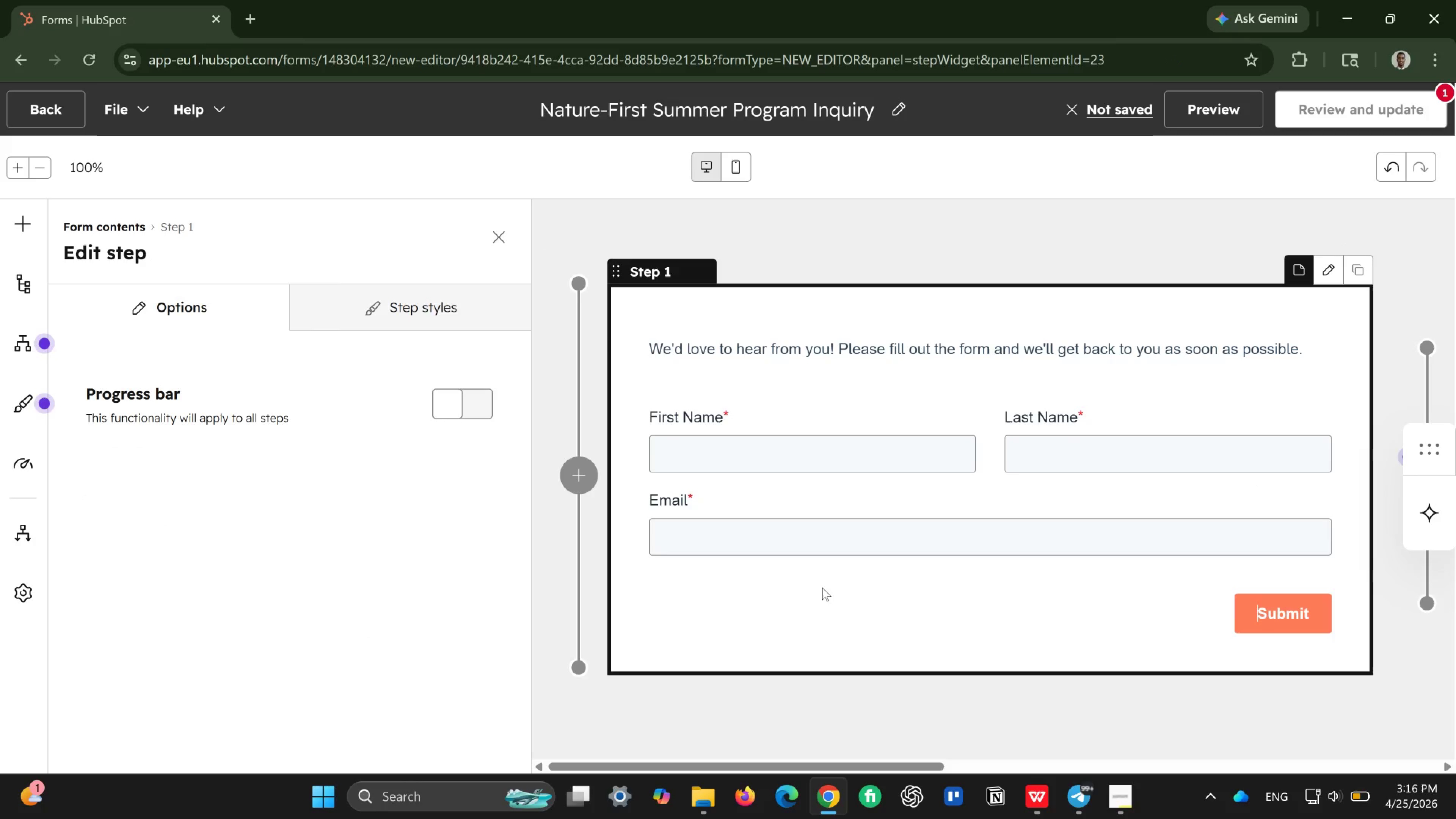 
wait(8.22)
 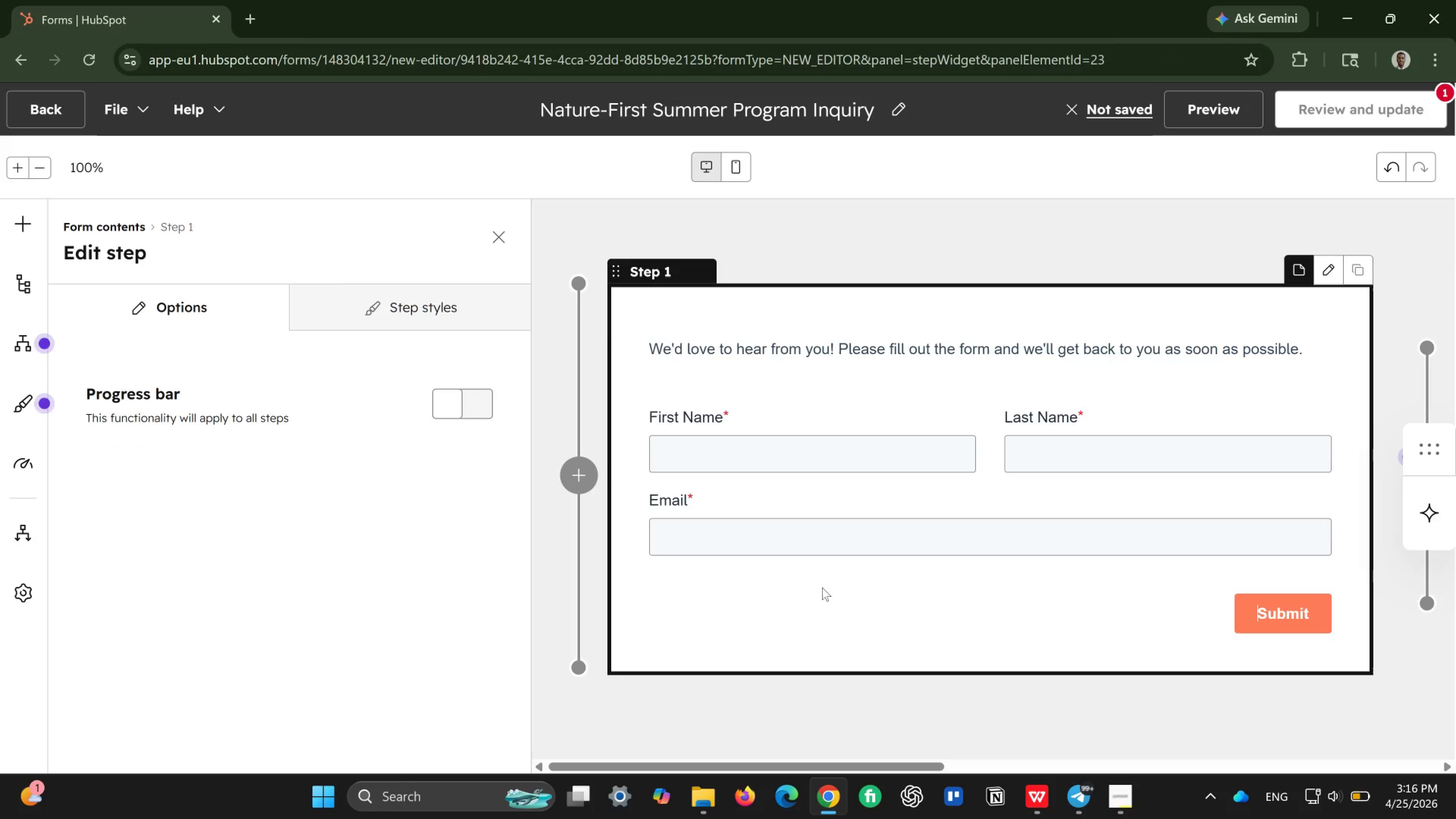 
left_click([11, 235])
 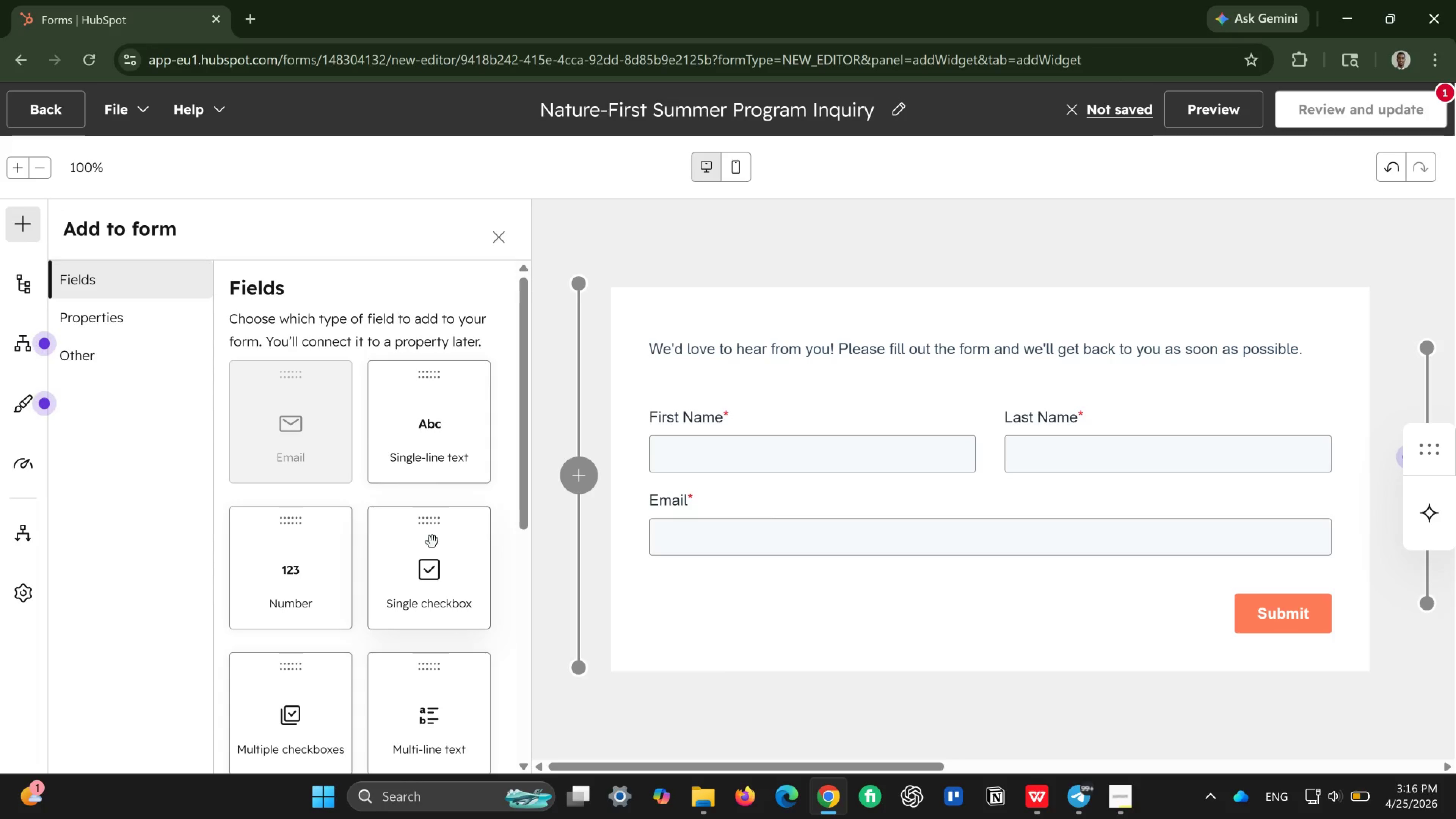 
scroll: coordinate [430, 542], scroll_direction: down, amount: 6.0
 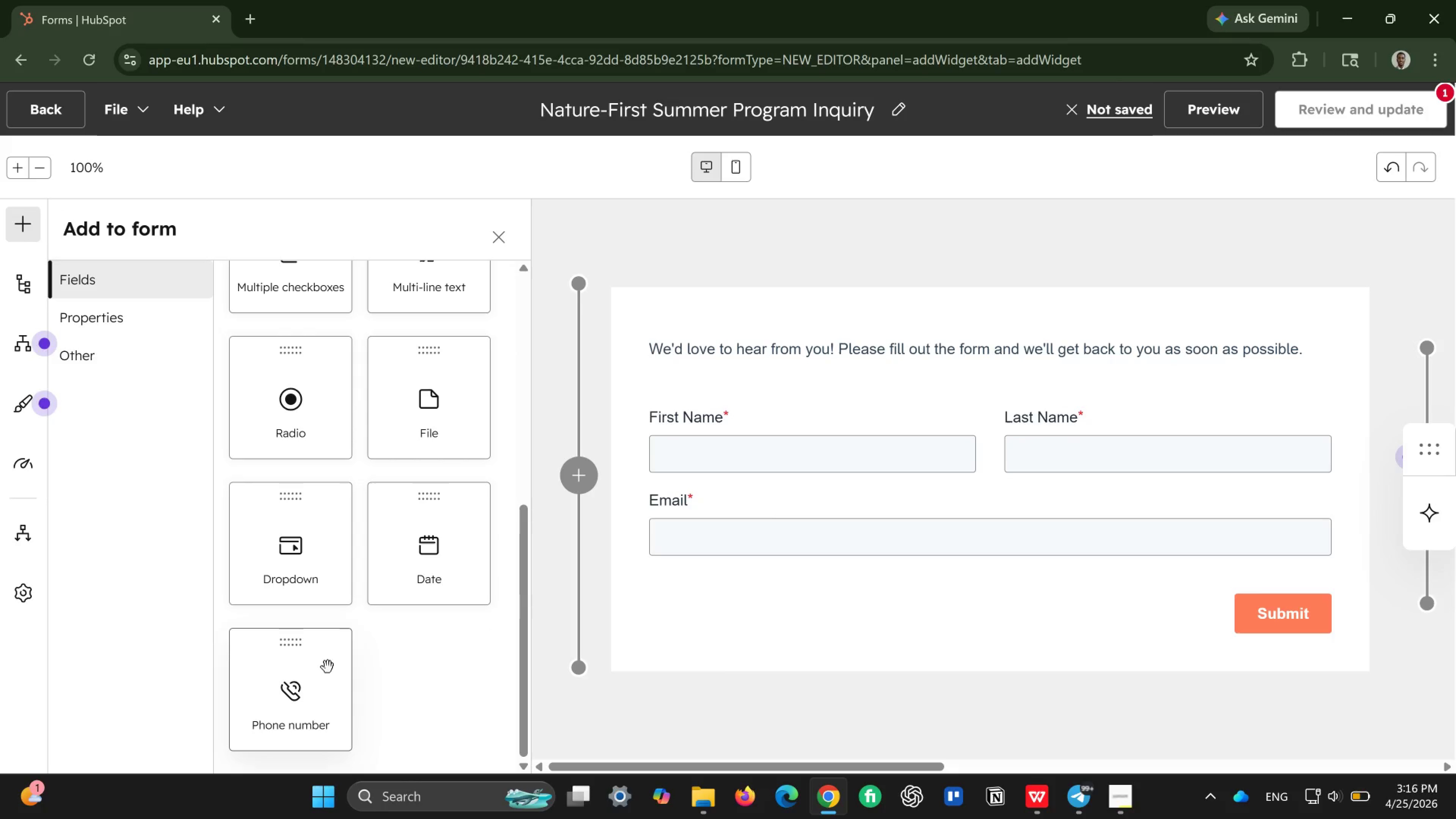 
left_click_drag(start_coordinate=[328, 667], to_coordinate=[1302, 509])
 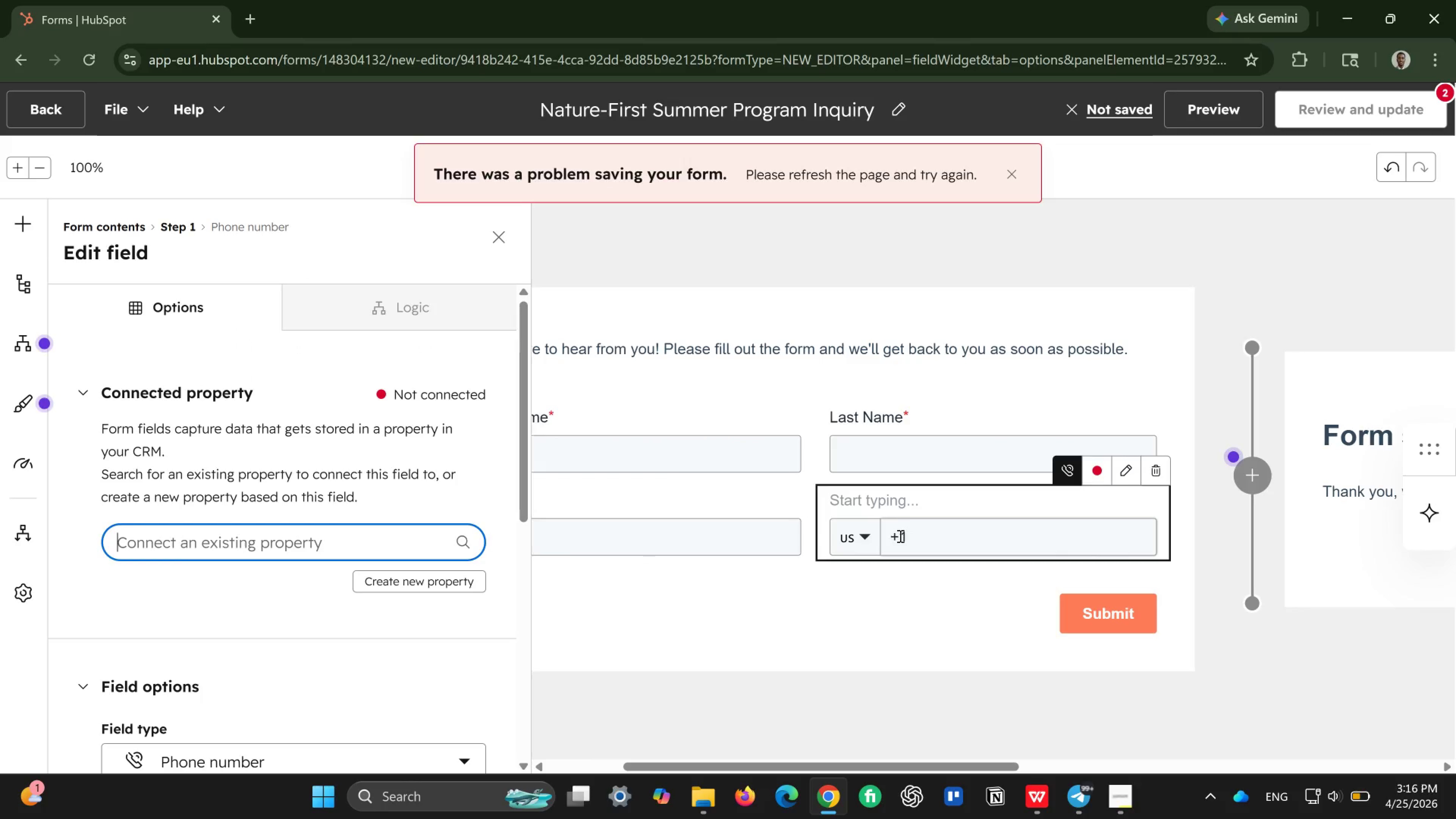 
wait(5.53)
 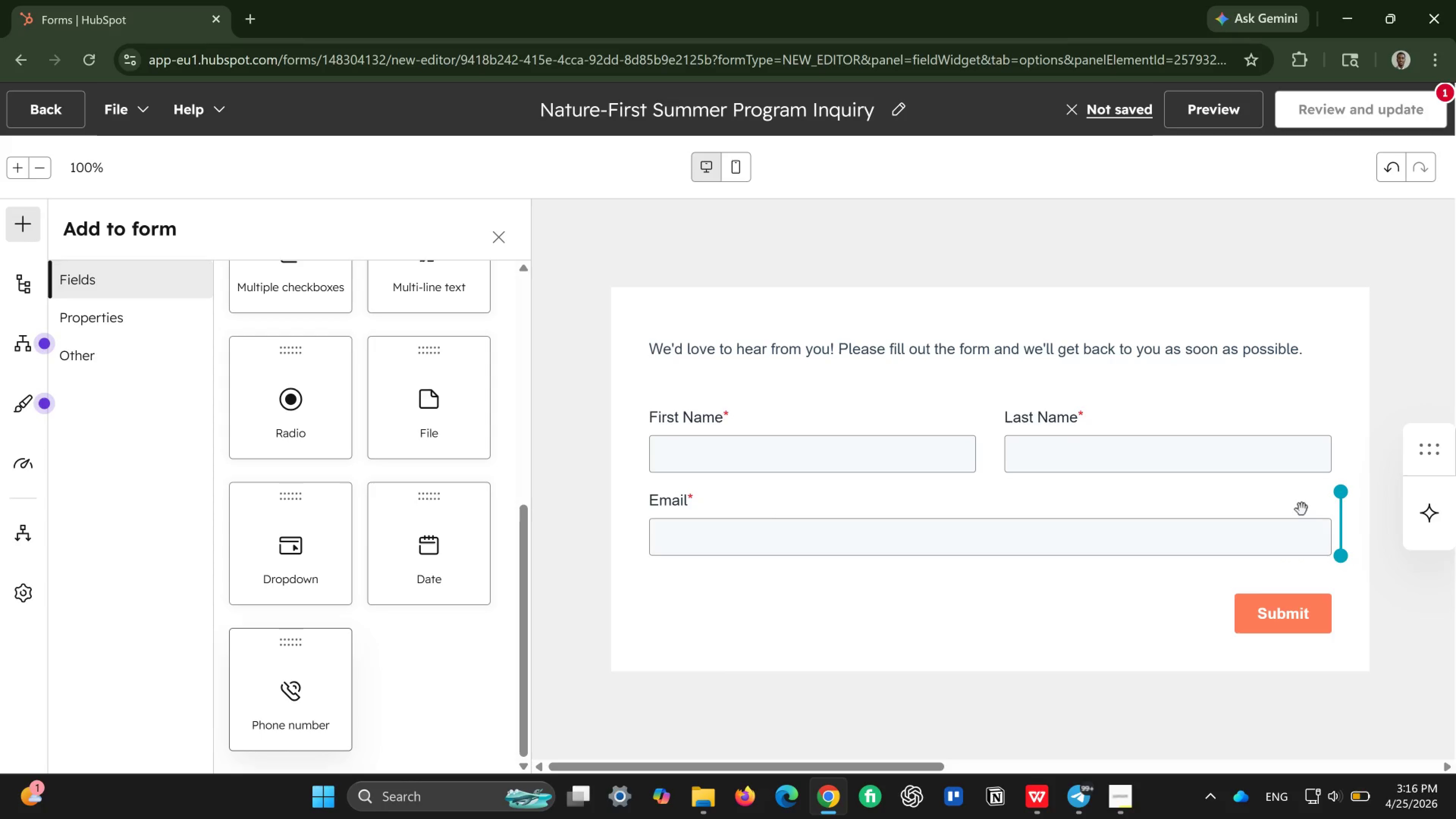 
left_click([875, 497])
 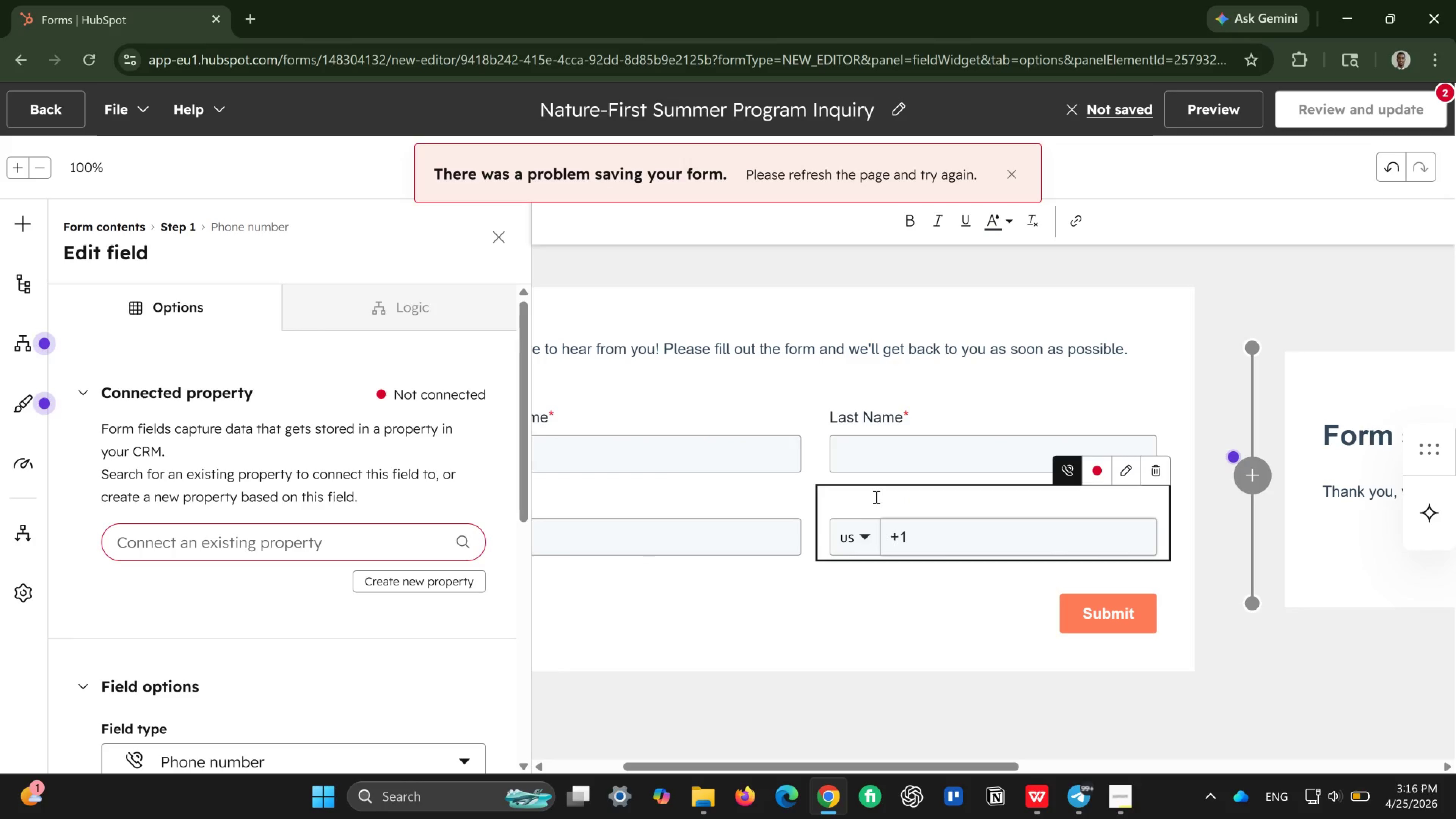 
type(Phone)
 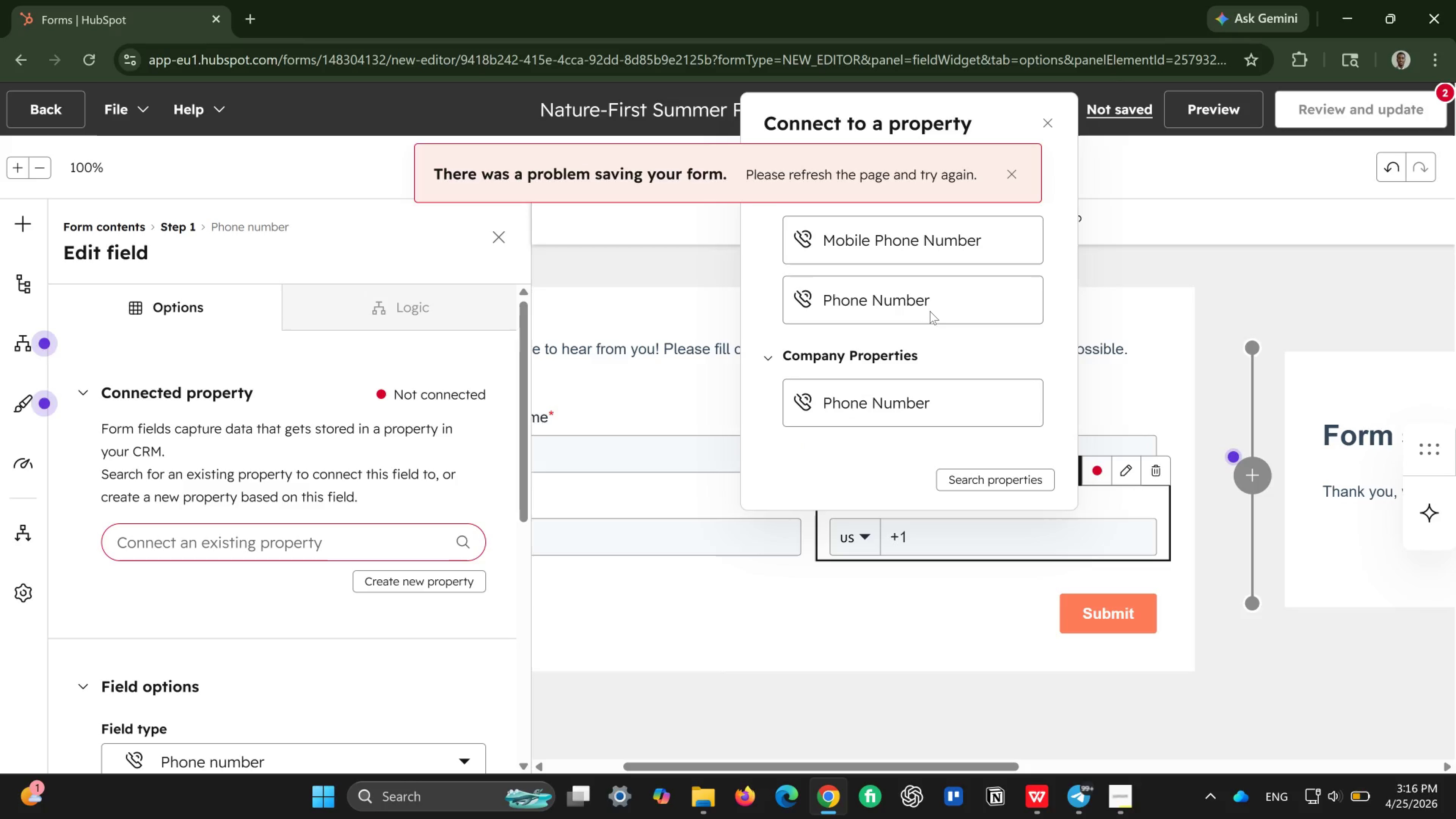 
wait(5.43)
 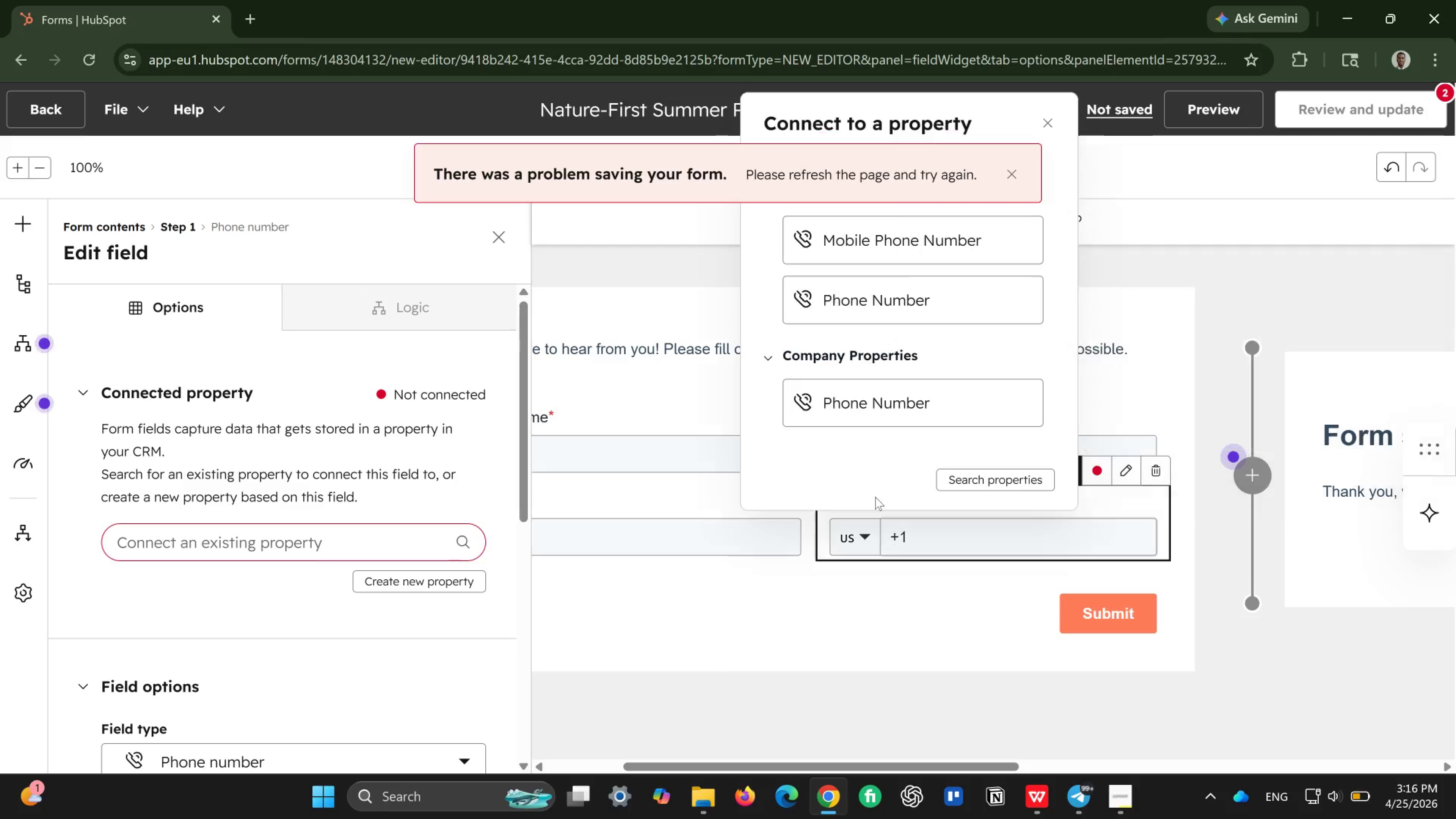 
left_click([1015, 171])
 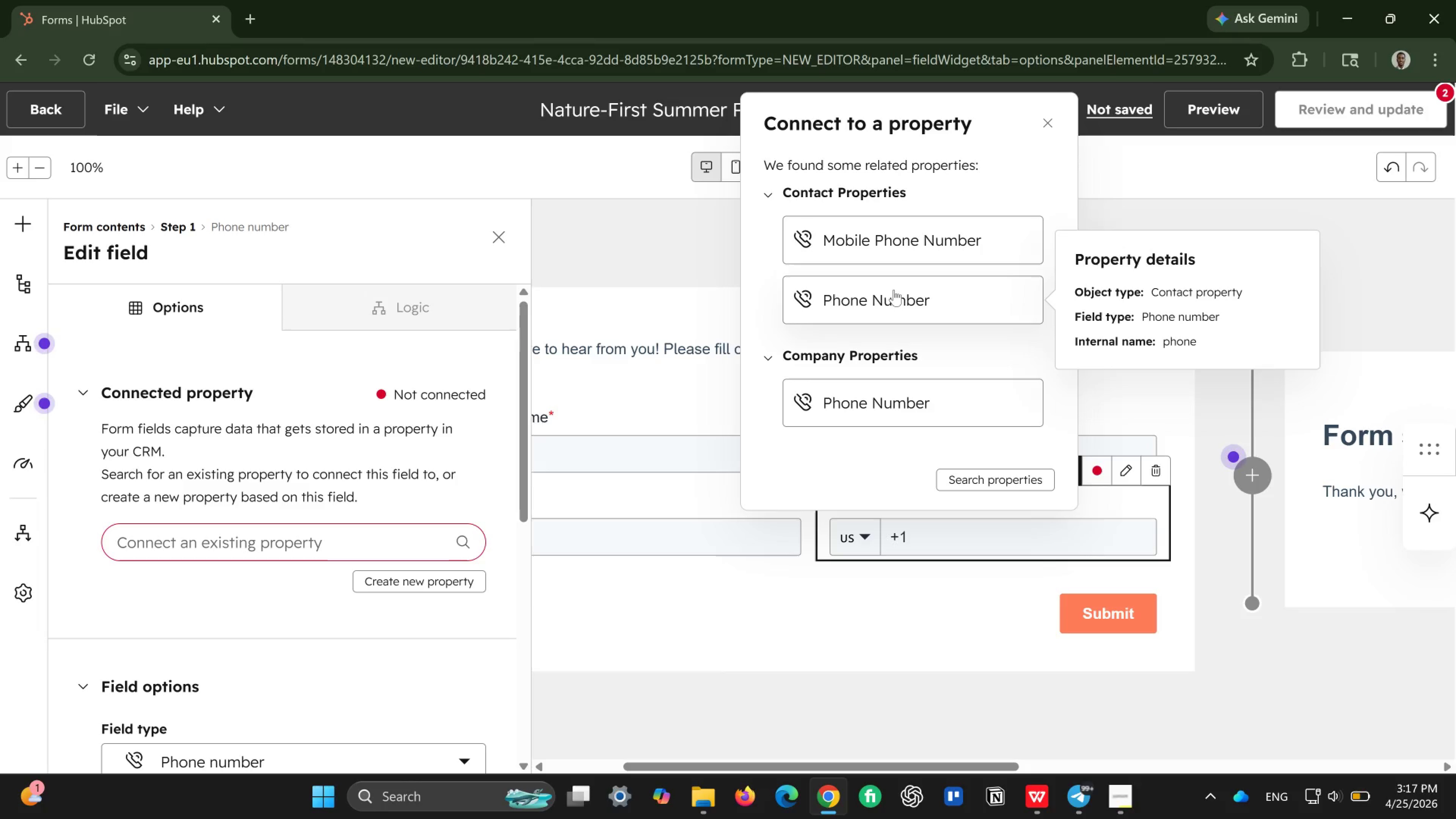 
wait(13.06)
 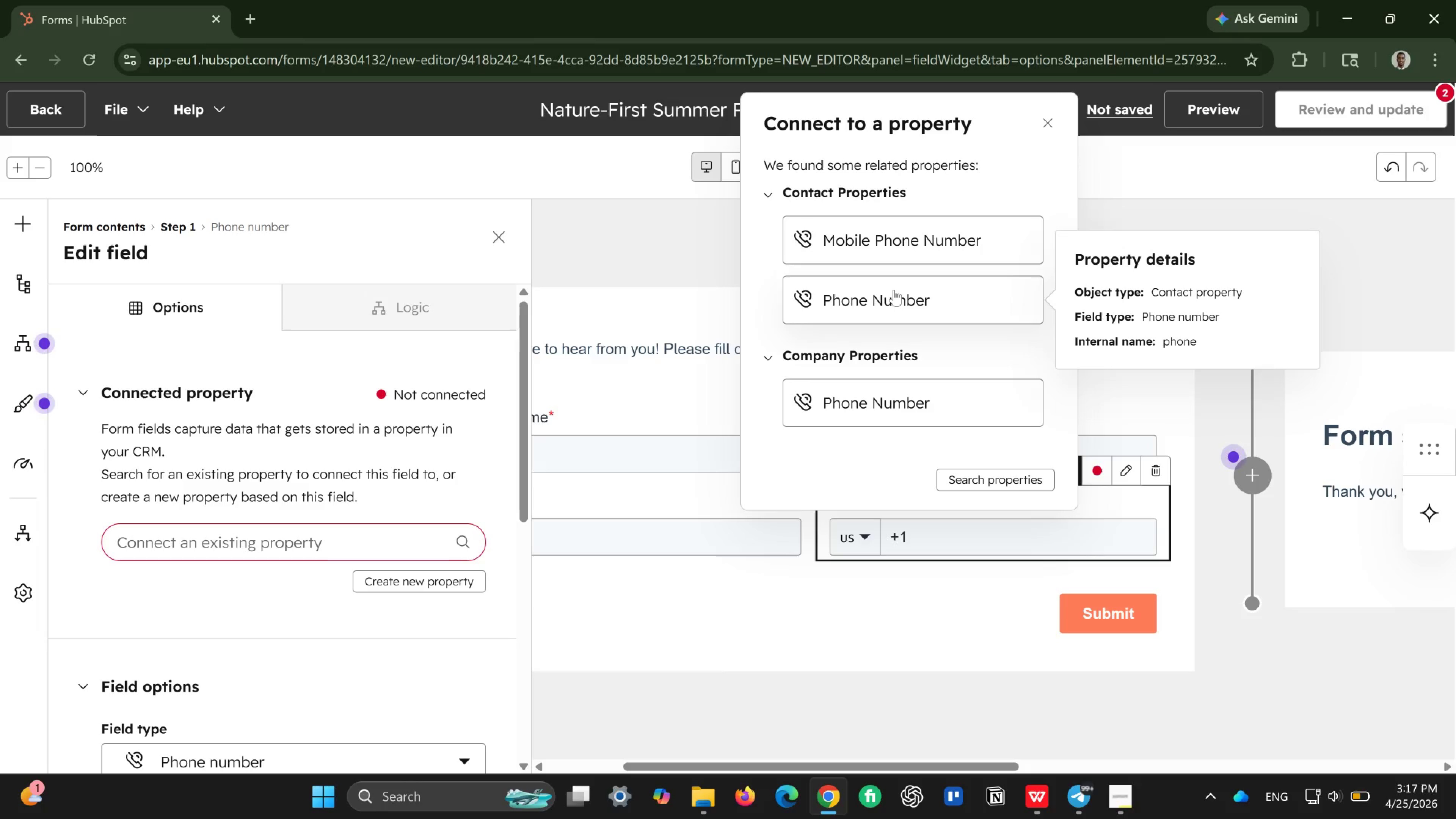 
left_click([919, 290])
 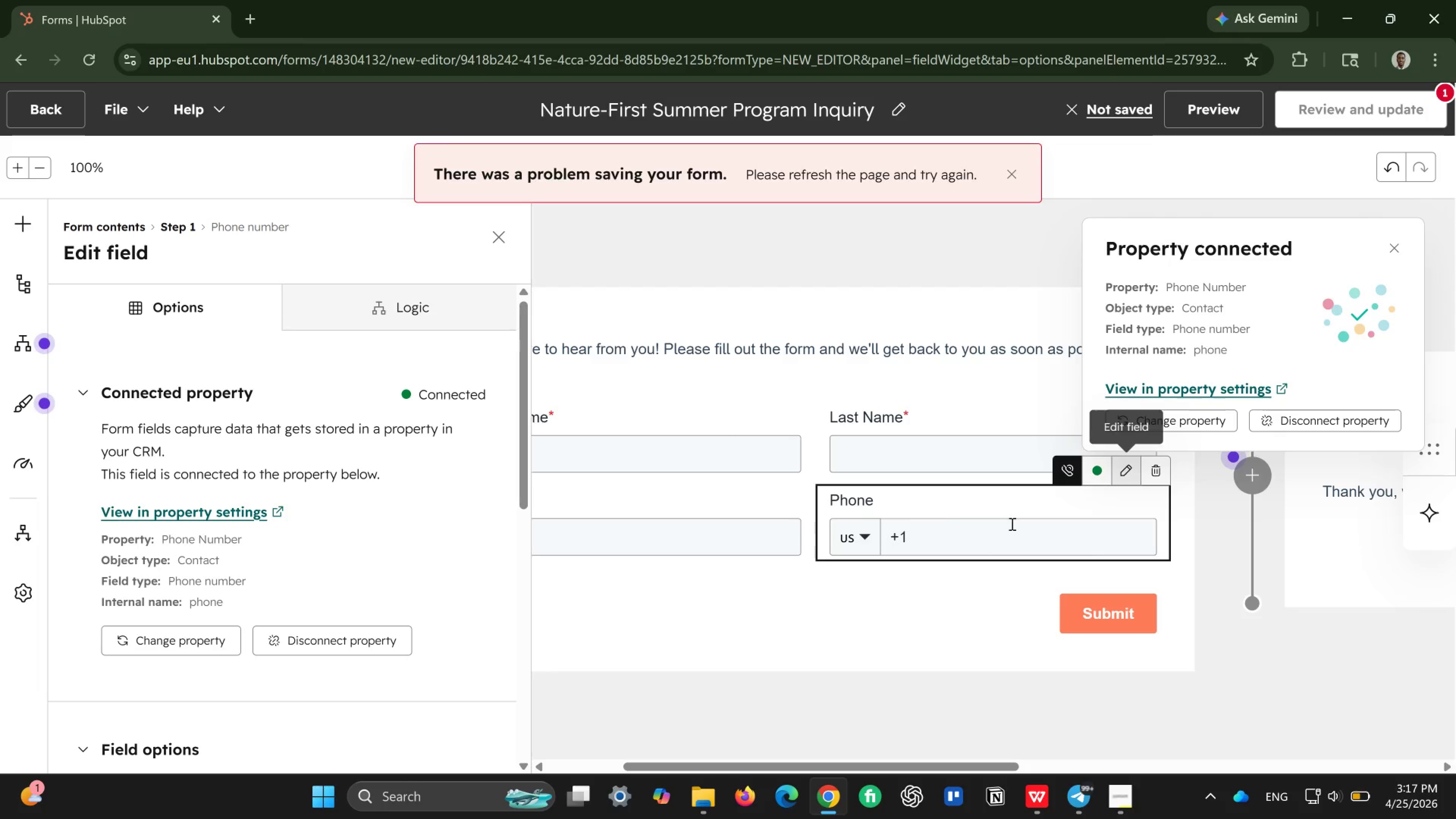 
left_click([942, 502])
 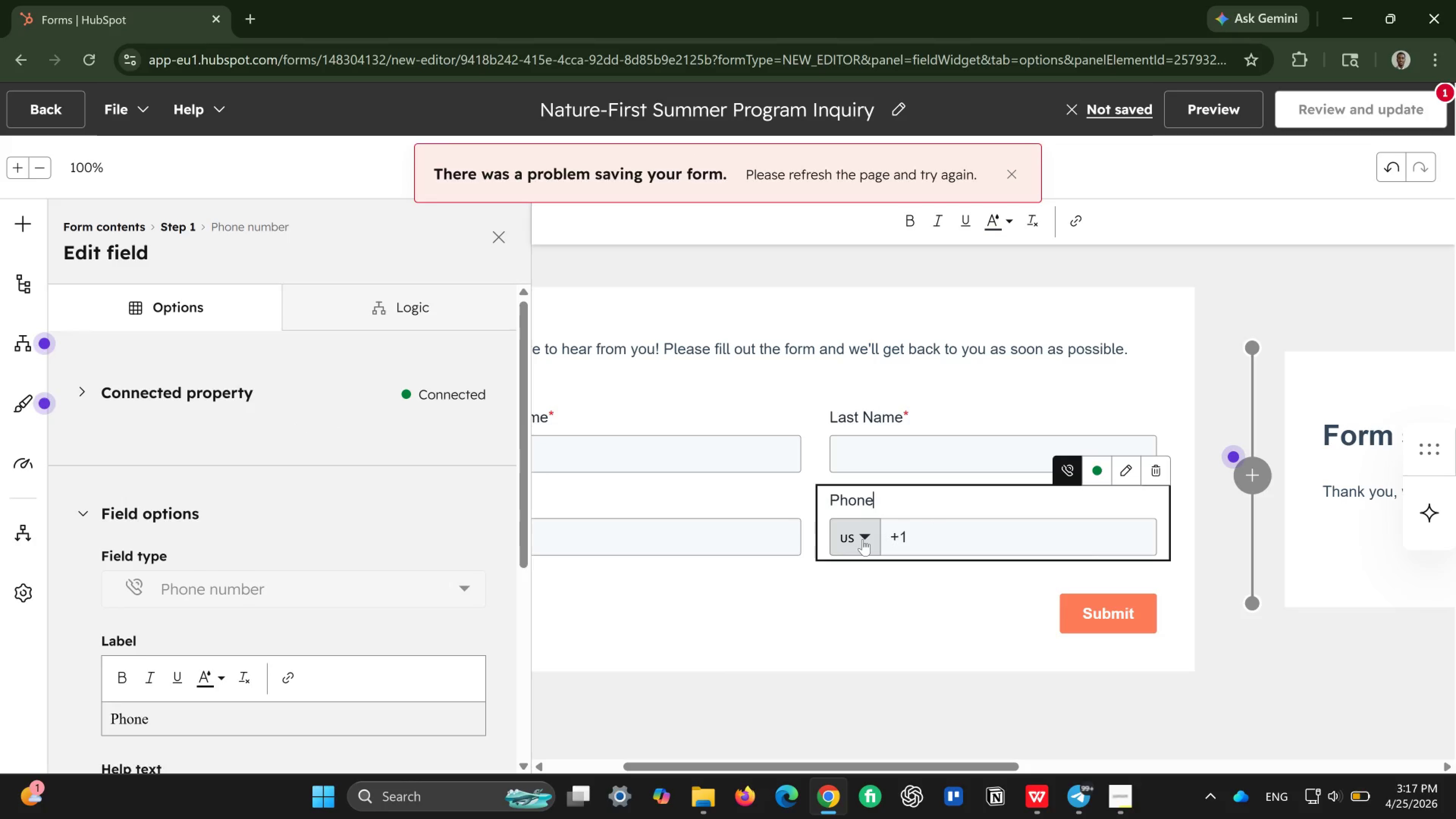 
left_click([864, 539])
 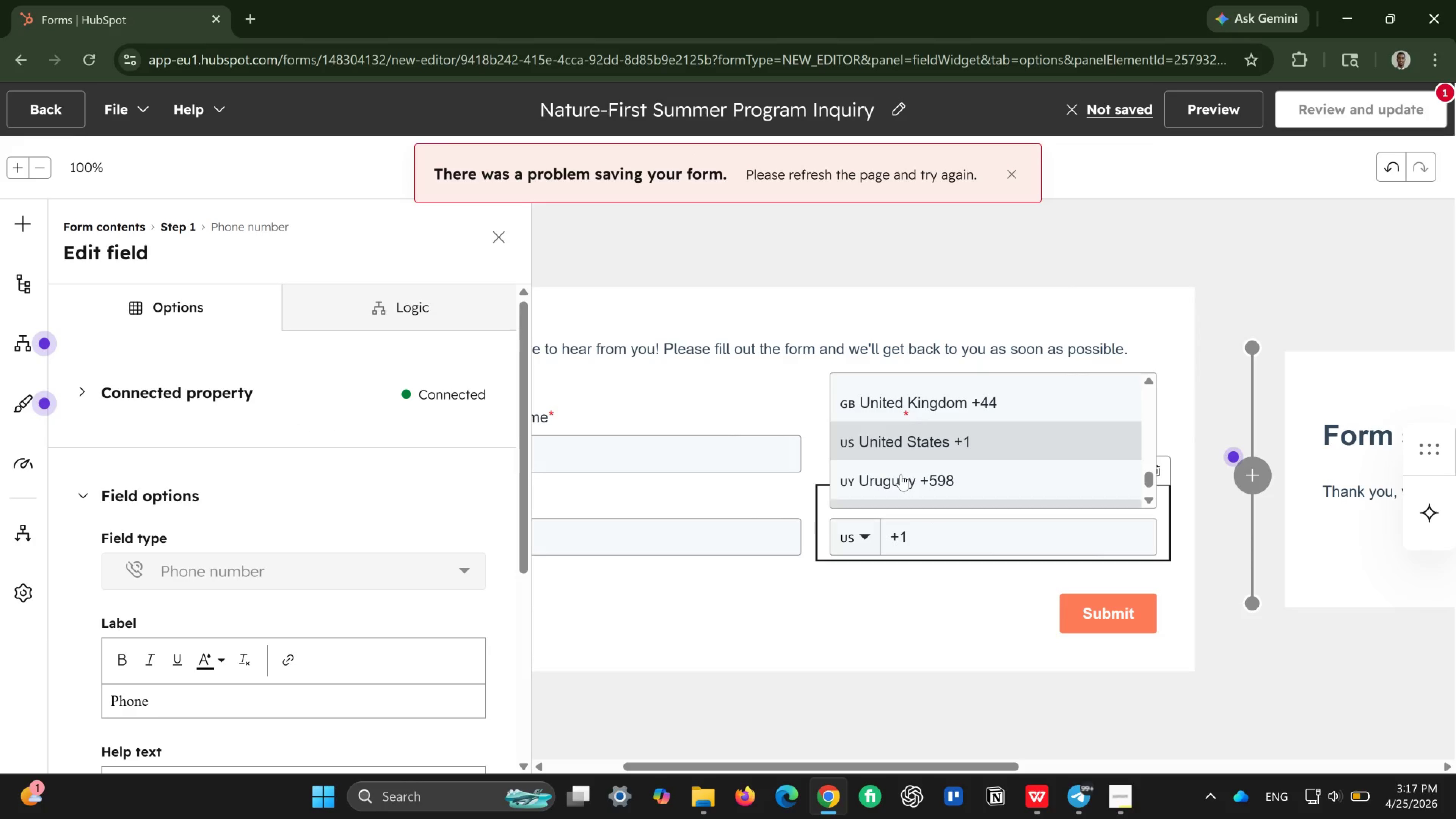 
scroll: coordinate [925, 426], scroll_direction: up, amount: 53.0
 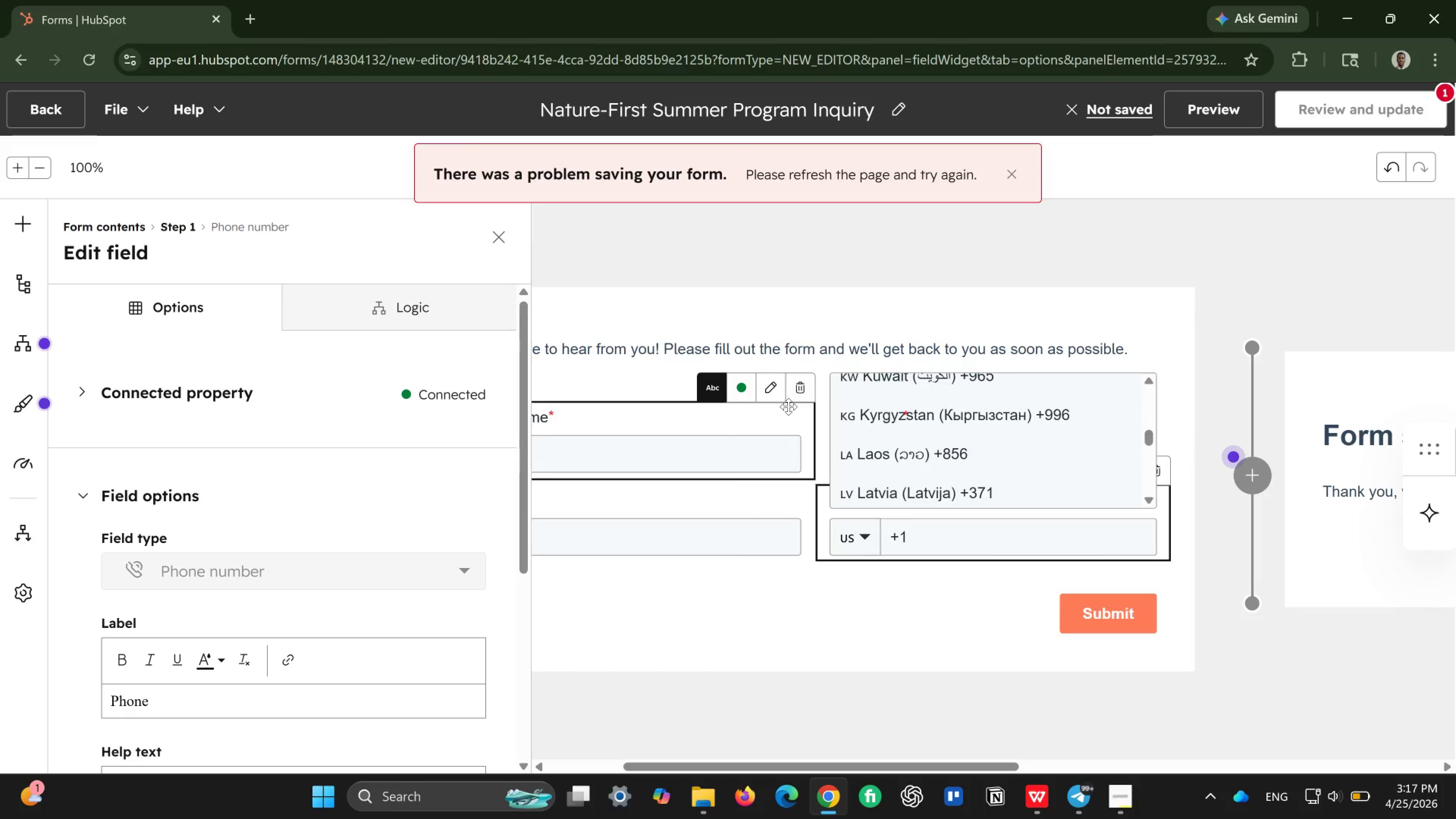 
left_click([788, 406])
 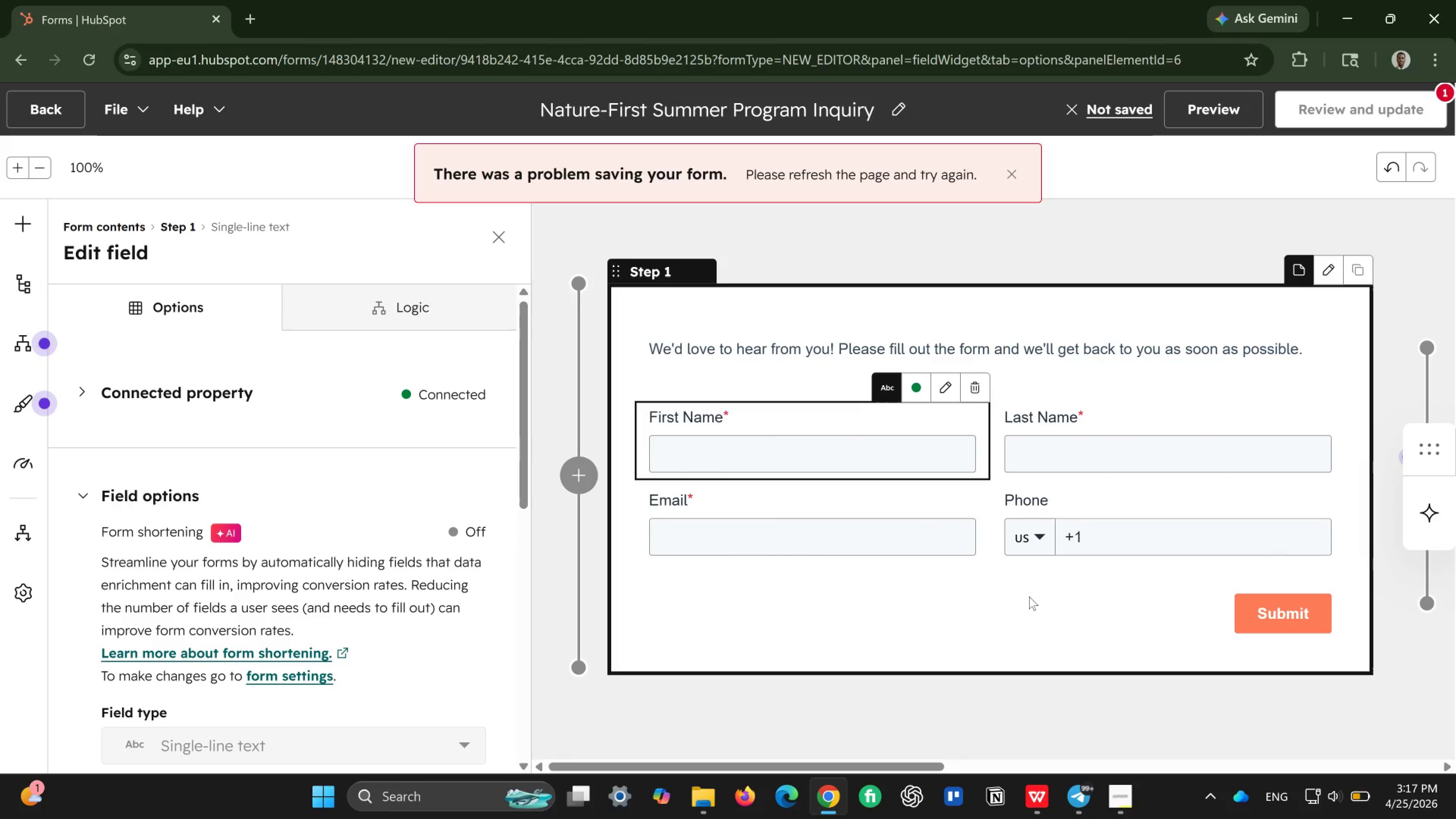 
wait(6.05)
 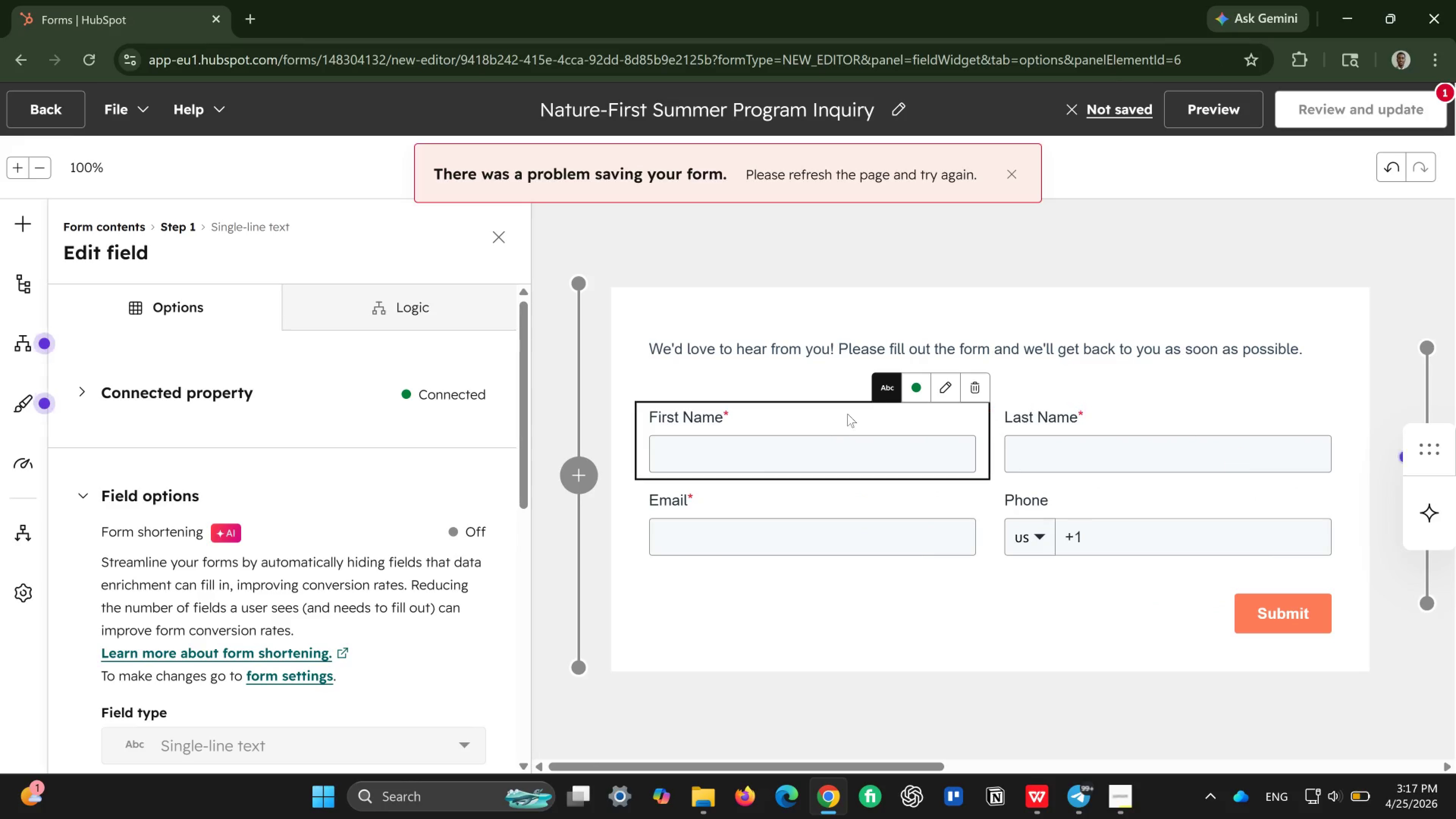 
left_click([1075, 500])
 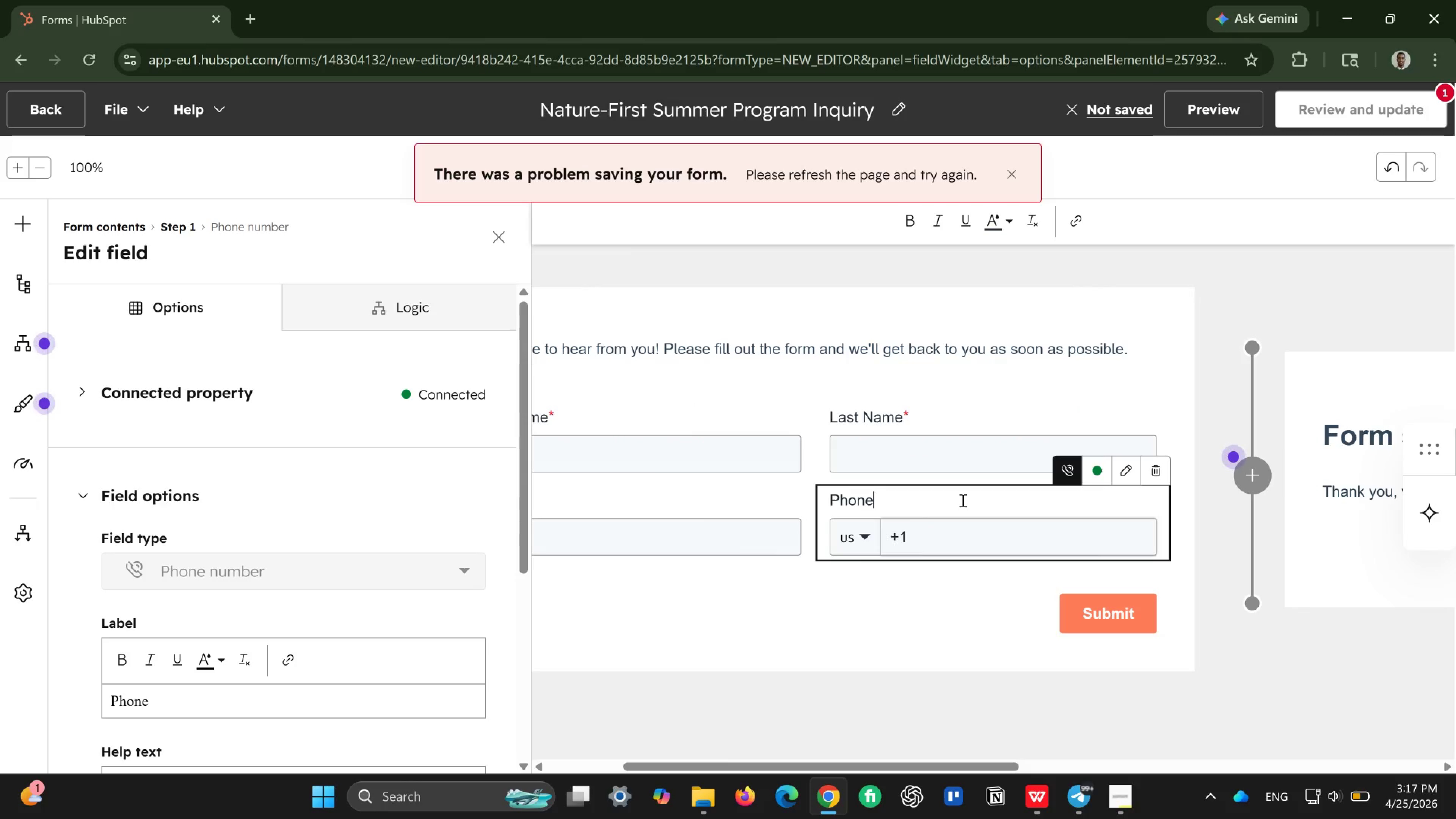 
type( n)
key(Backspace)
type(Number)
 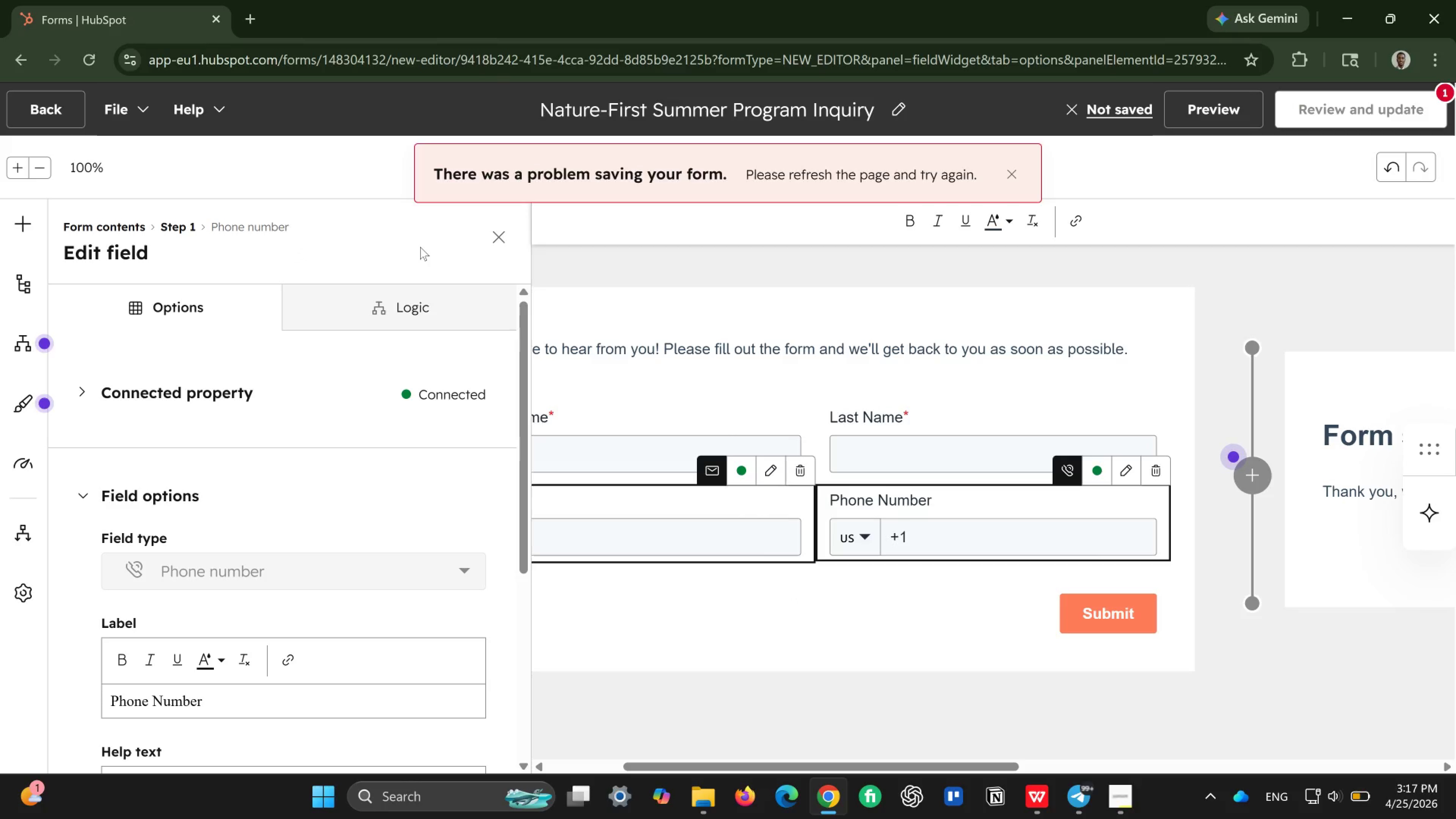 
wait(5.23)
 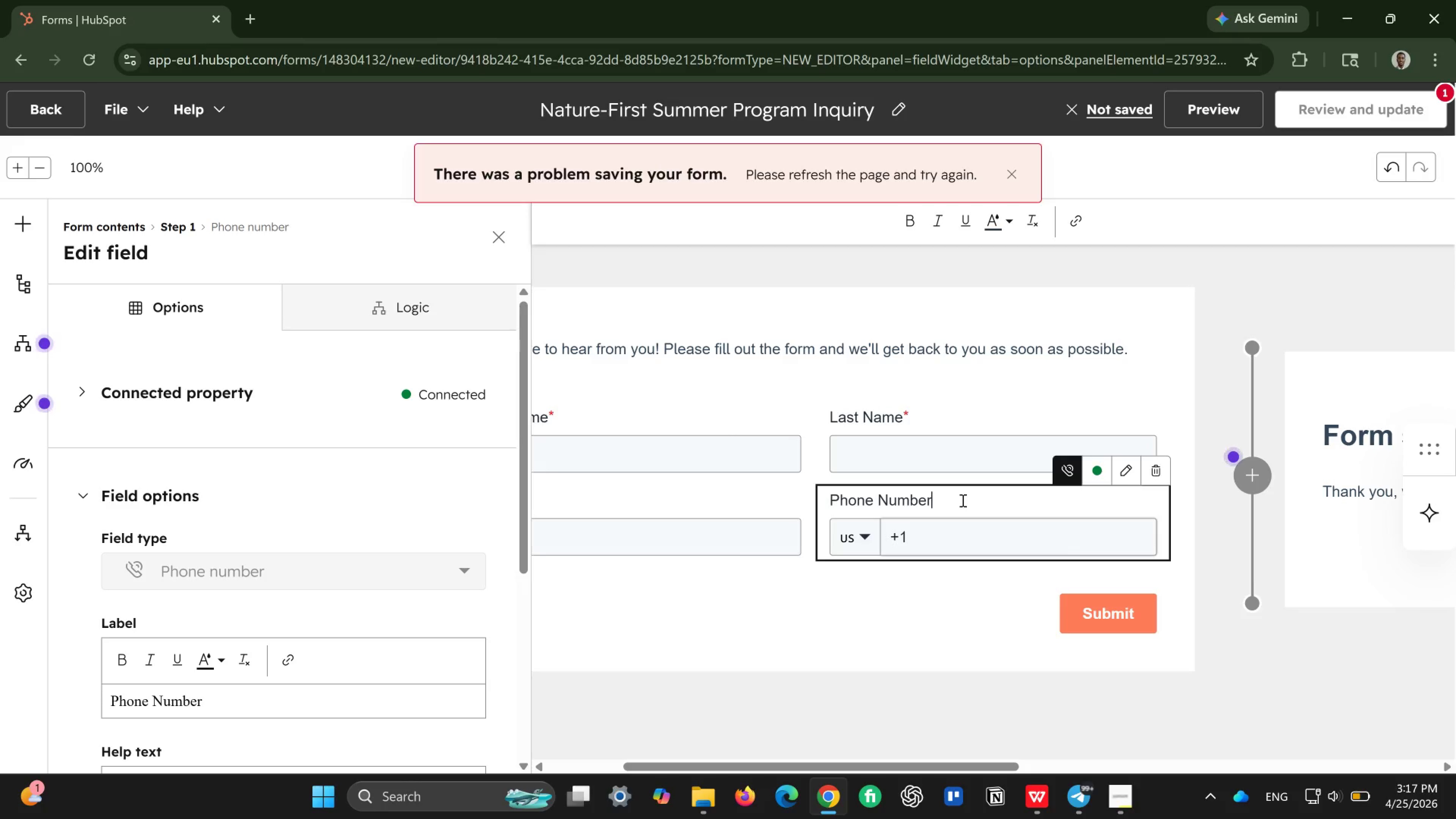 
scroll: coordinate [302, 340], scroll_direction: down, amount: 5.0
 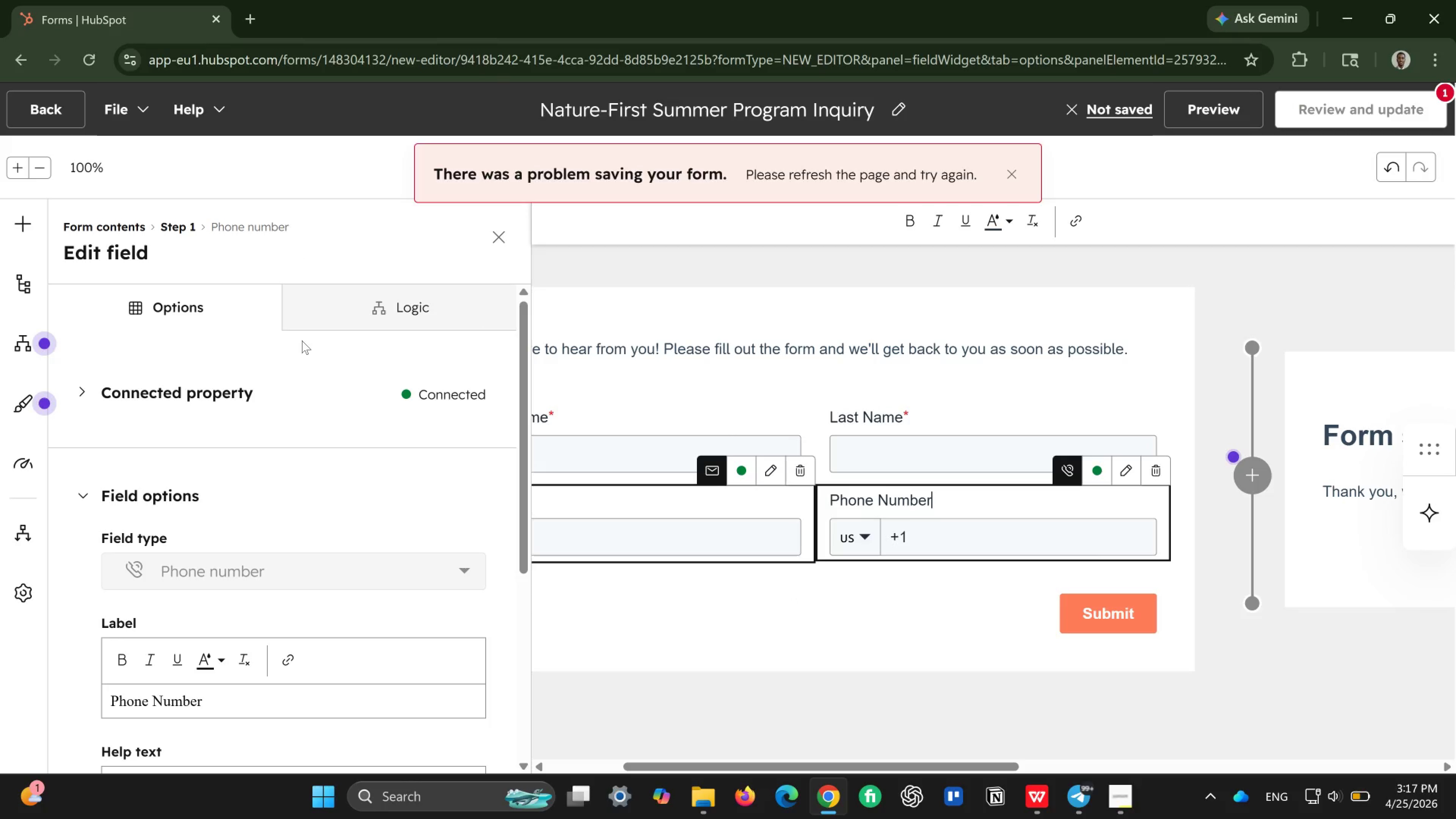 
scroll: coordinate [302, 340], scroll_direction: up, amount: 1.0
 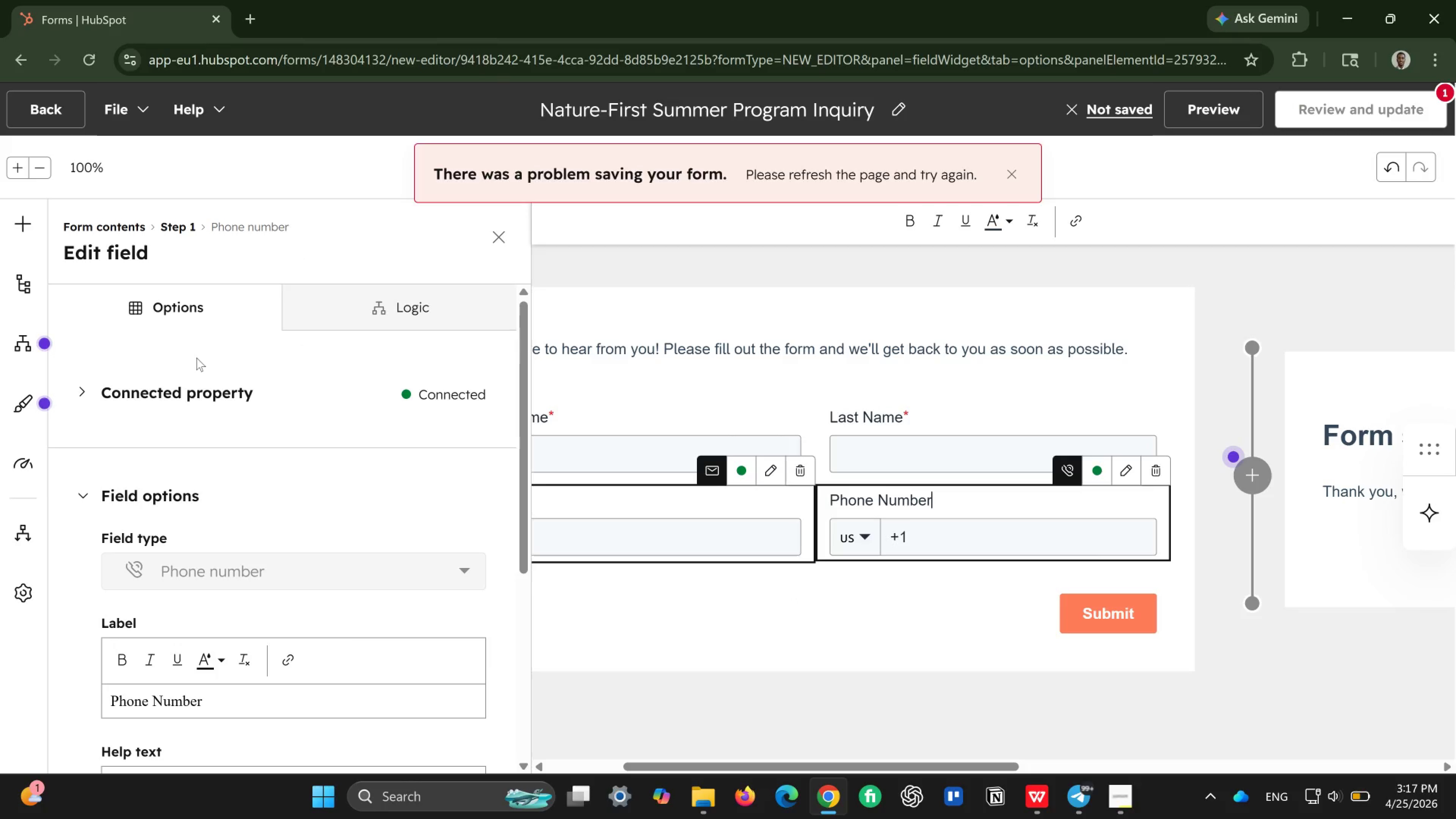 
scroll: coordinate [201, 359], scroll_direction: down, amount: 6.0
 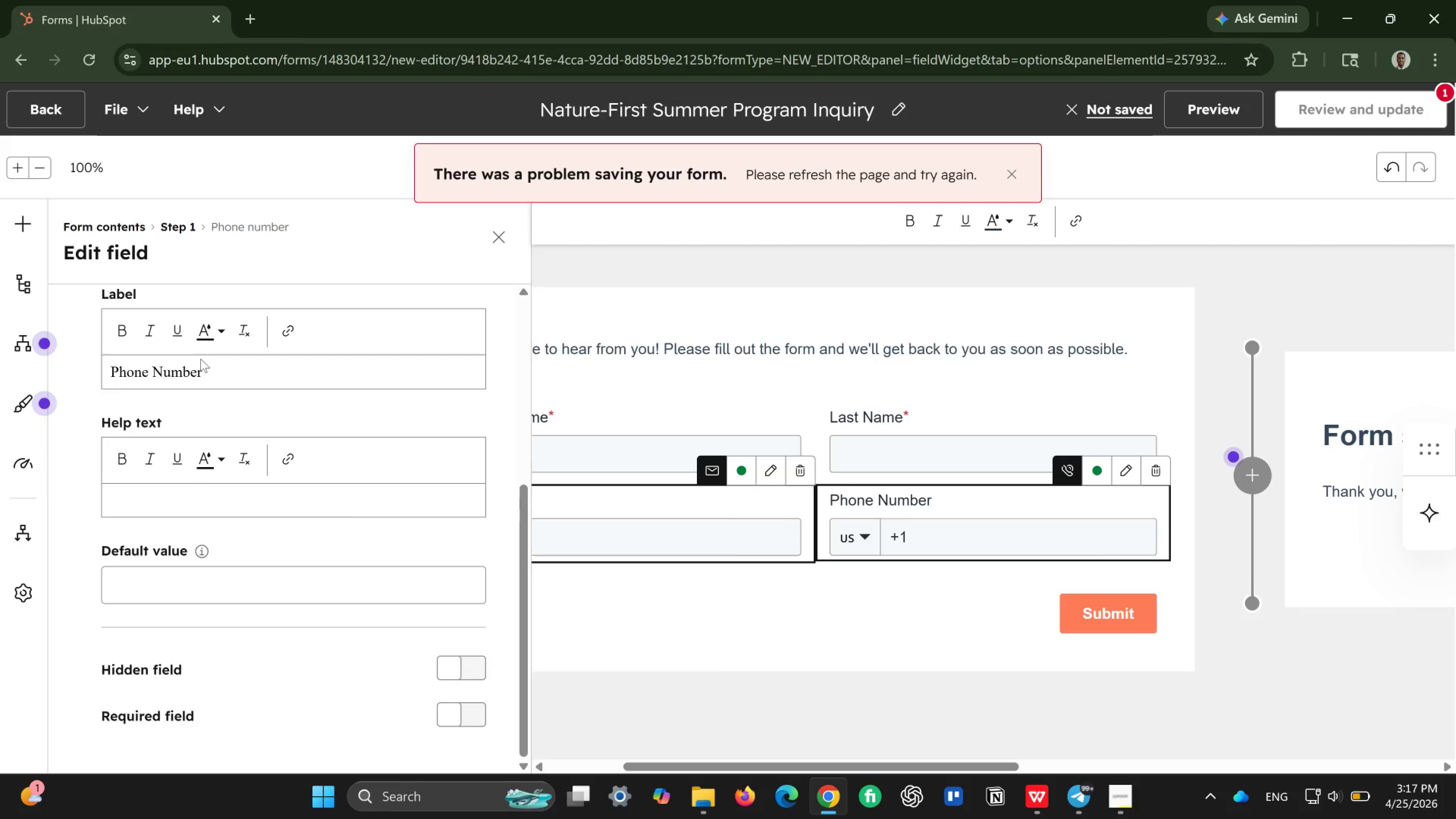 
scroll: coordinate [201, 359], scroll_direction: up, amount: 7.0
 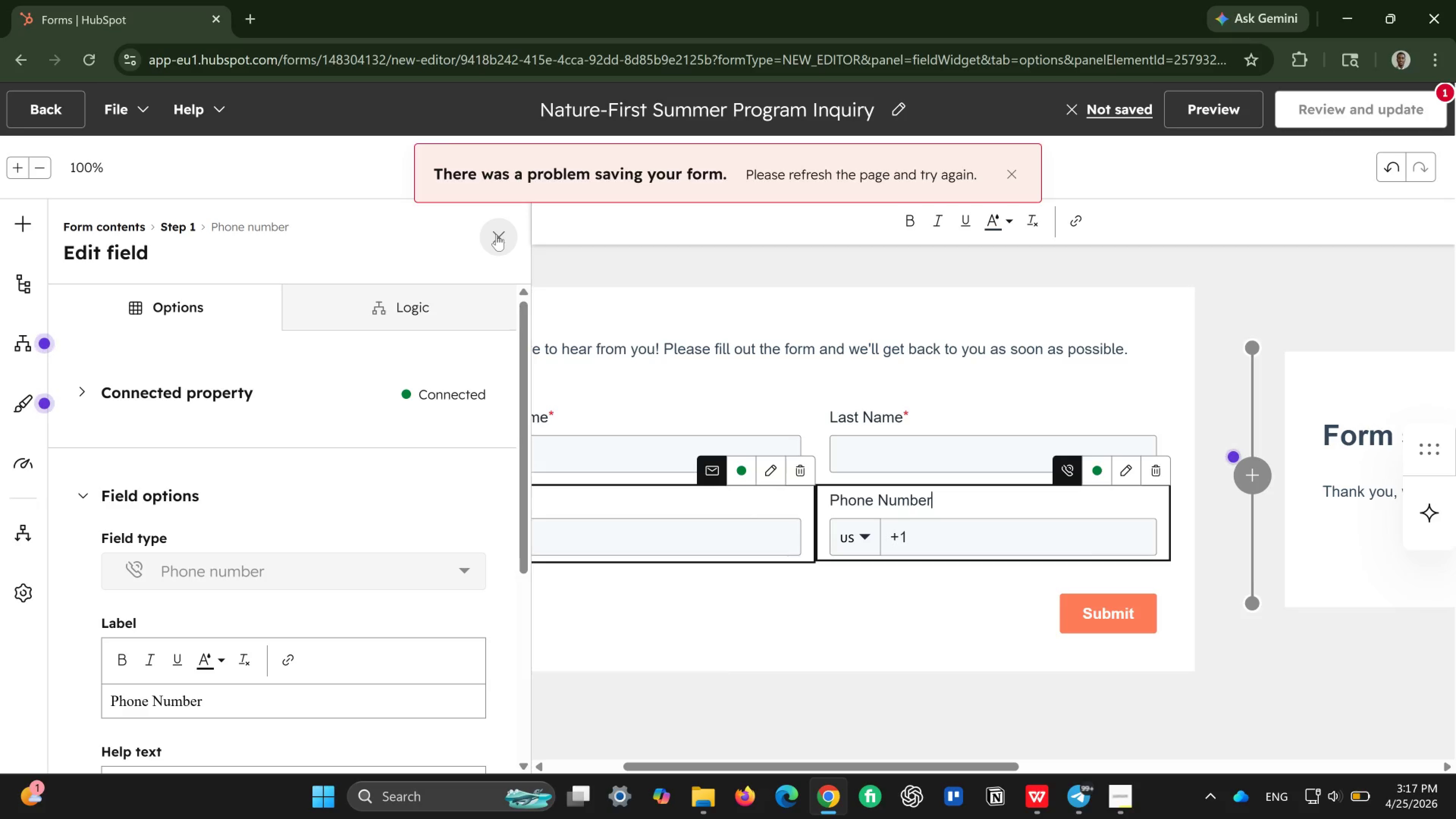 
left_click([496, 234])
 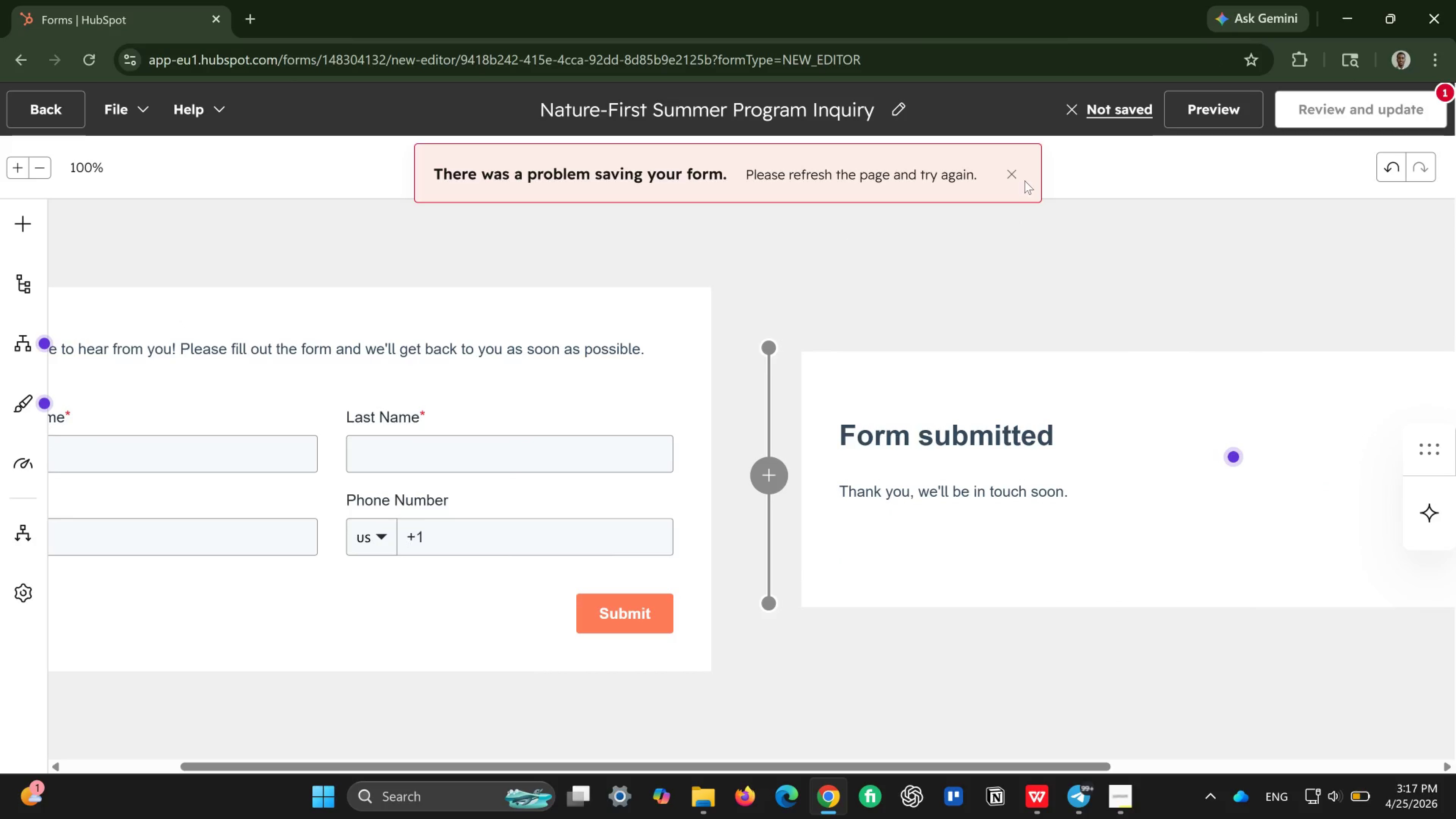 
left_click([1019, 176])
 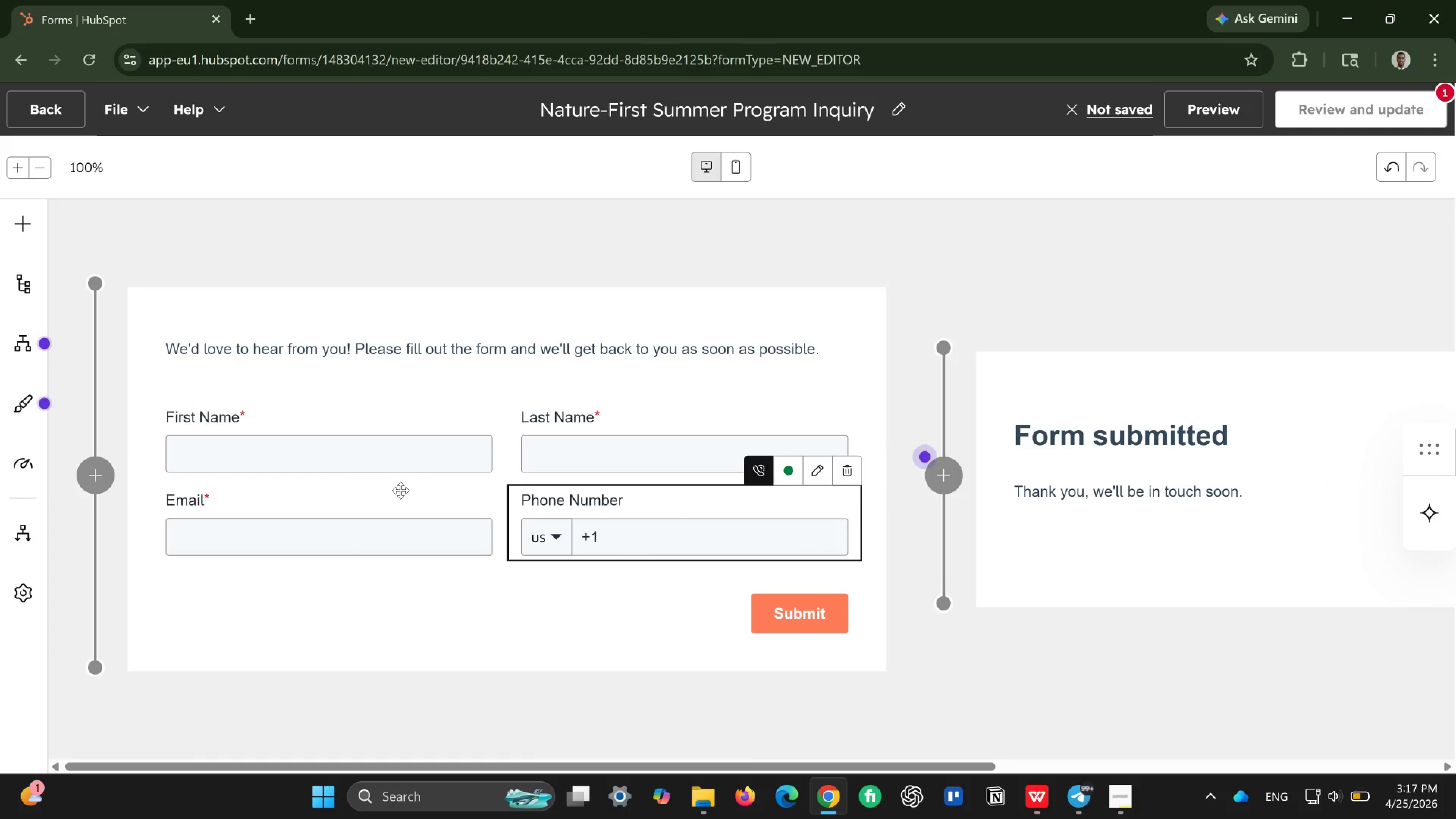 
wait(8.74)
 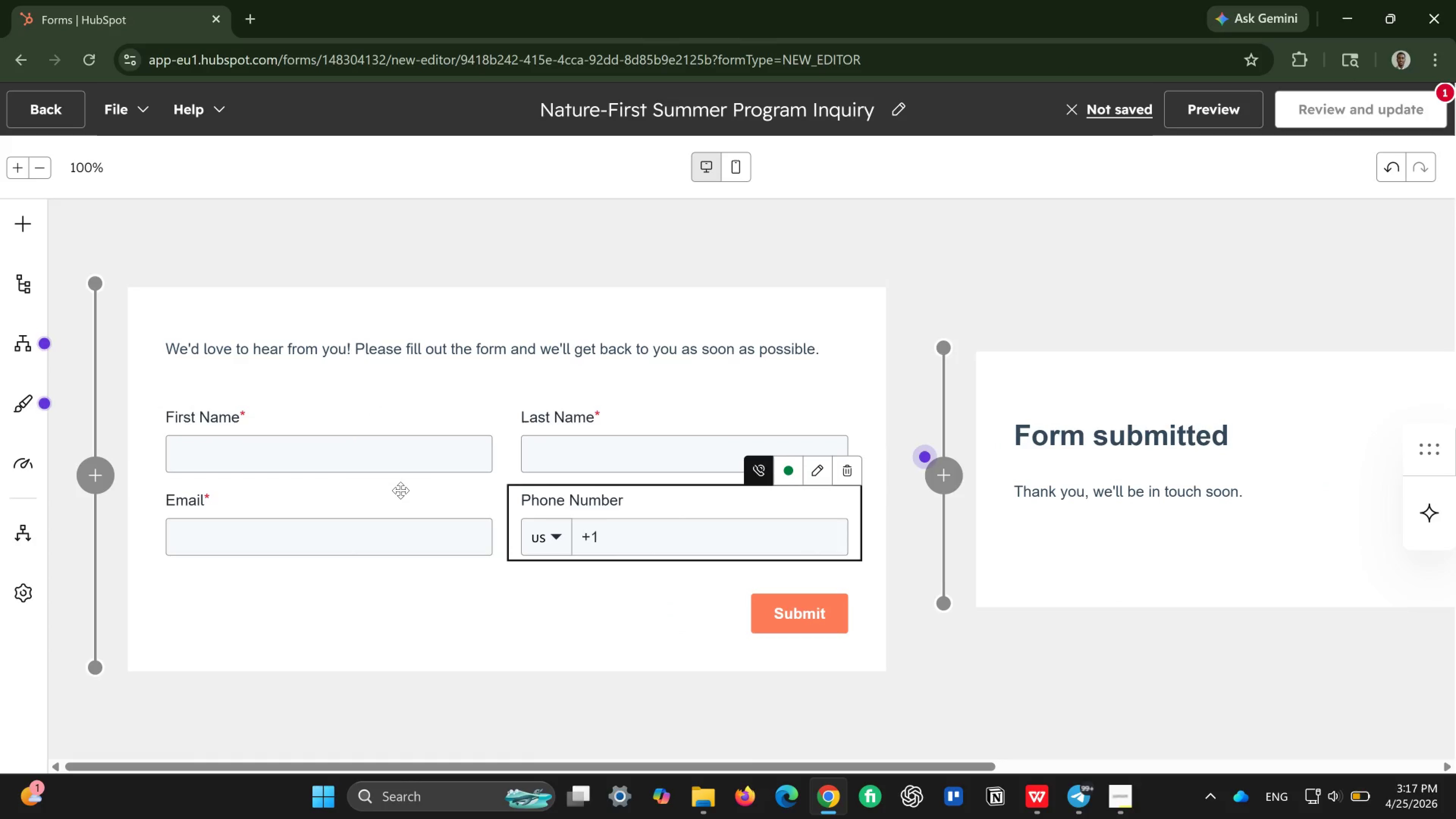 
left_click([35, 238])
 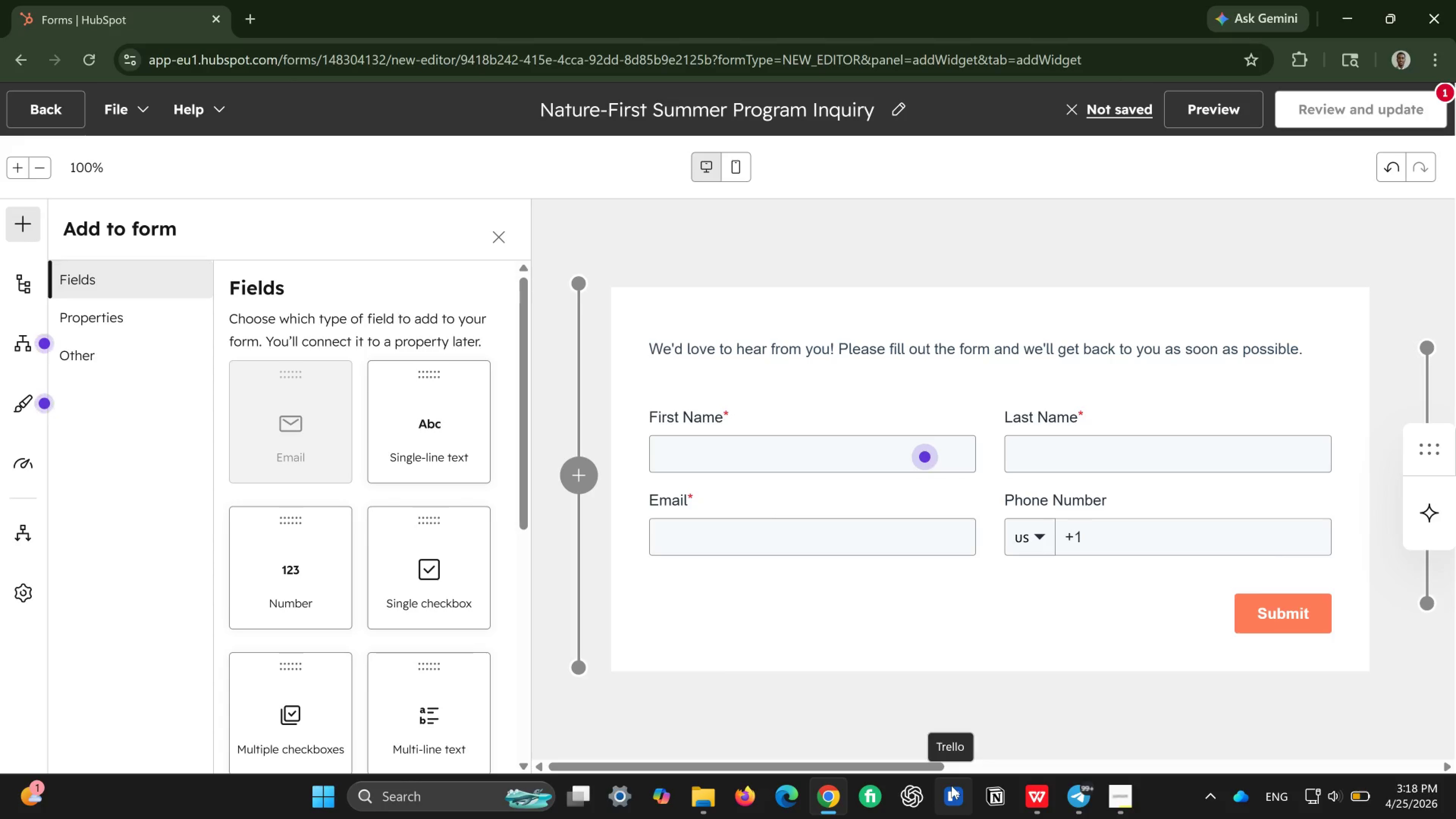 
wait(24.35)
 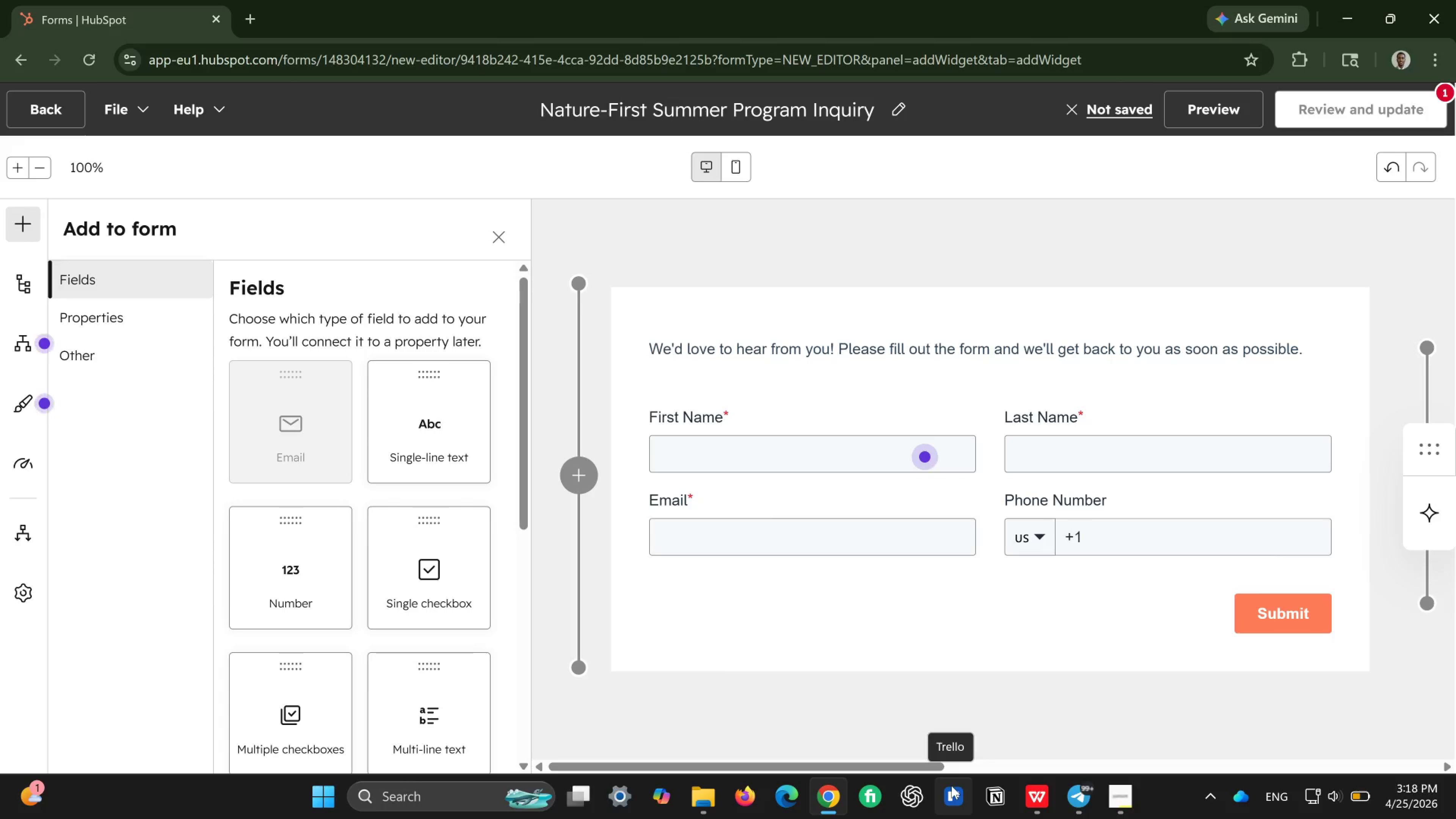 
scroll: coordinate [447, 624], scroll_direction: down, amount: 5.0
 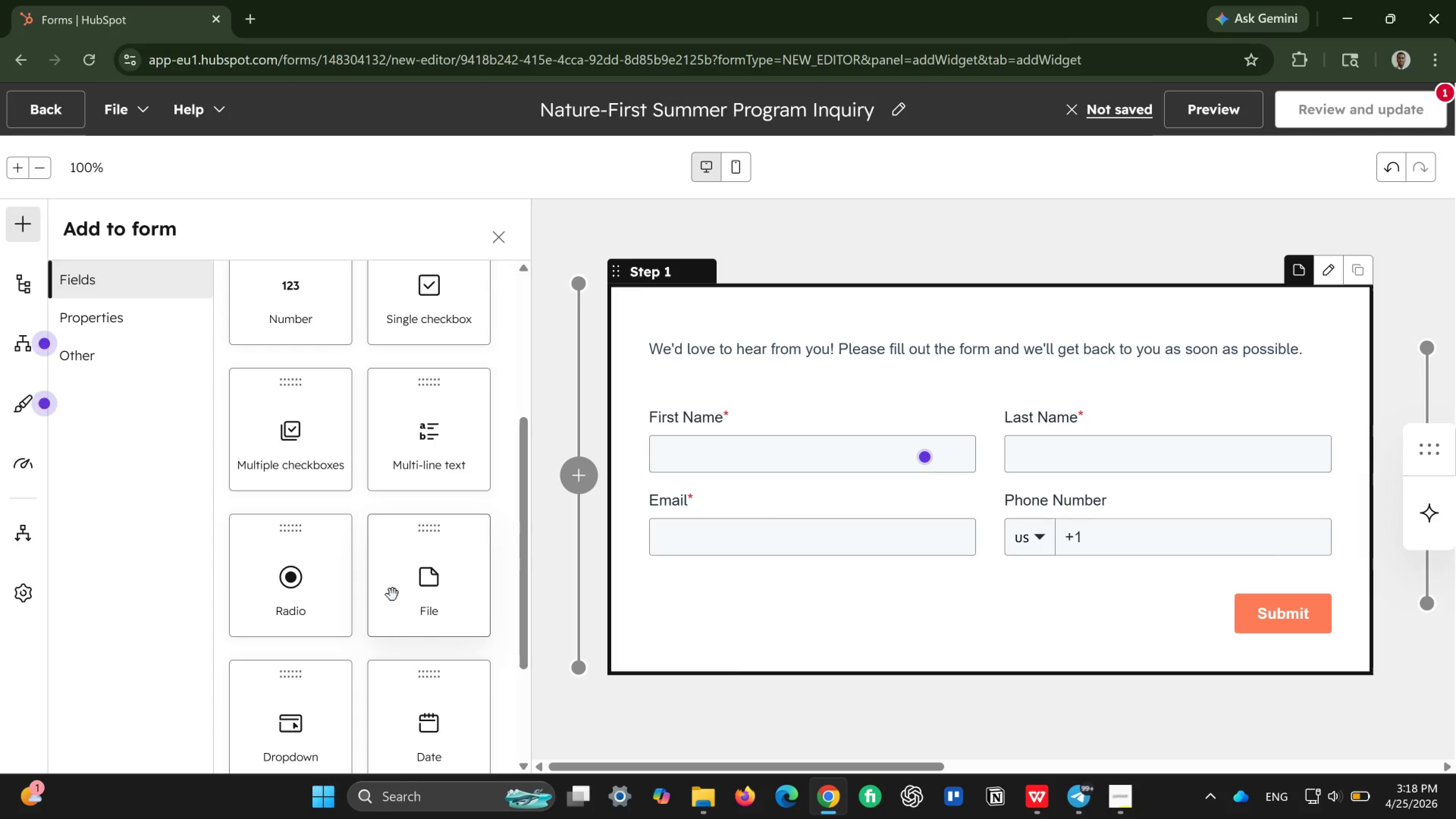 
scroll: coordinate [392, 595], scroll_direction: up, amount: 2.0
 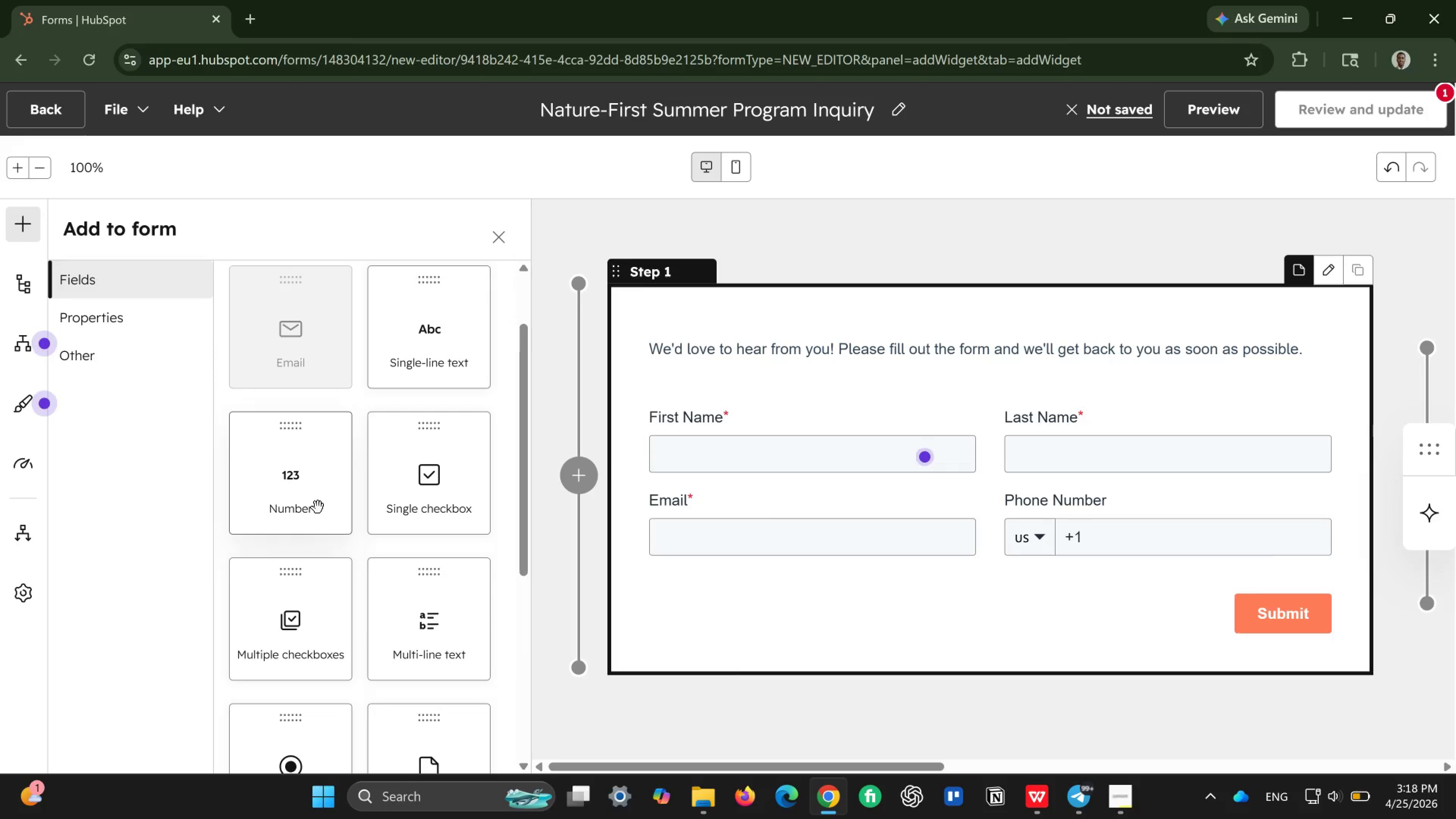 
left_click_drag(start_coordinate=[318, 507], to_coordinate=[730, 574])
 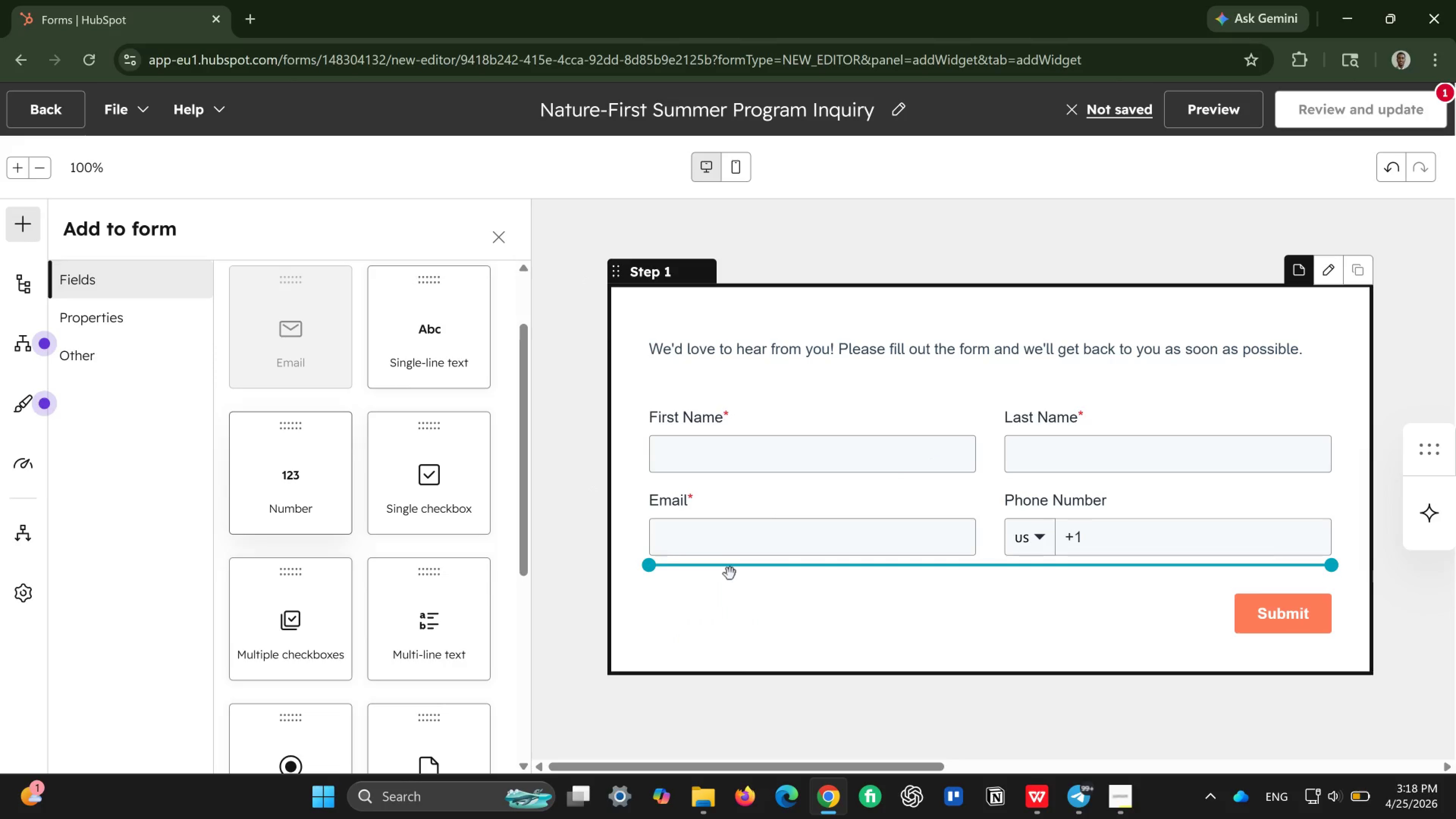 
left_click([730, 574])
 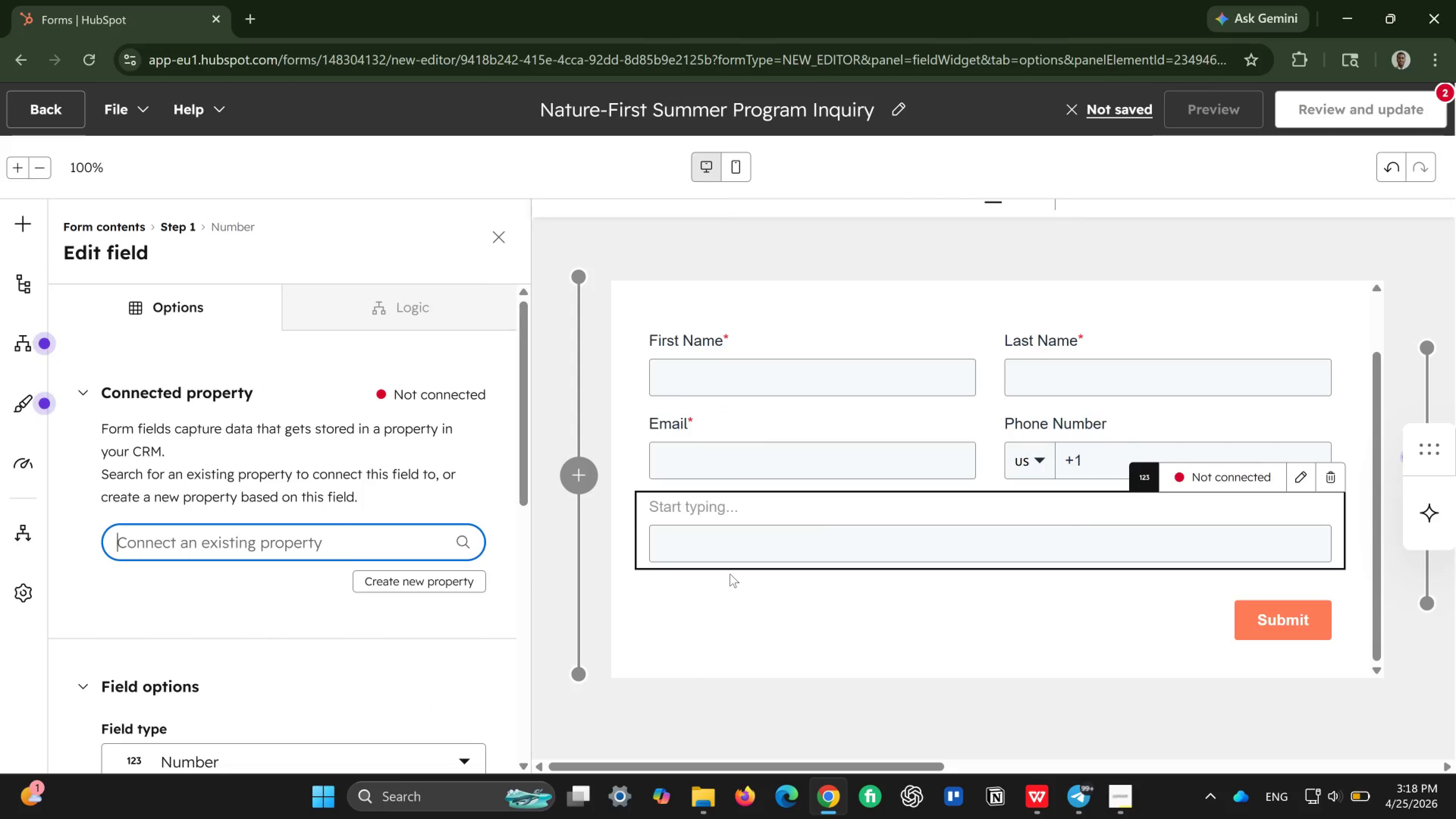 
wait(5.28)
 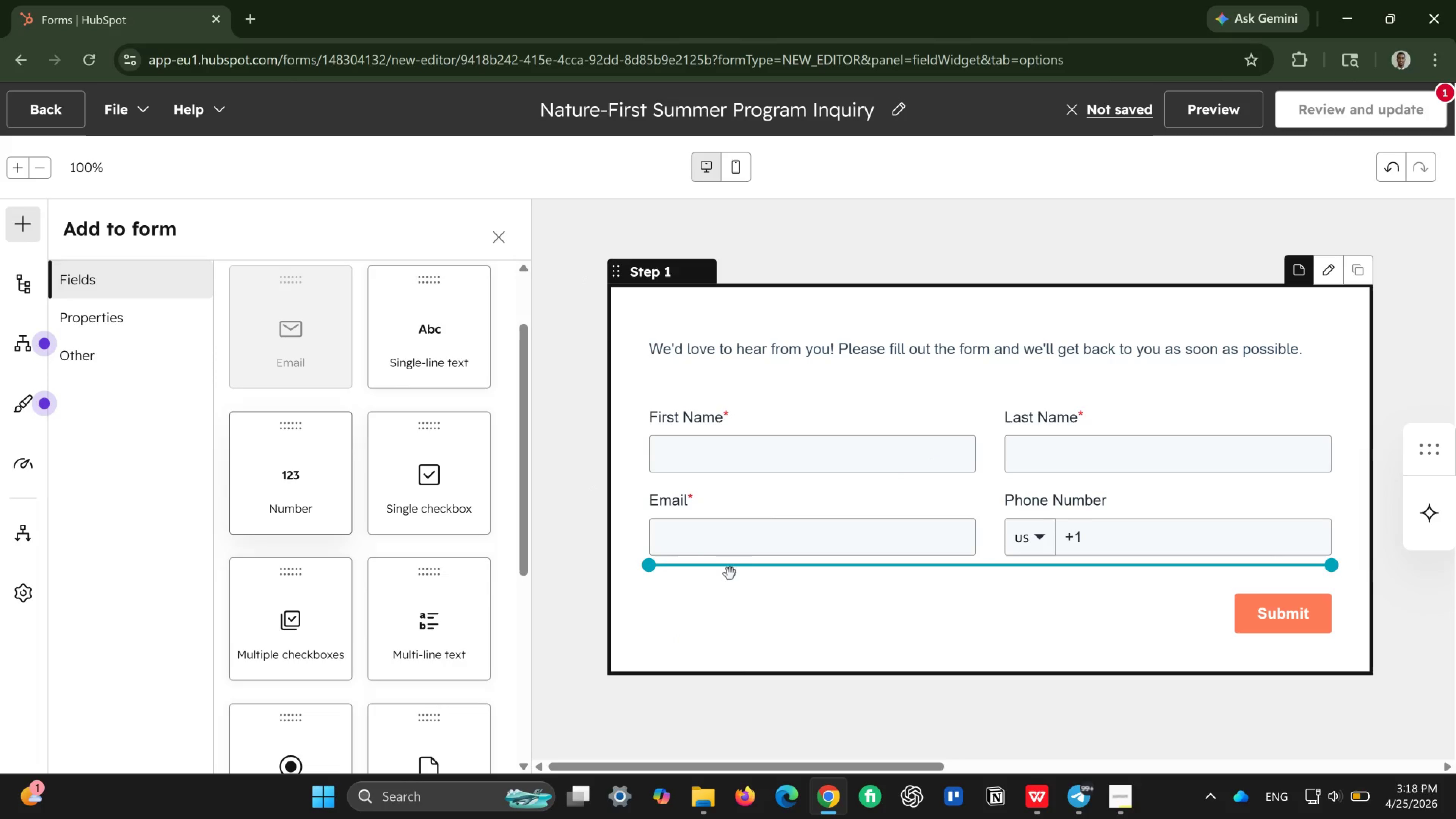 
left_click([694, 502])
 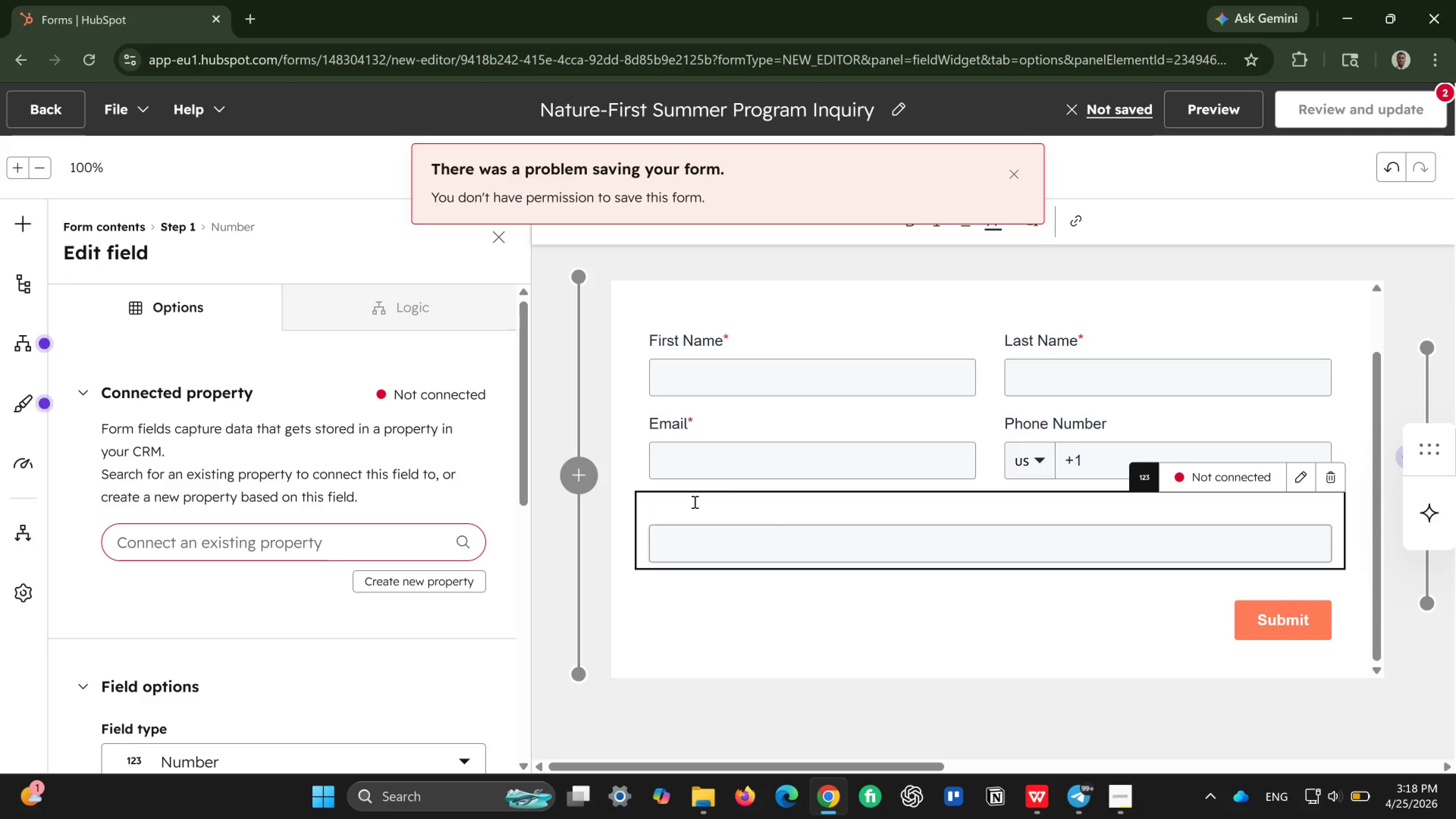 
type(Child's)
 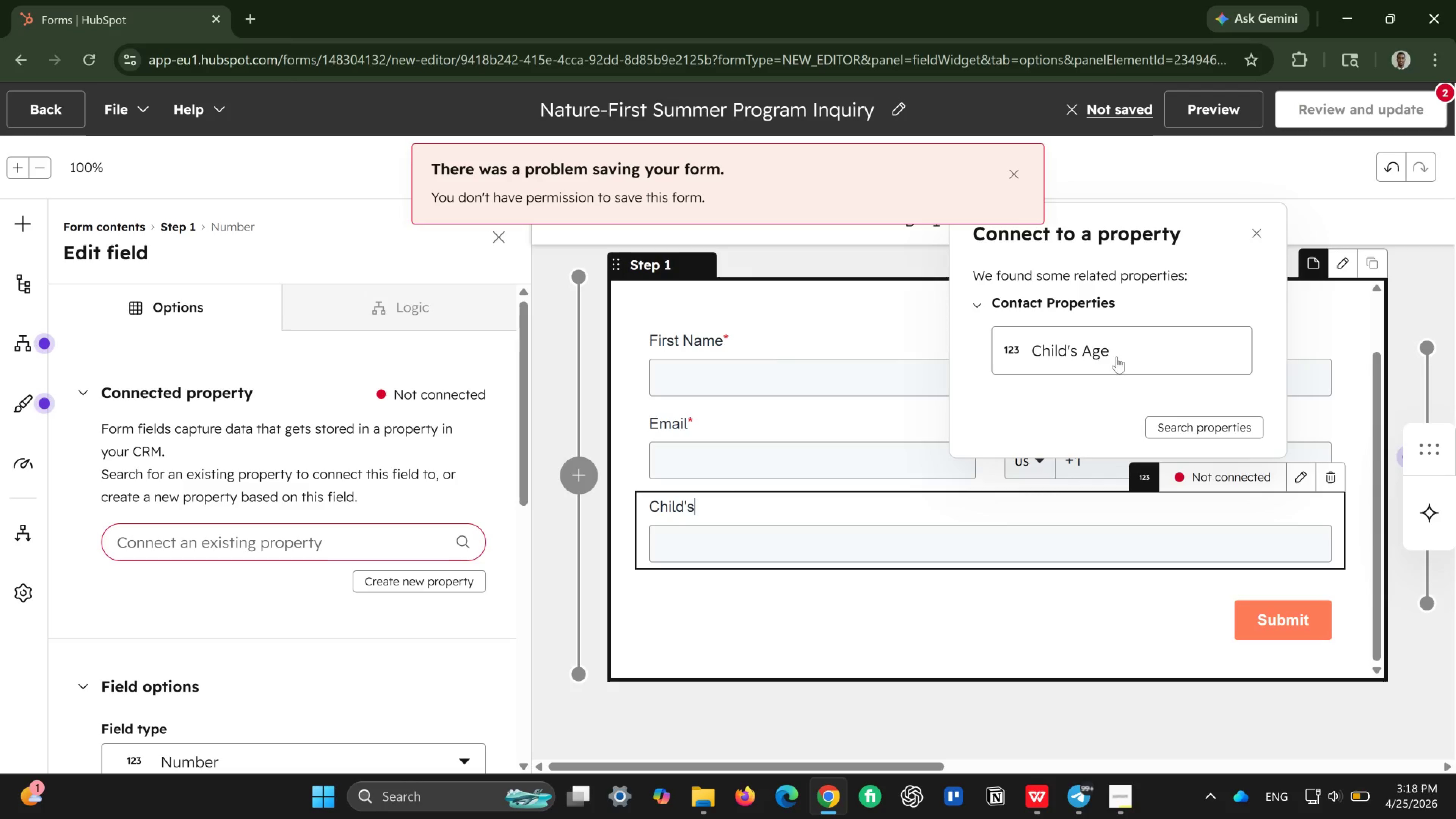 
left_click([1081, 349])
 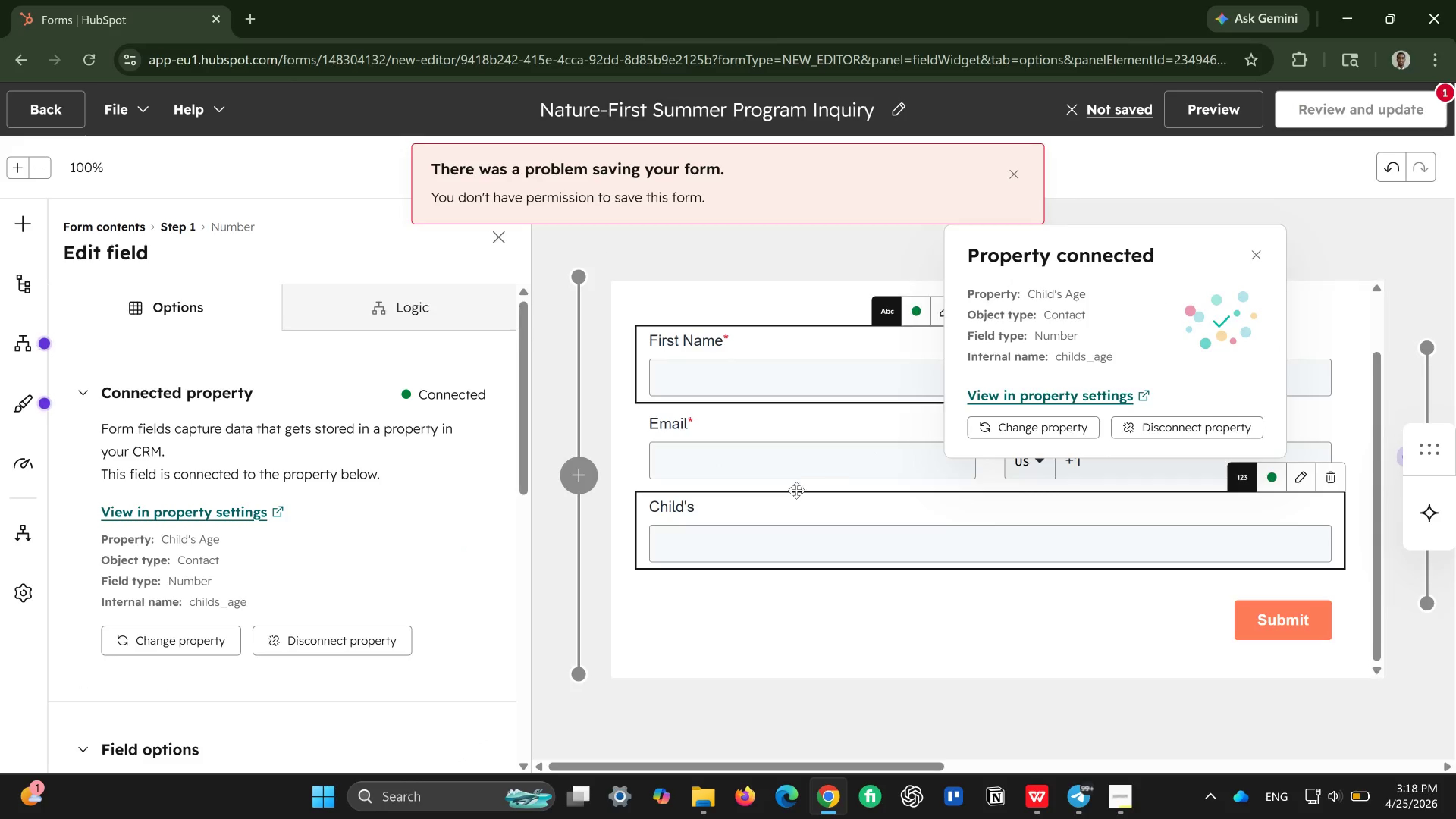 
wait(8.29)
 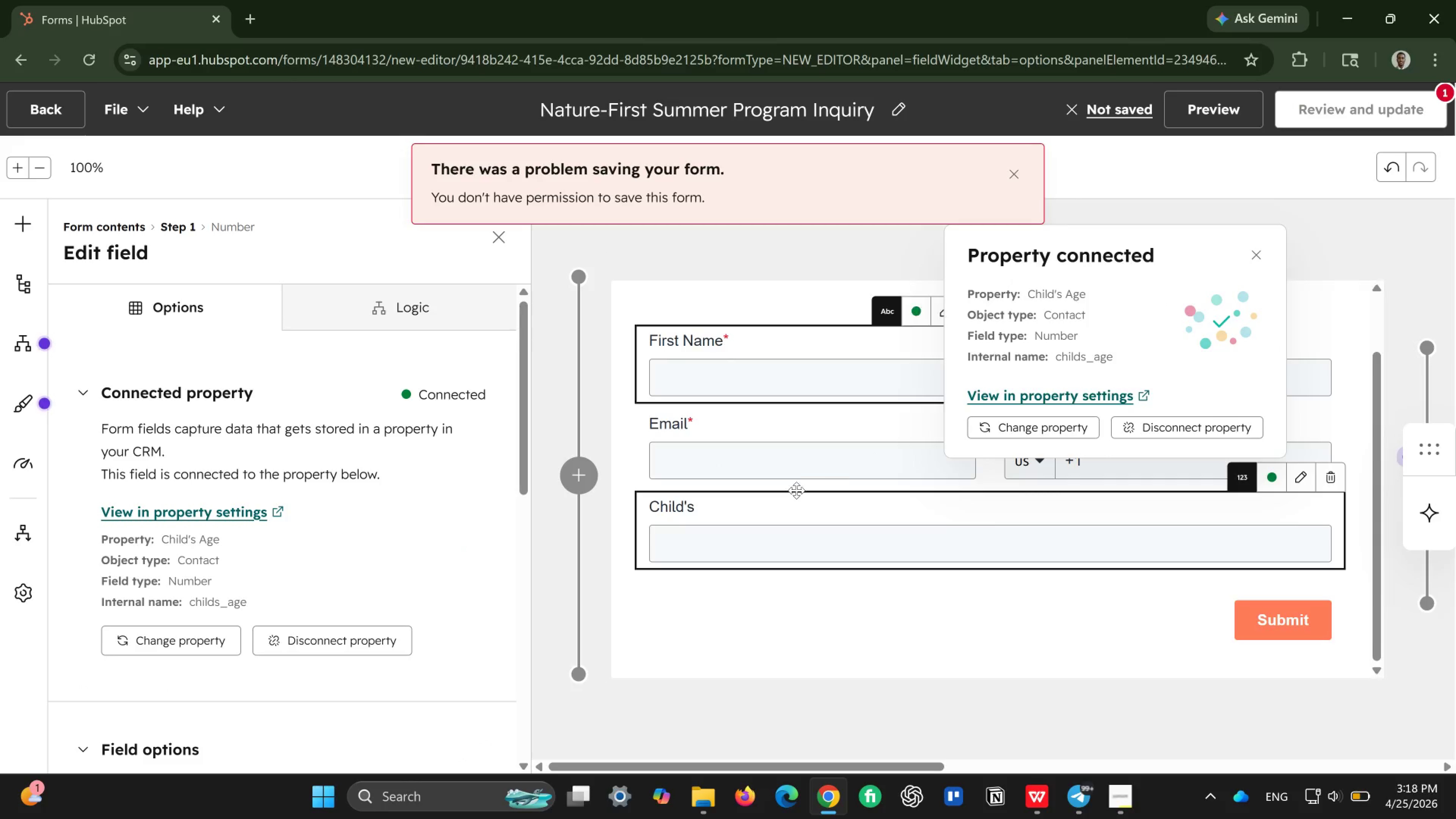 
left_click([1014, 172])
 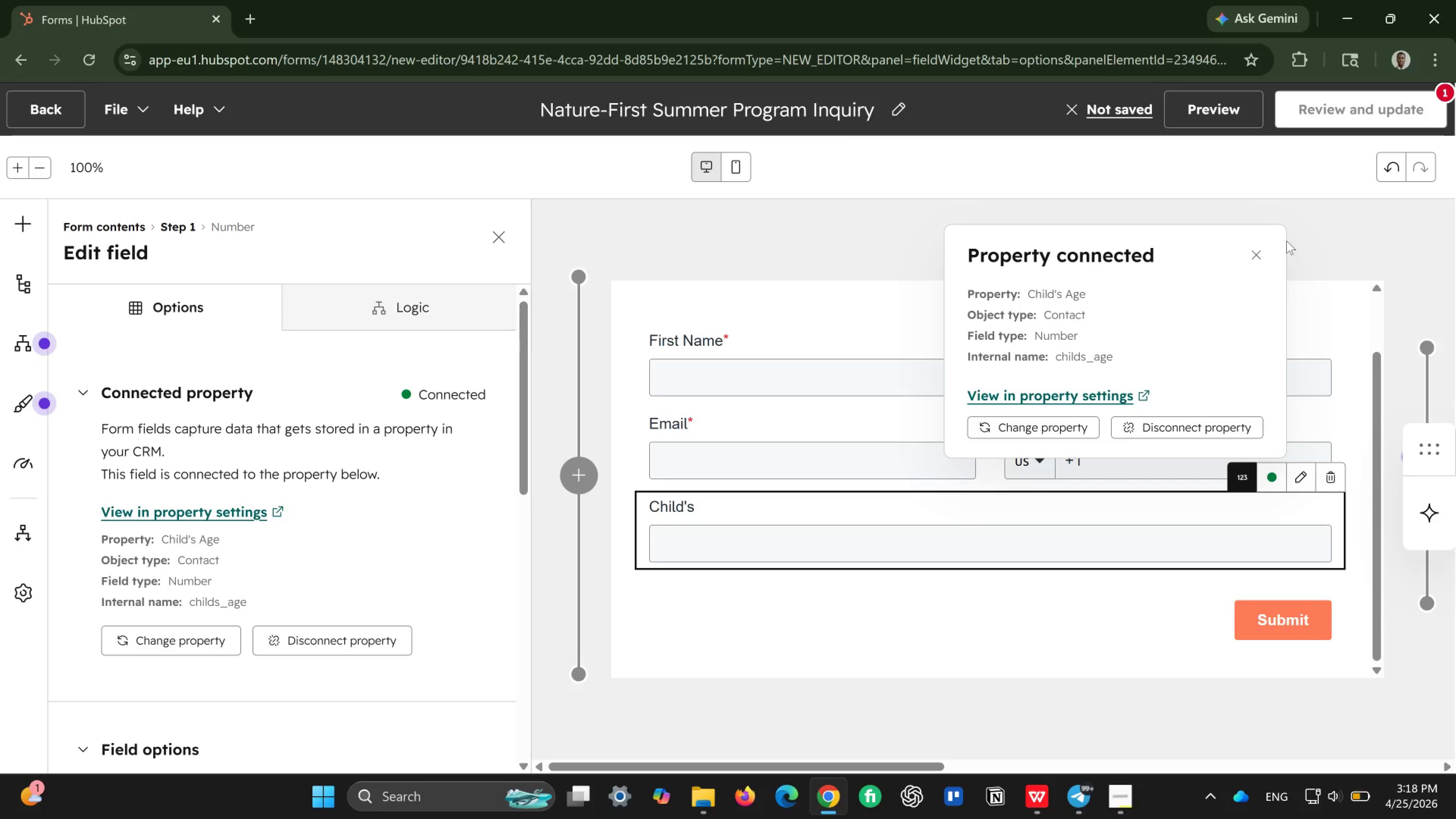 
left_click([1261, 248])
 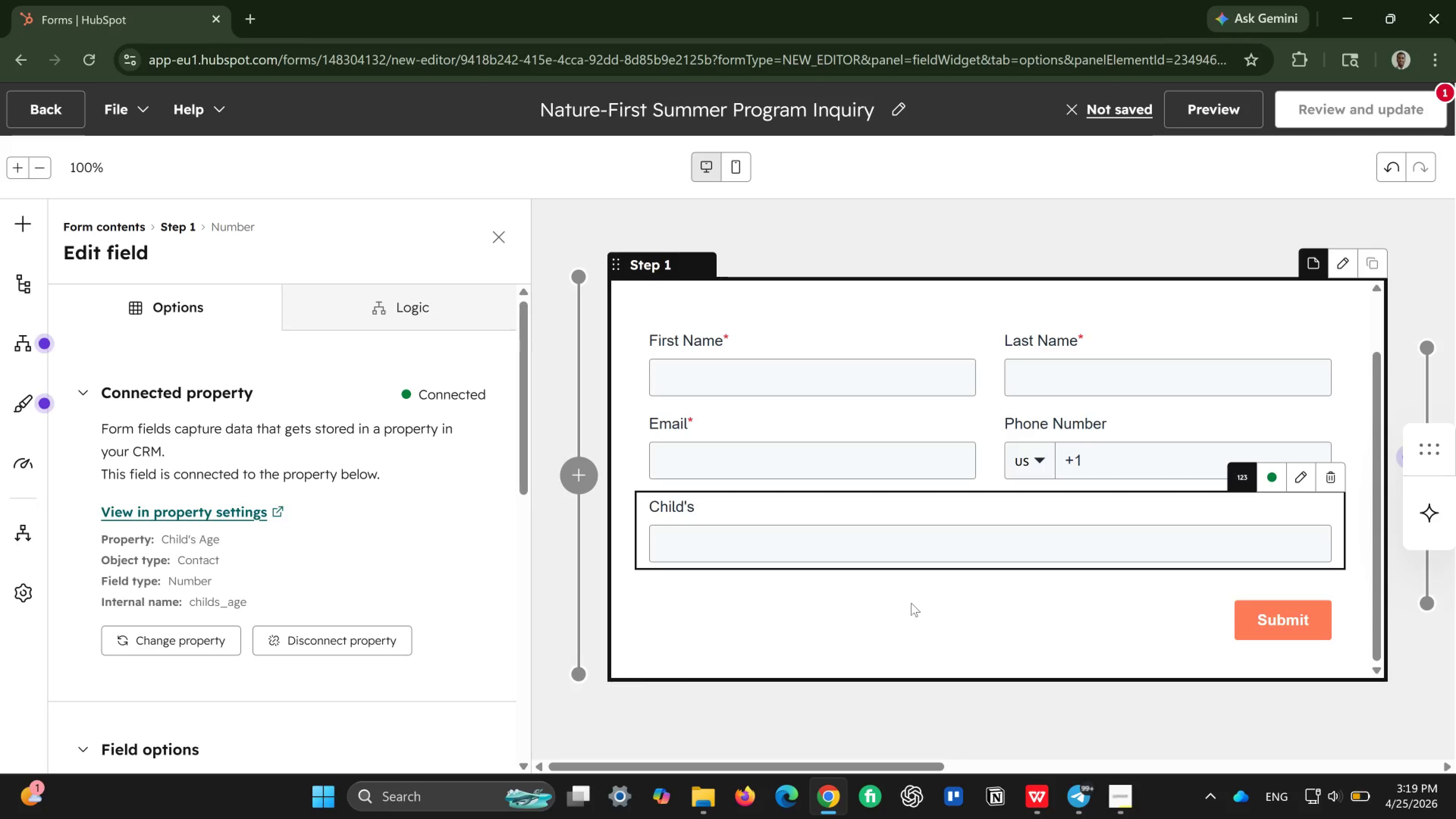 
wait(11.19)
 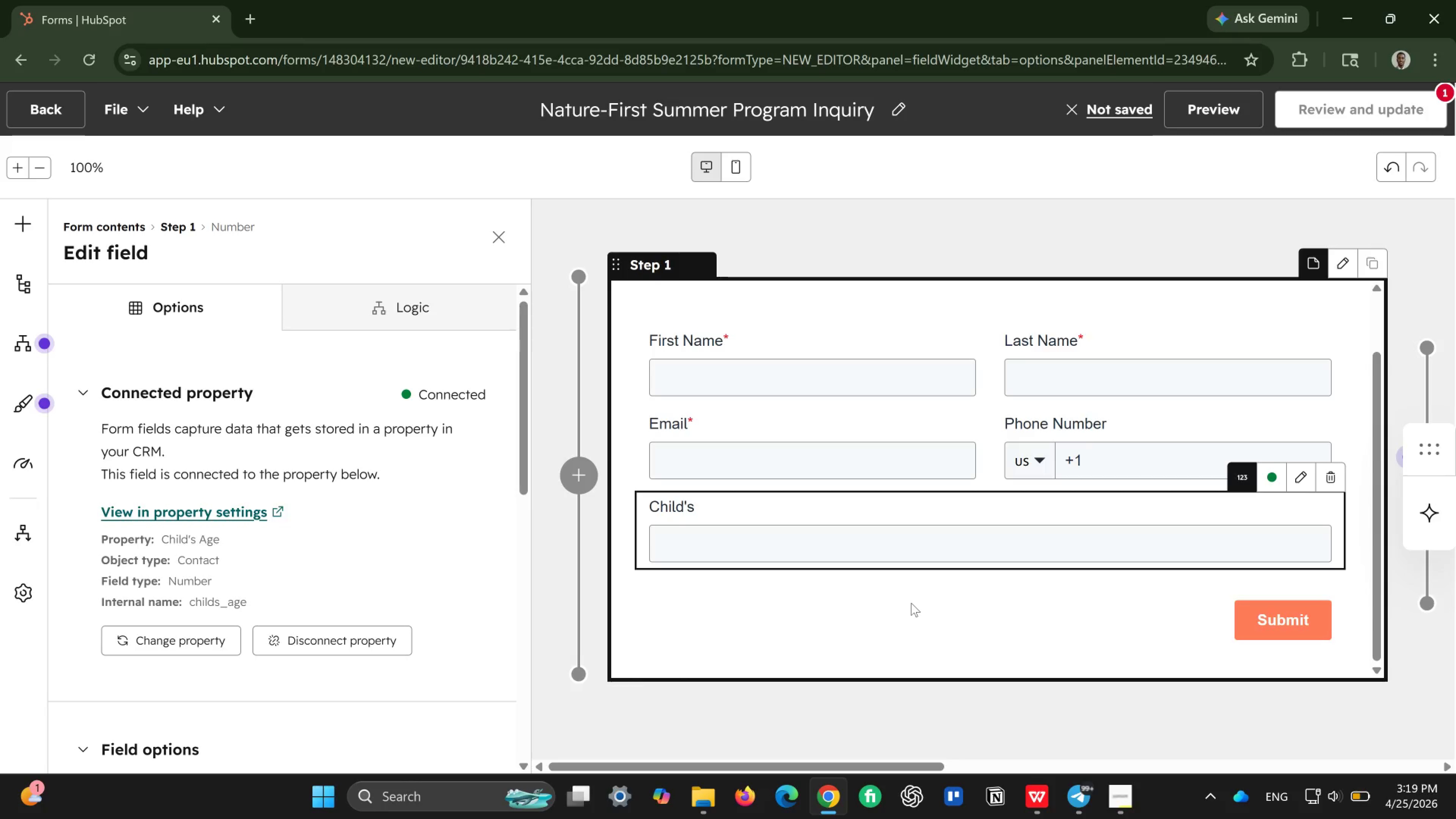 
left_click([11, 218])
 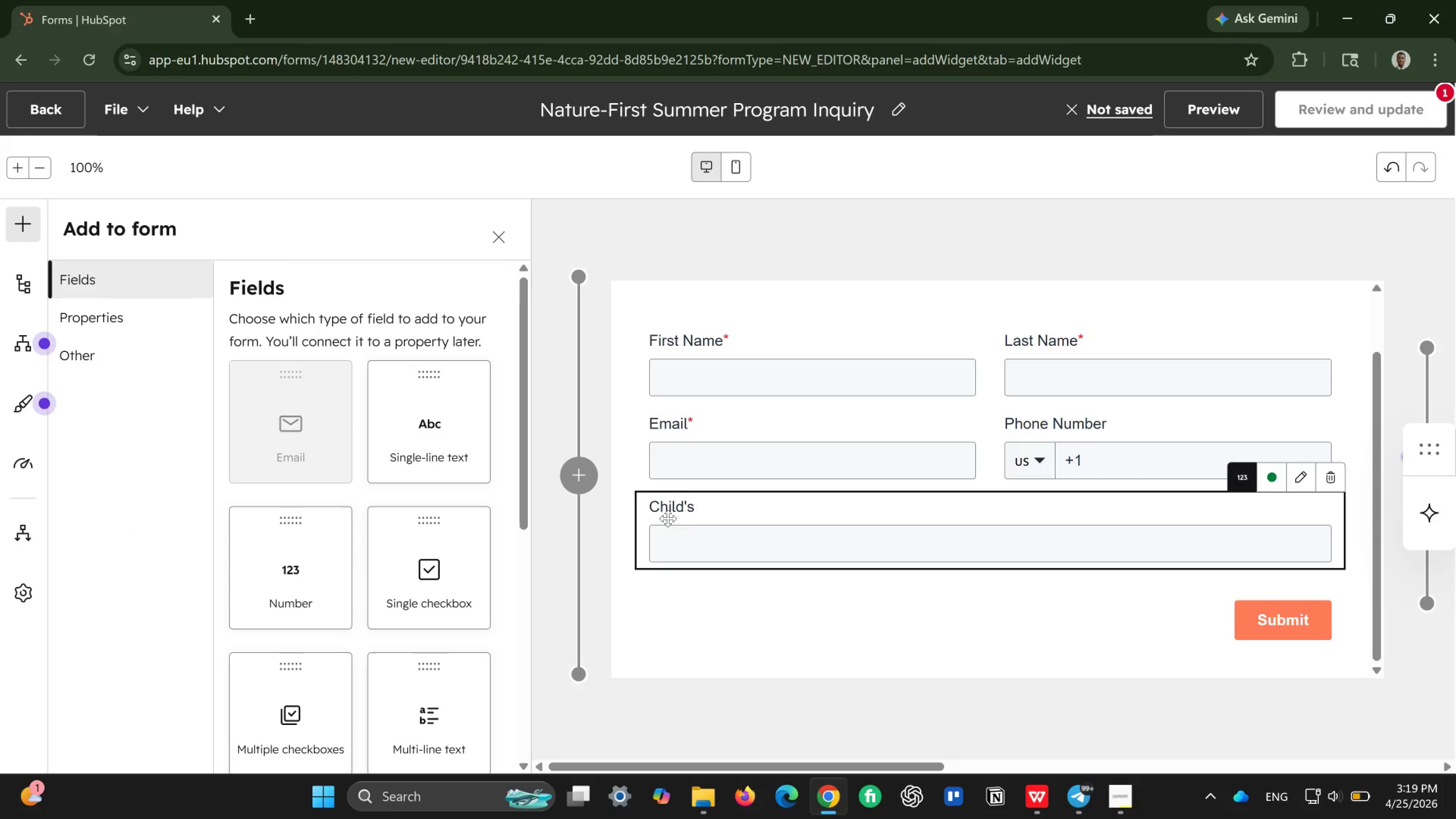 
left_click([708, 512])
 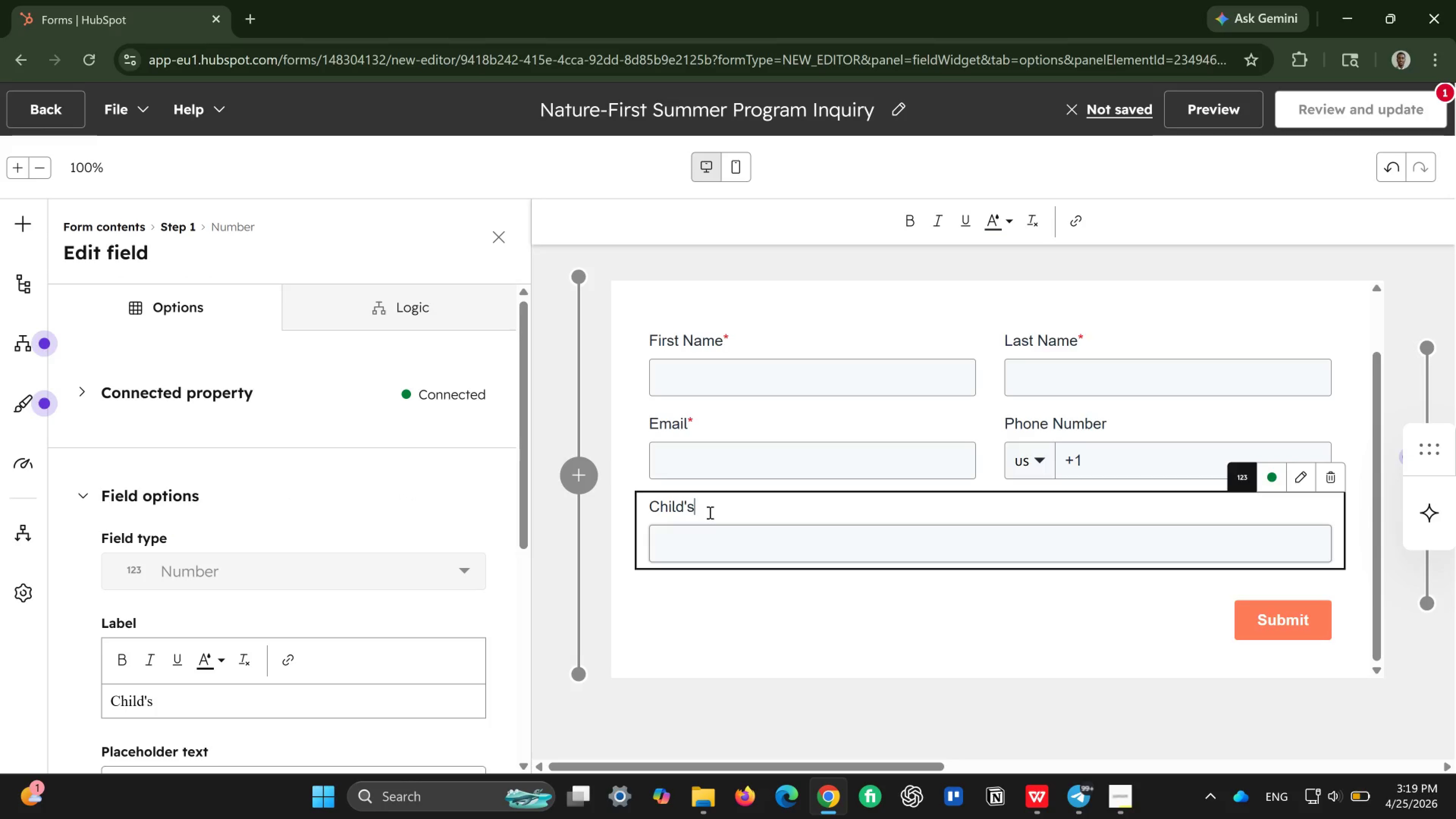 
type( Age)
 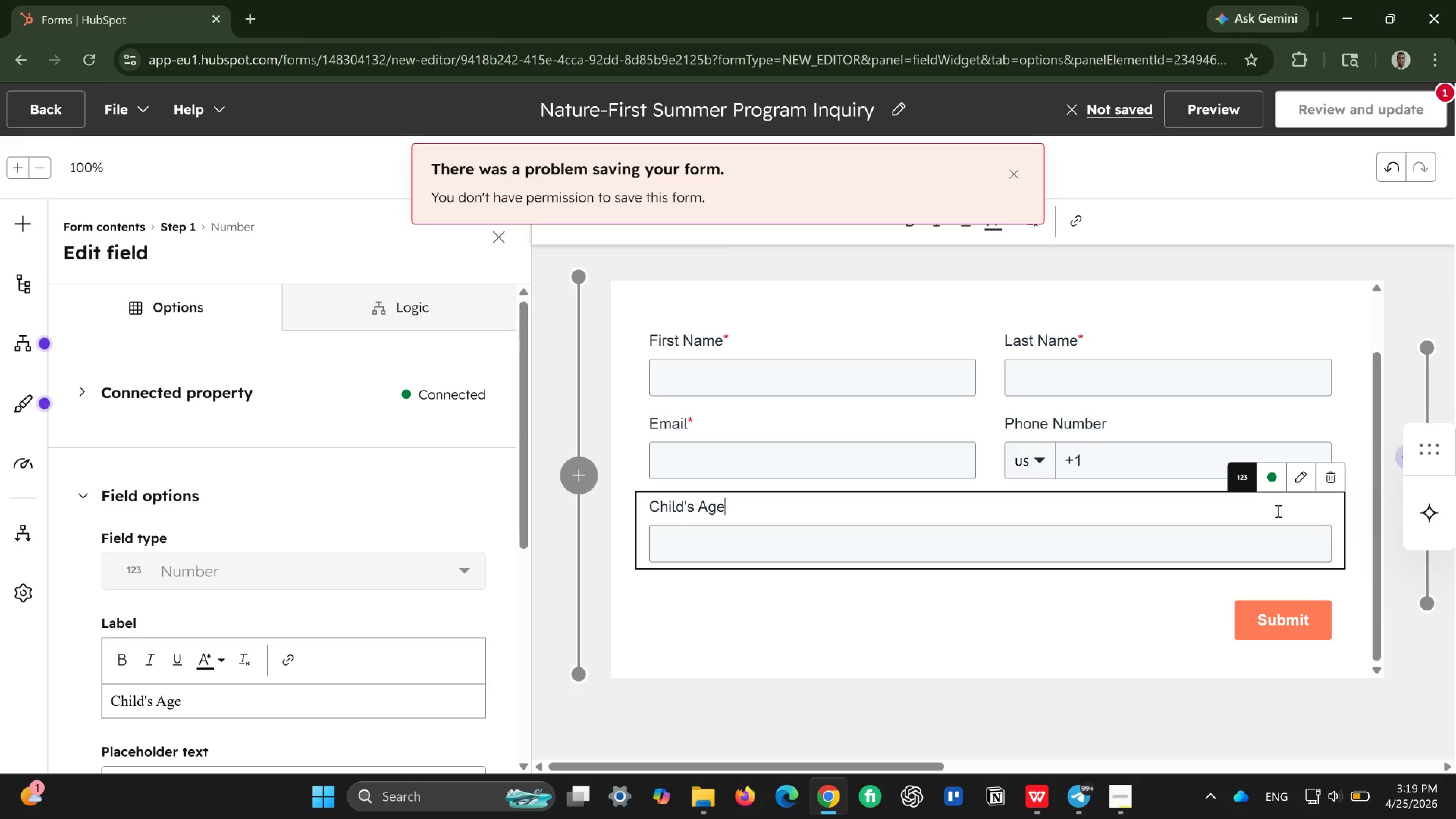 
wait(7.03)
 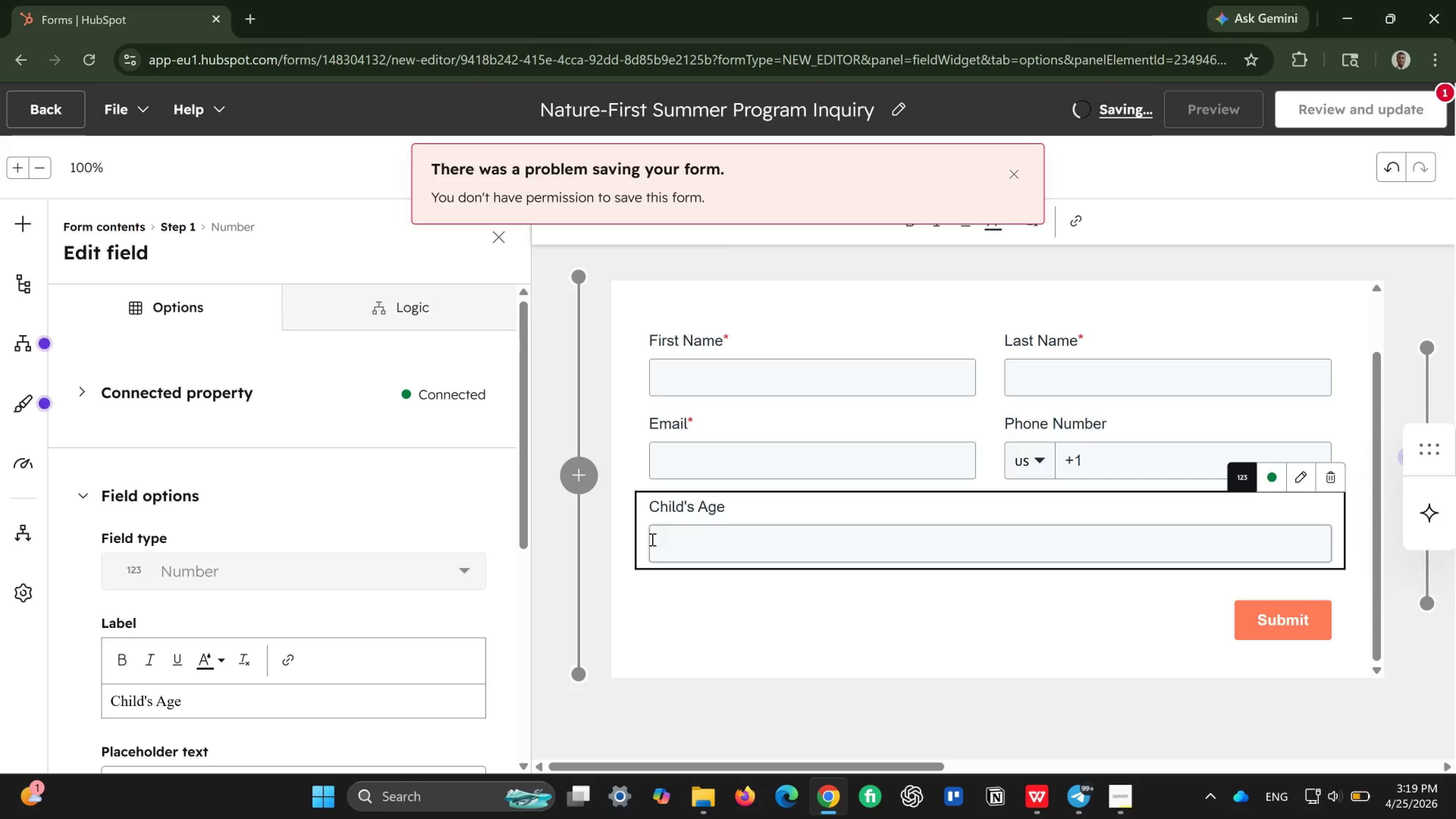 
scroll: coordinate [160, 576], scroll_direction: down, amount: 14.0
 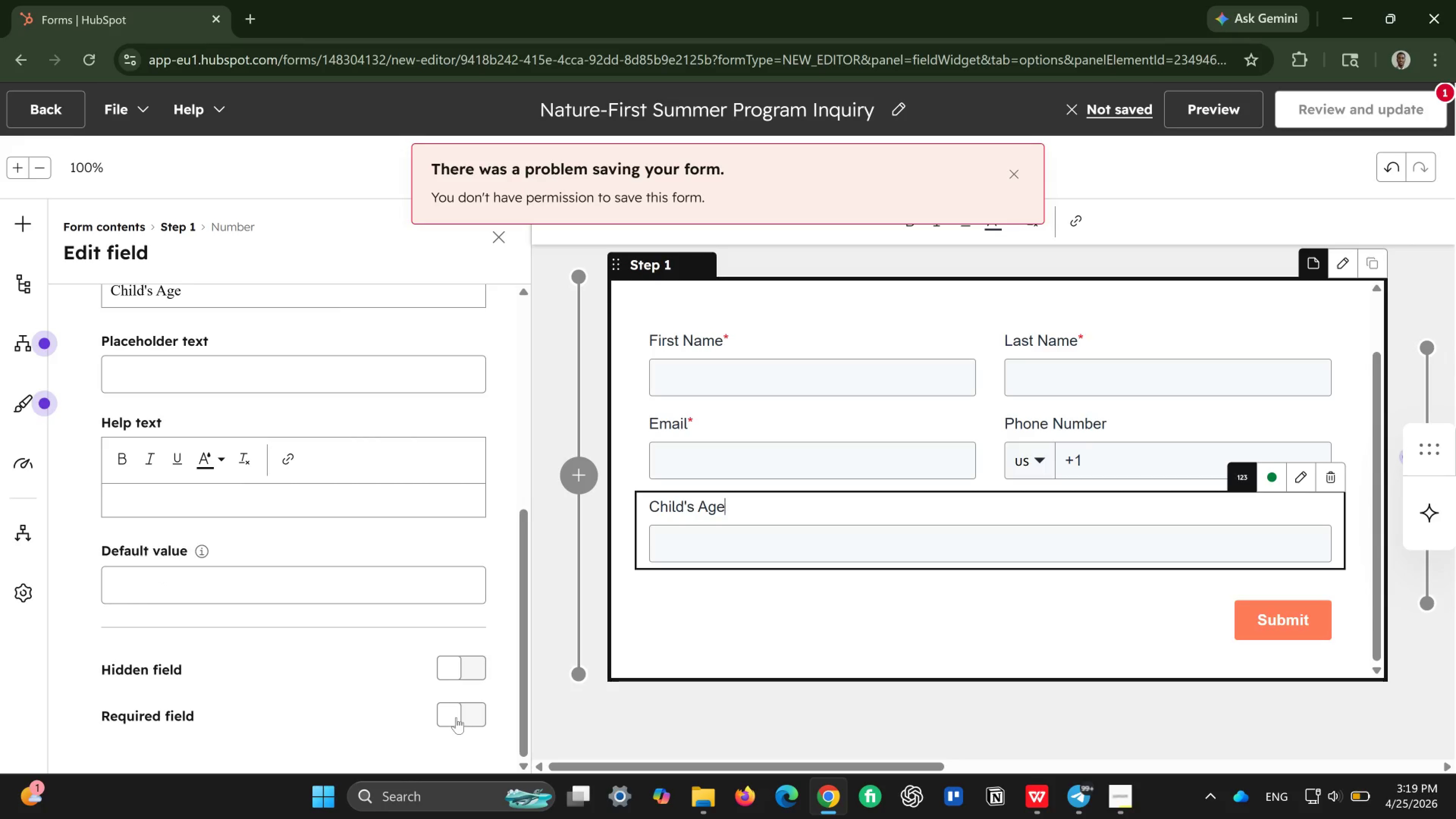 
left_click([456, 716])
 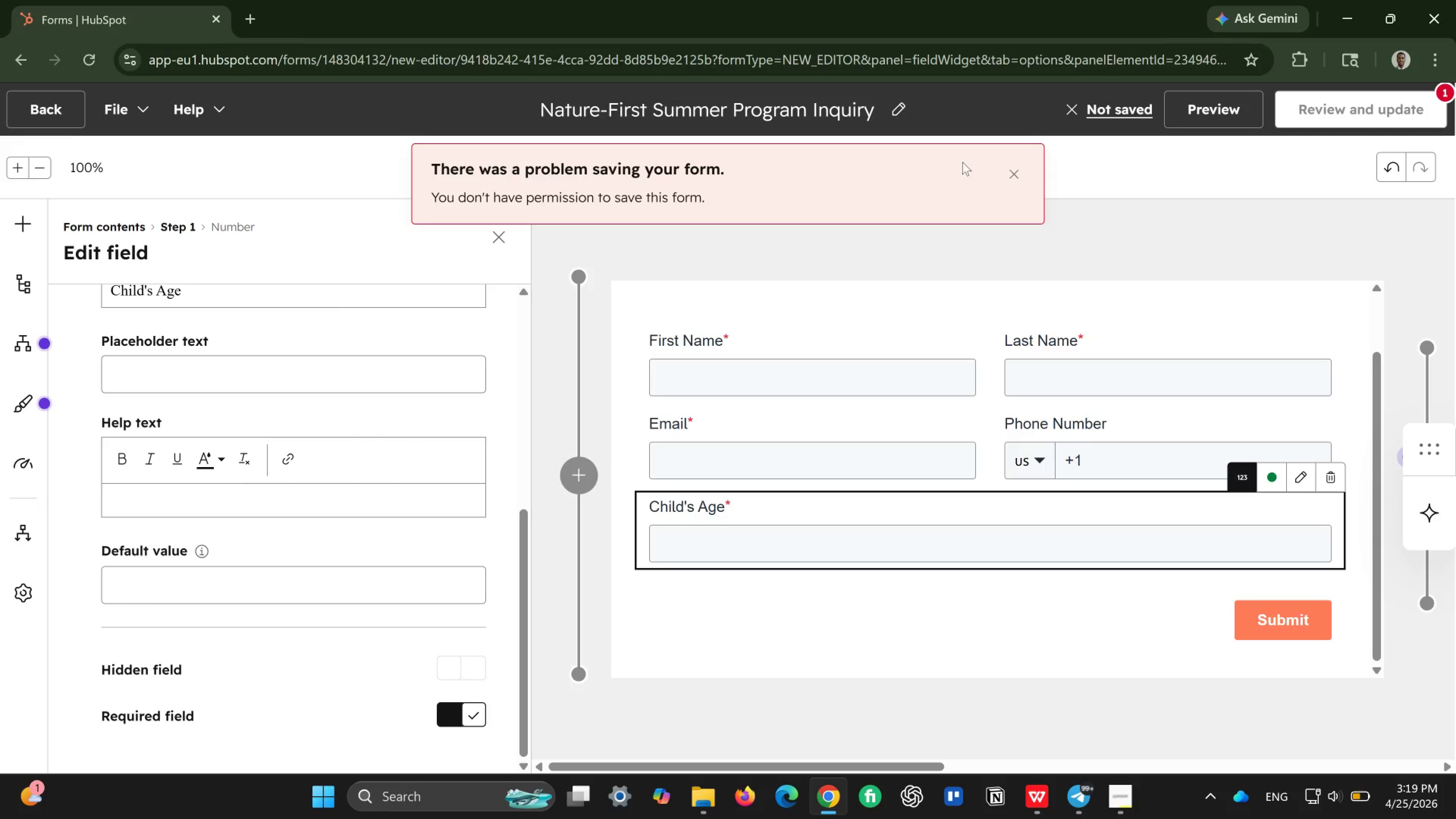 
left_click([1018, 171])
 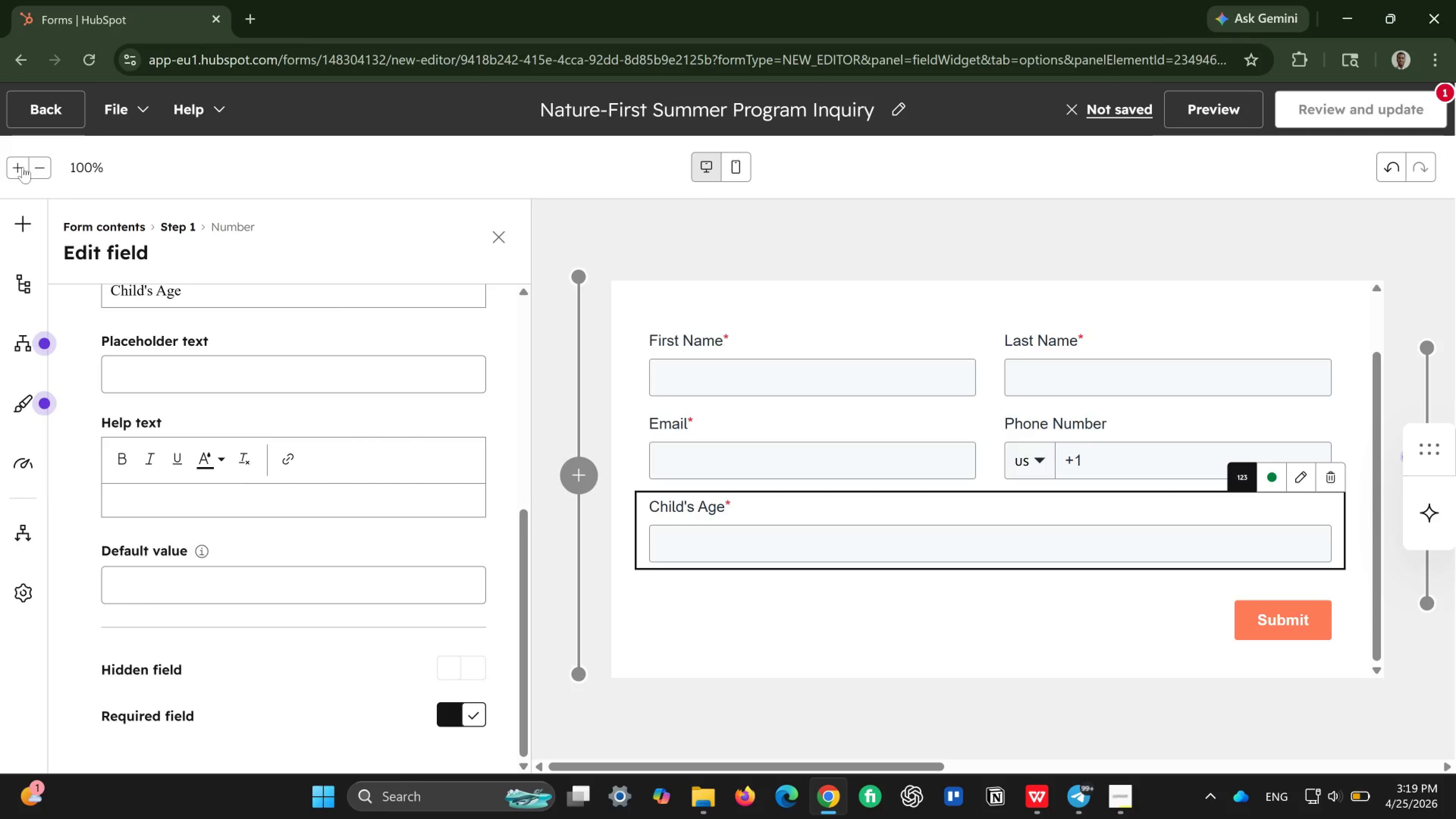 
left_click([17, 165])
 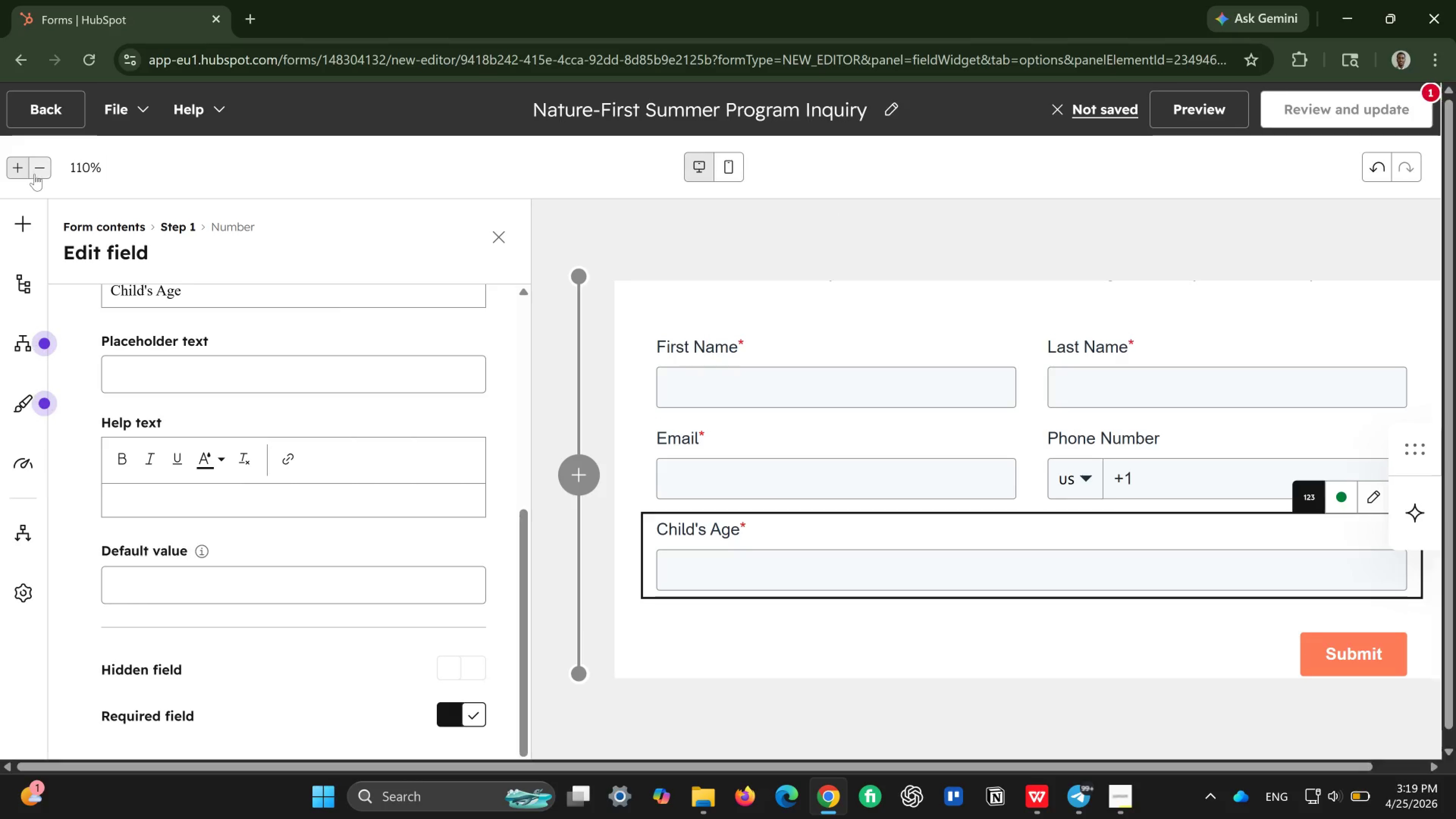 
left_click([35, 174])
 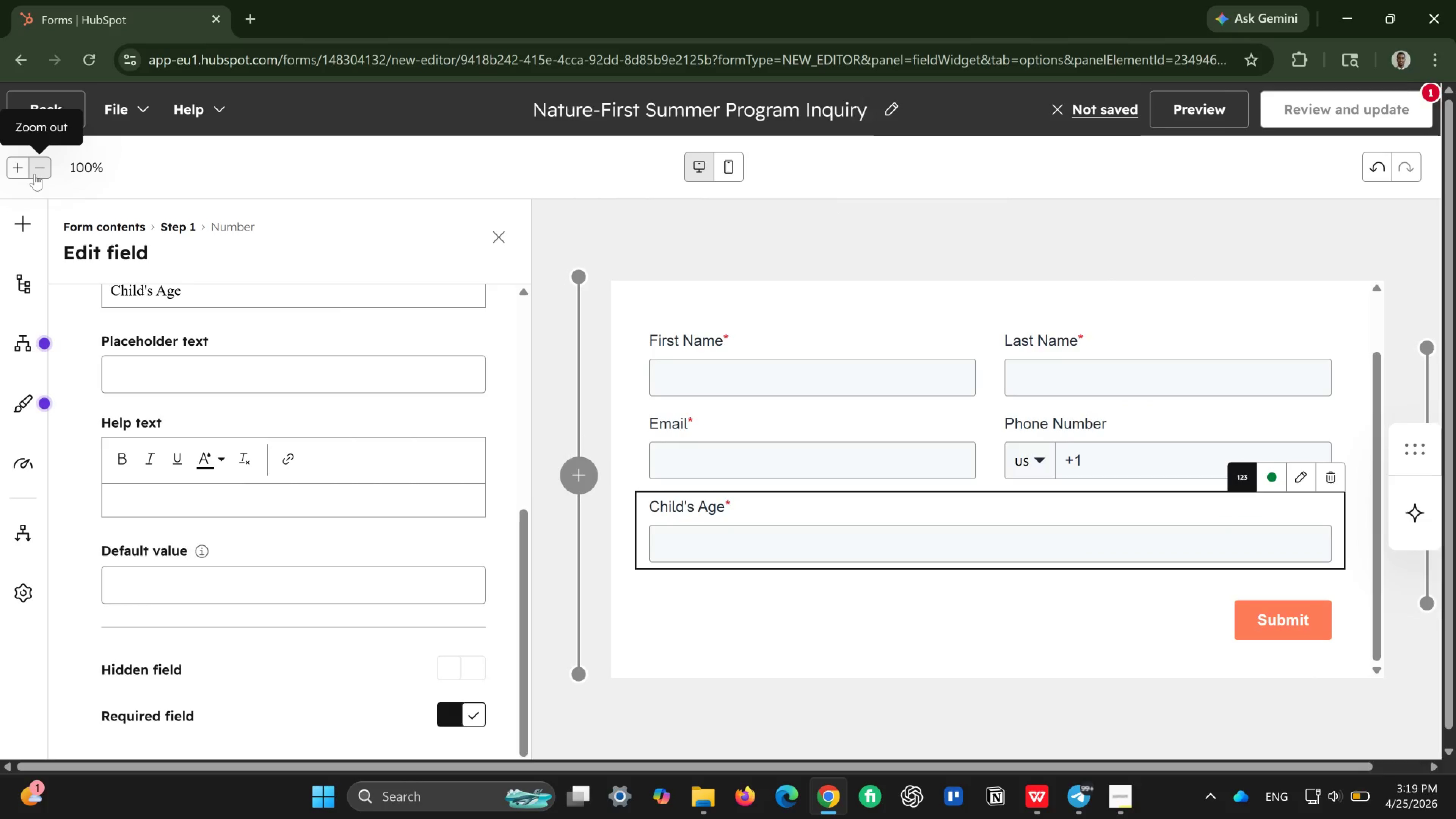 
left_click([35, 174])
 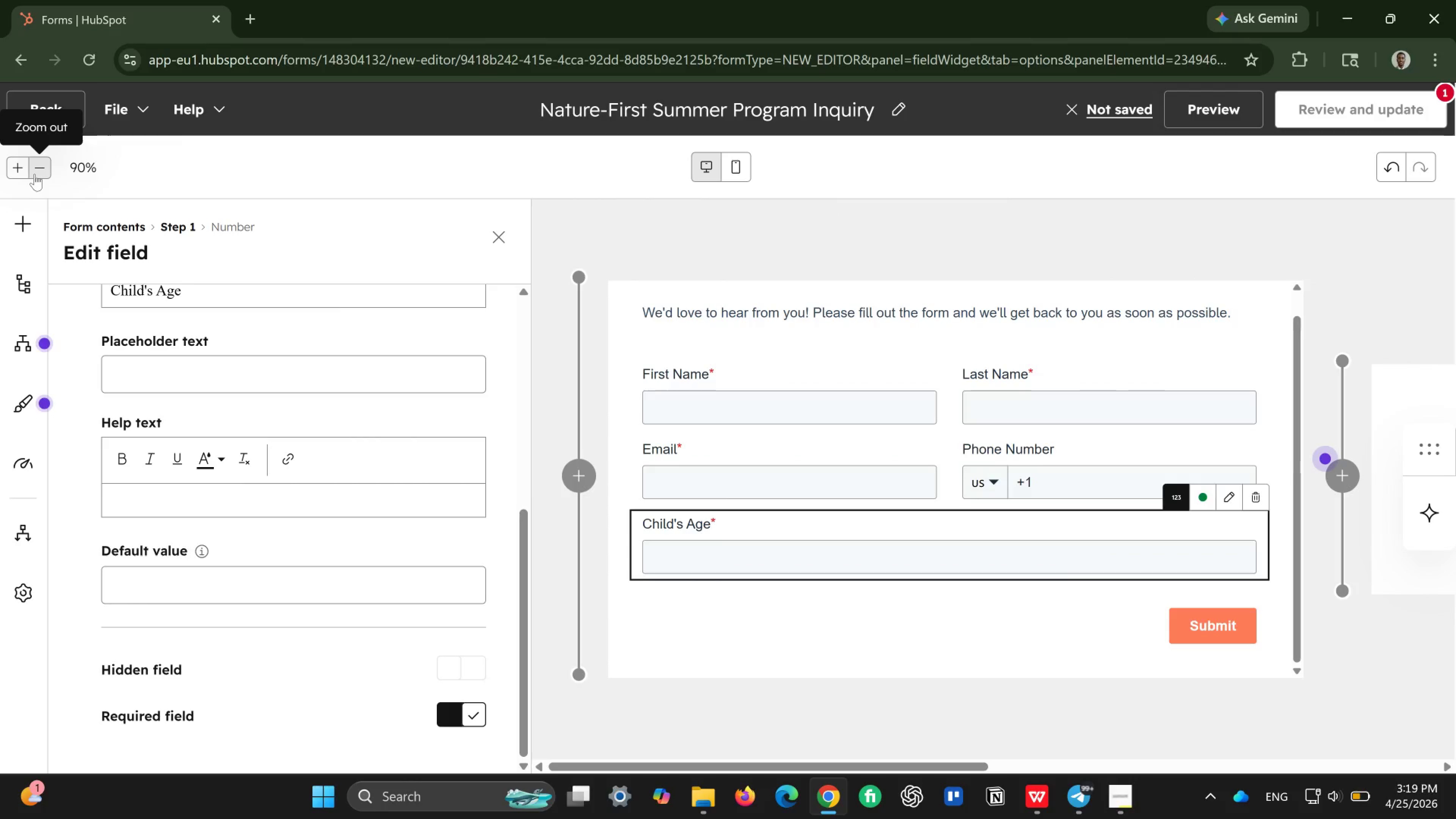 
left_click([35, 174])
 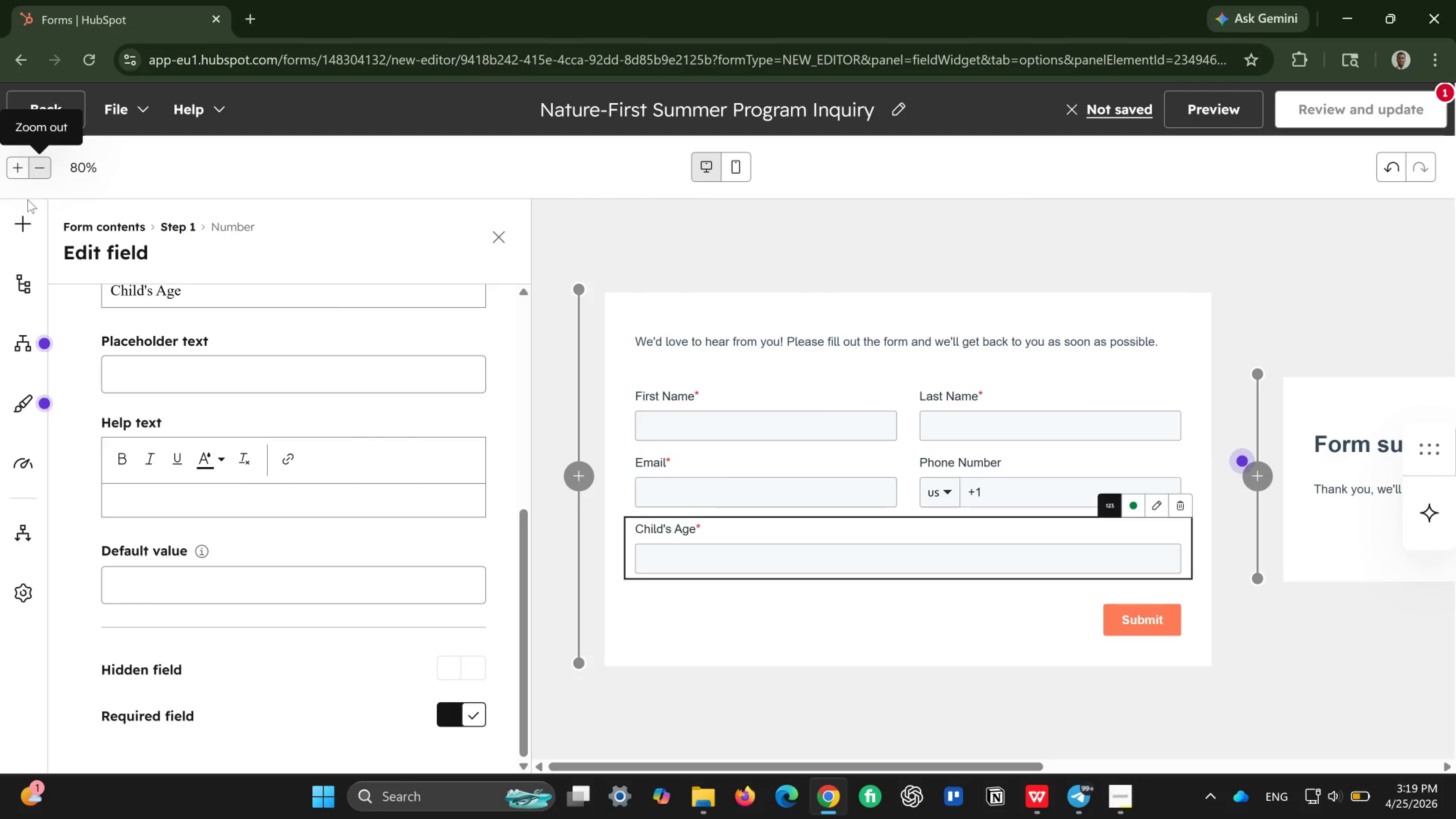 
left_click([24, 236])
 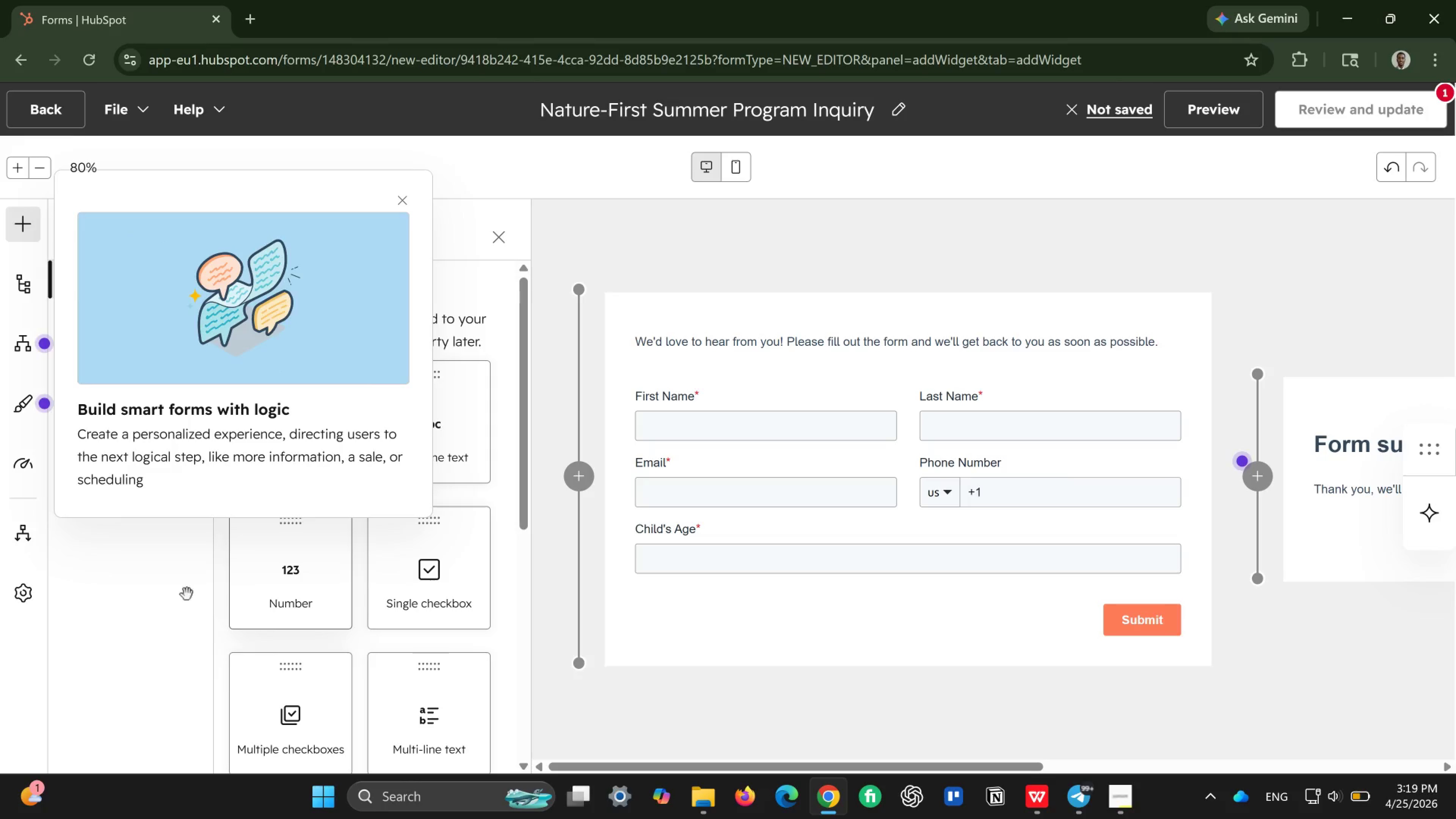 
wait(5.57)
 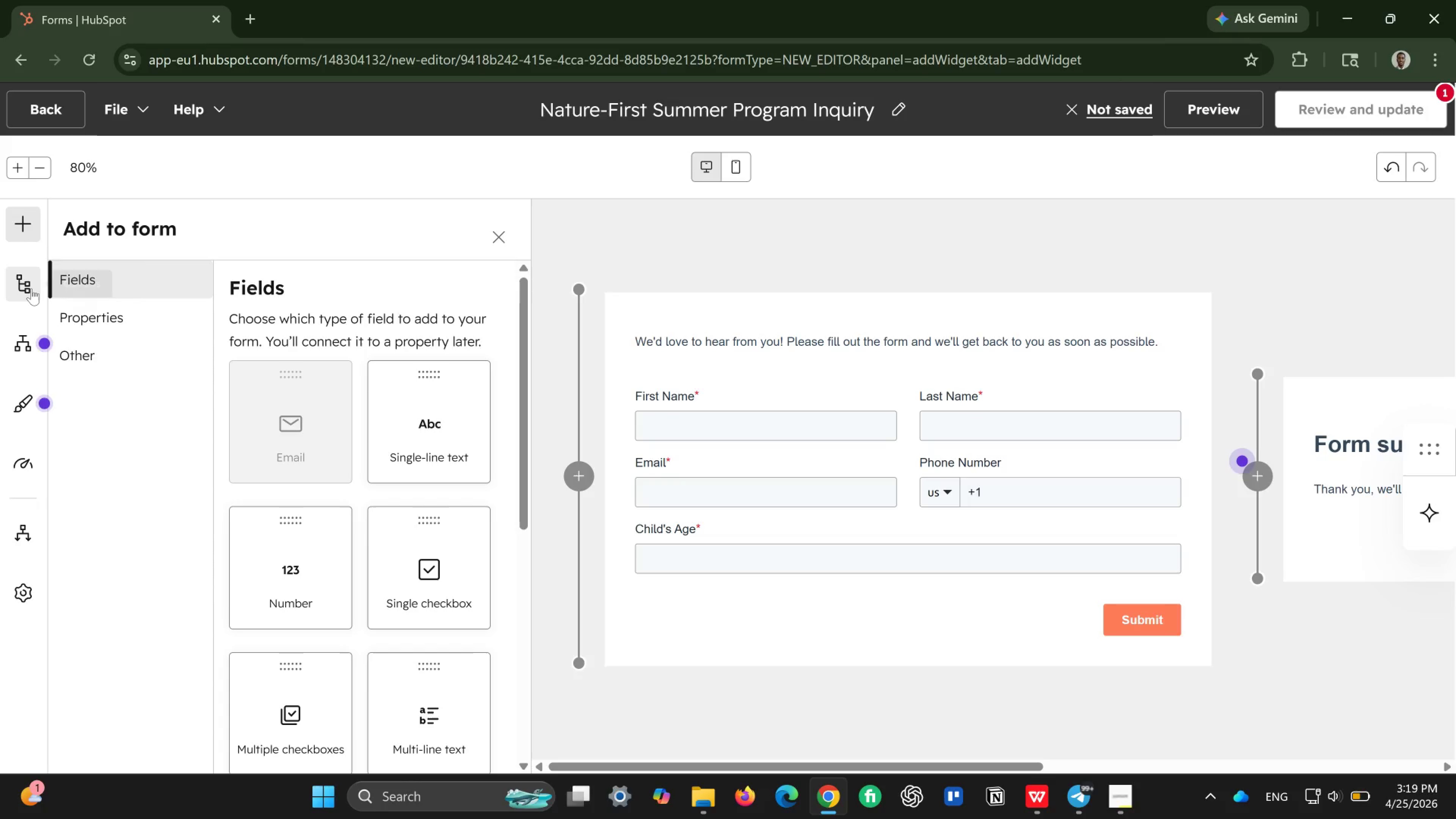 
left_click([404, 202])
 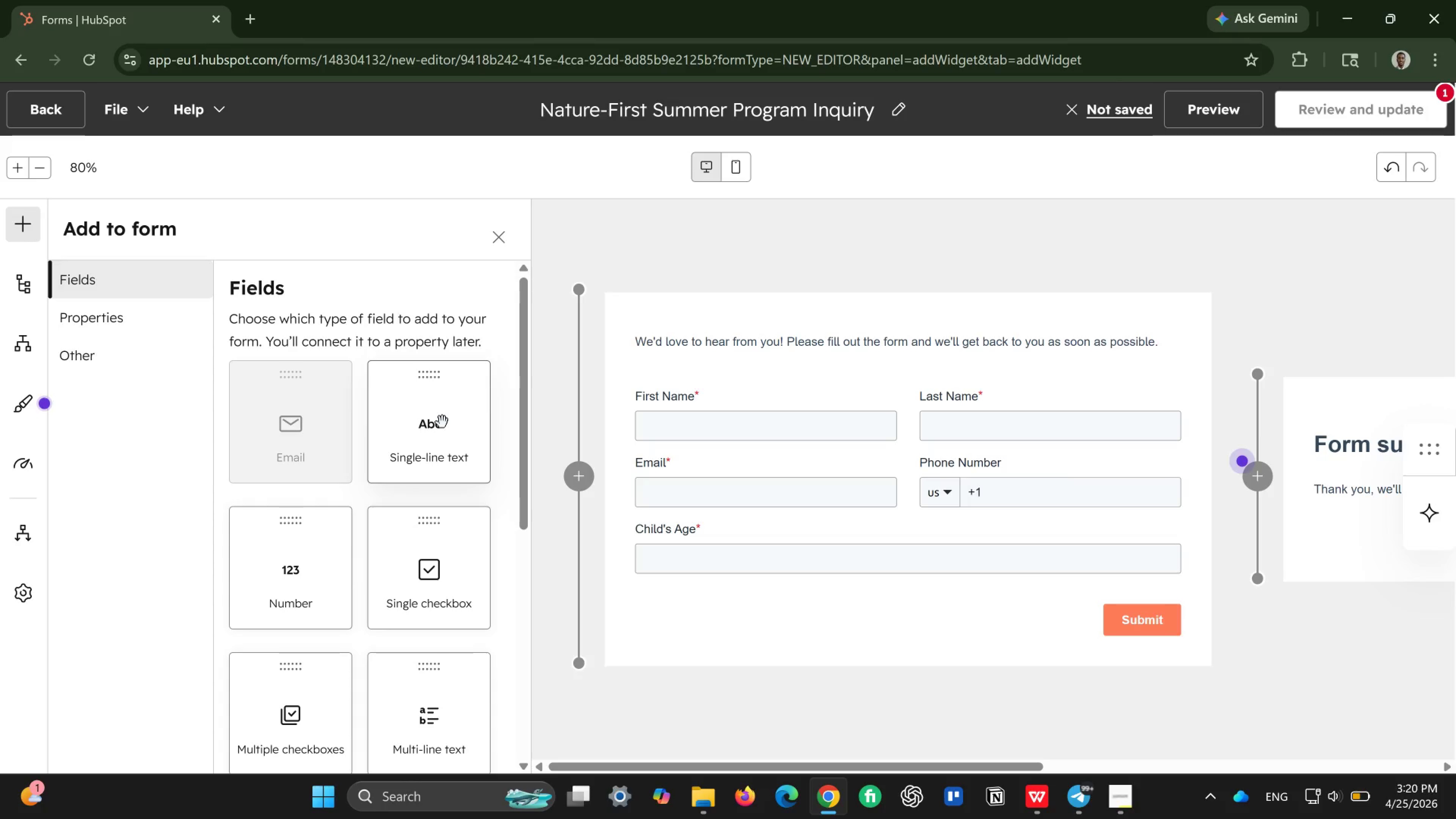 
wait(23.09)
 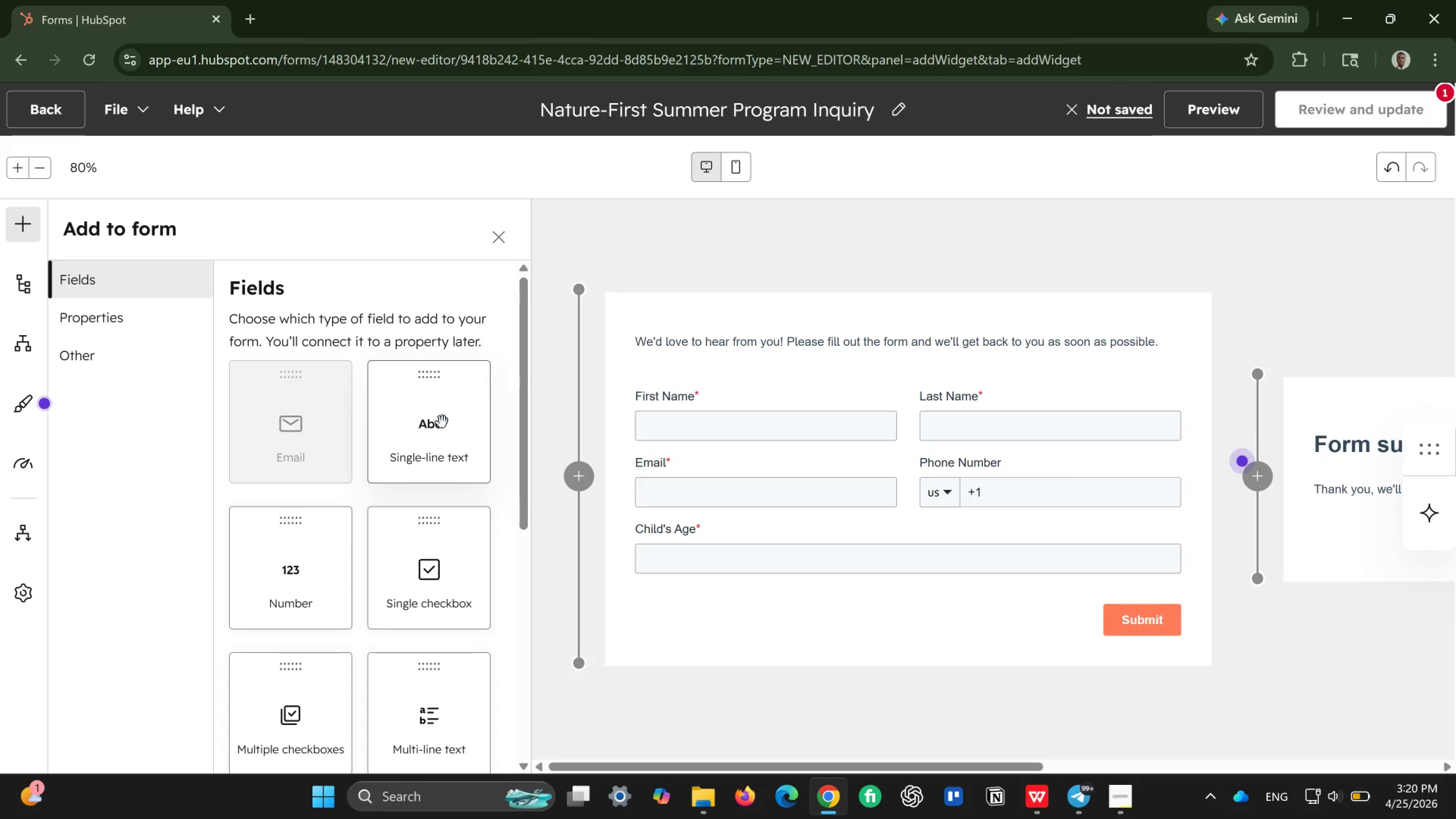 
scroll: coordinate [392, 511], scroll_direction: down, amount: 4.0
 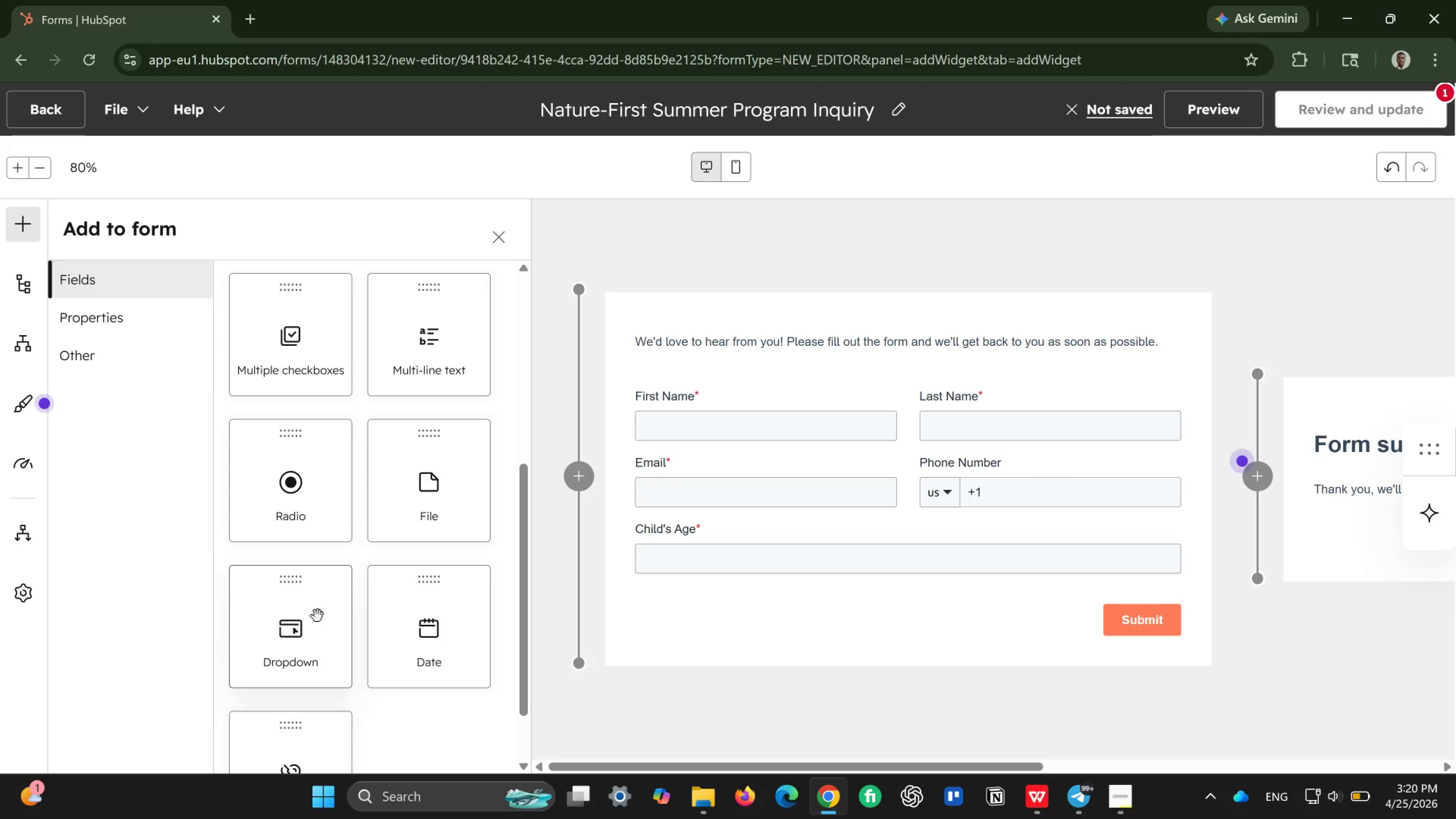 
left_click_drag(start_coordinate=[317, 616], to_coordinate=[1123, 540])
 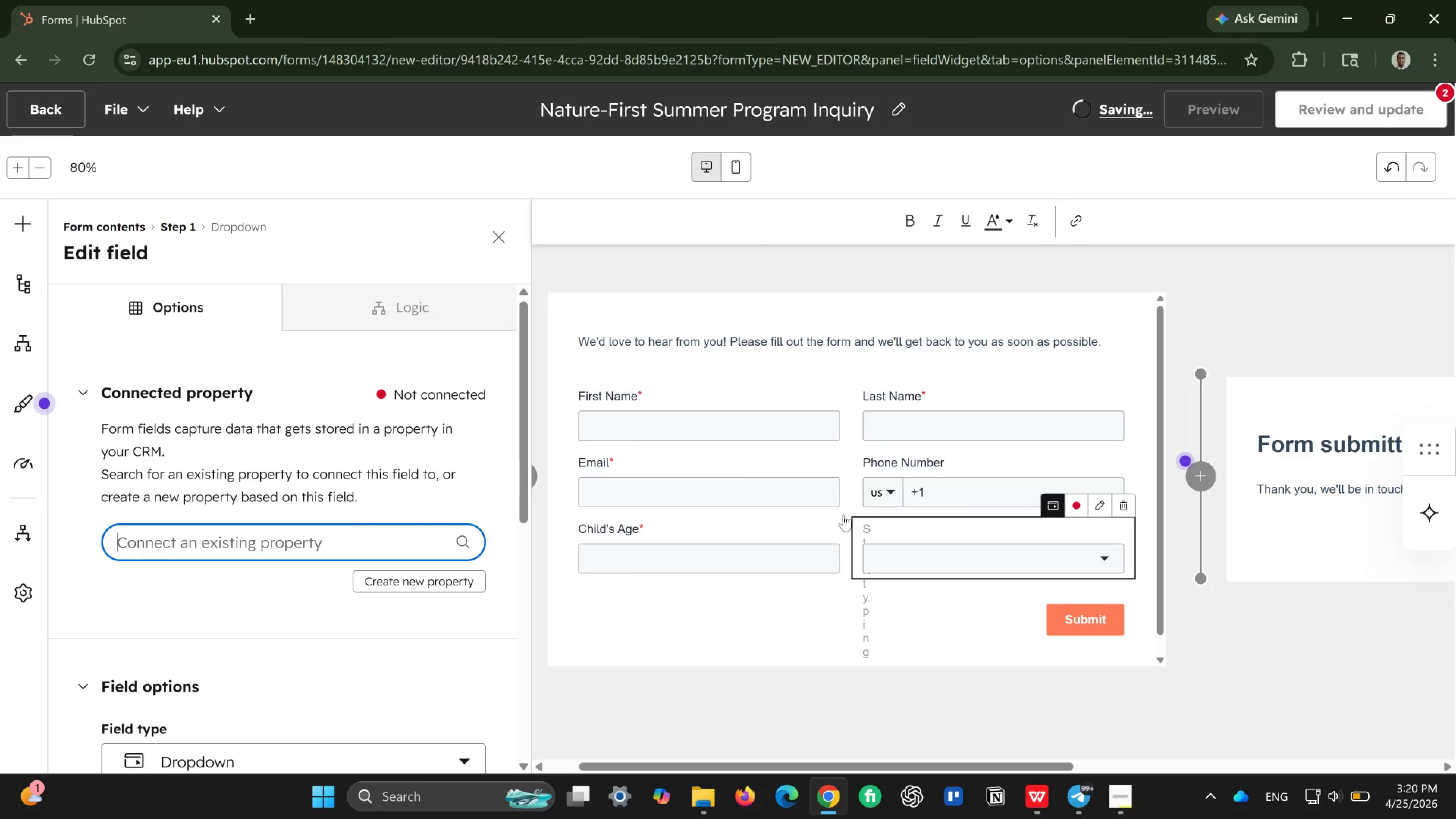 
wait(9.07)
 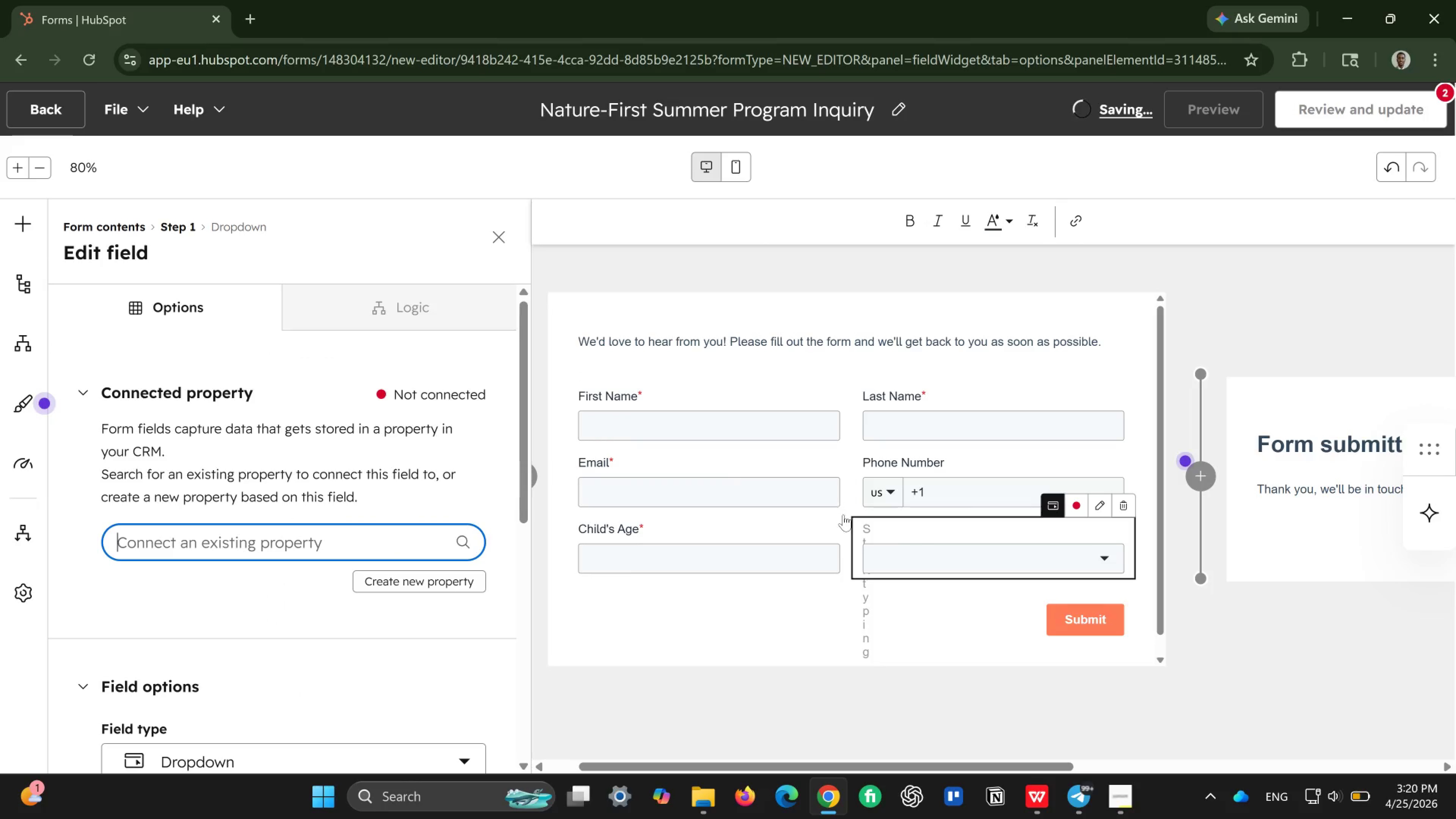 
type(sum)
 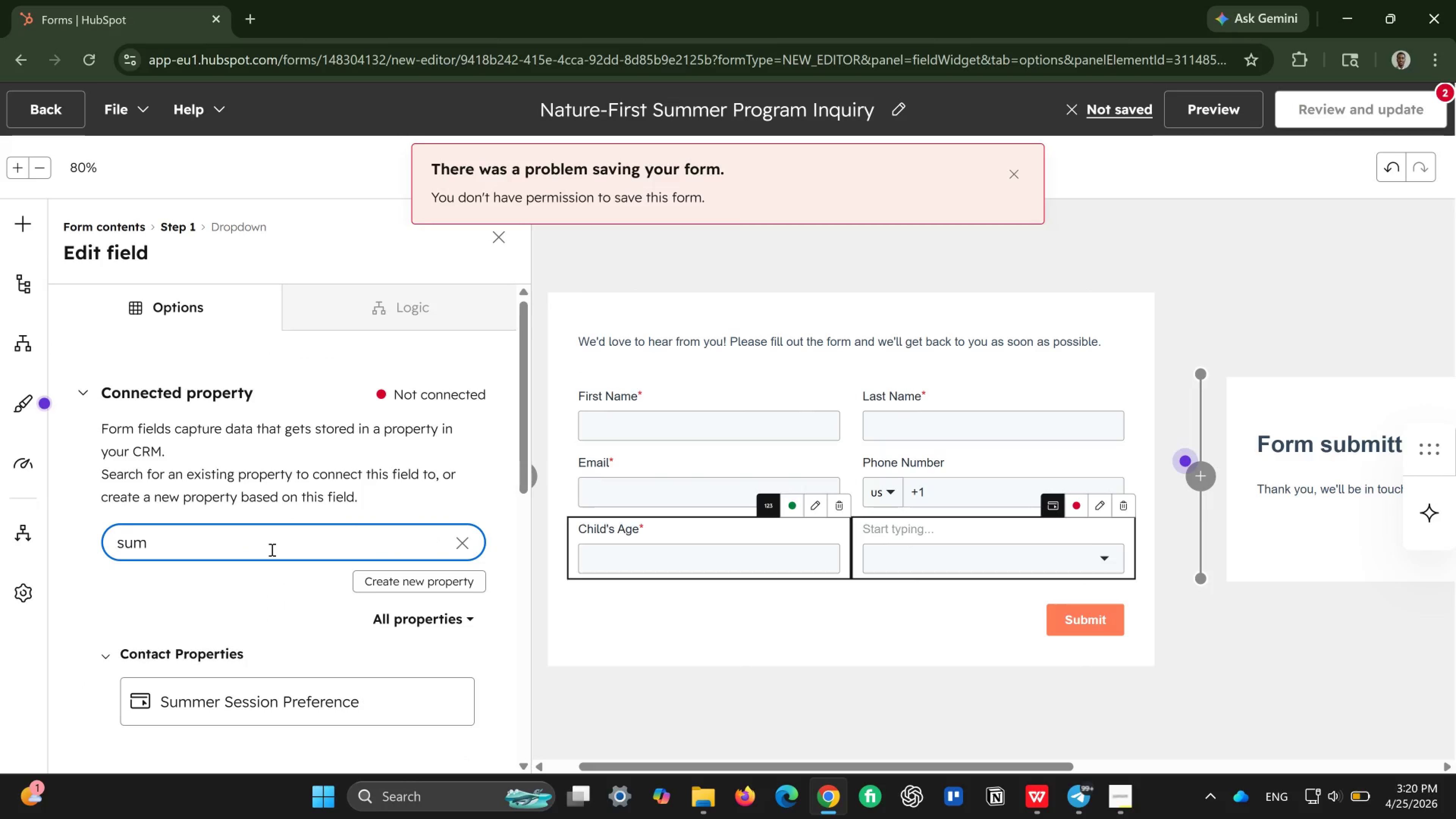 
left_click([224, 693])
 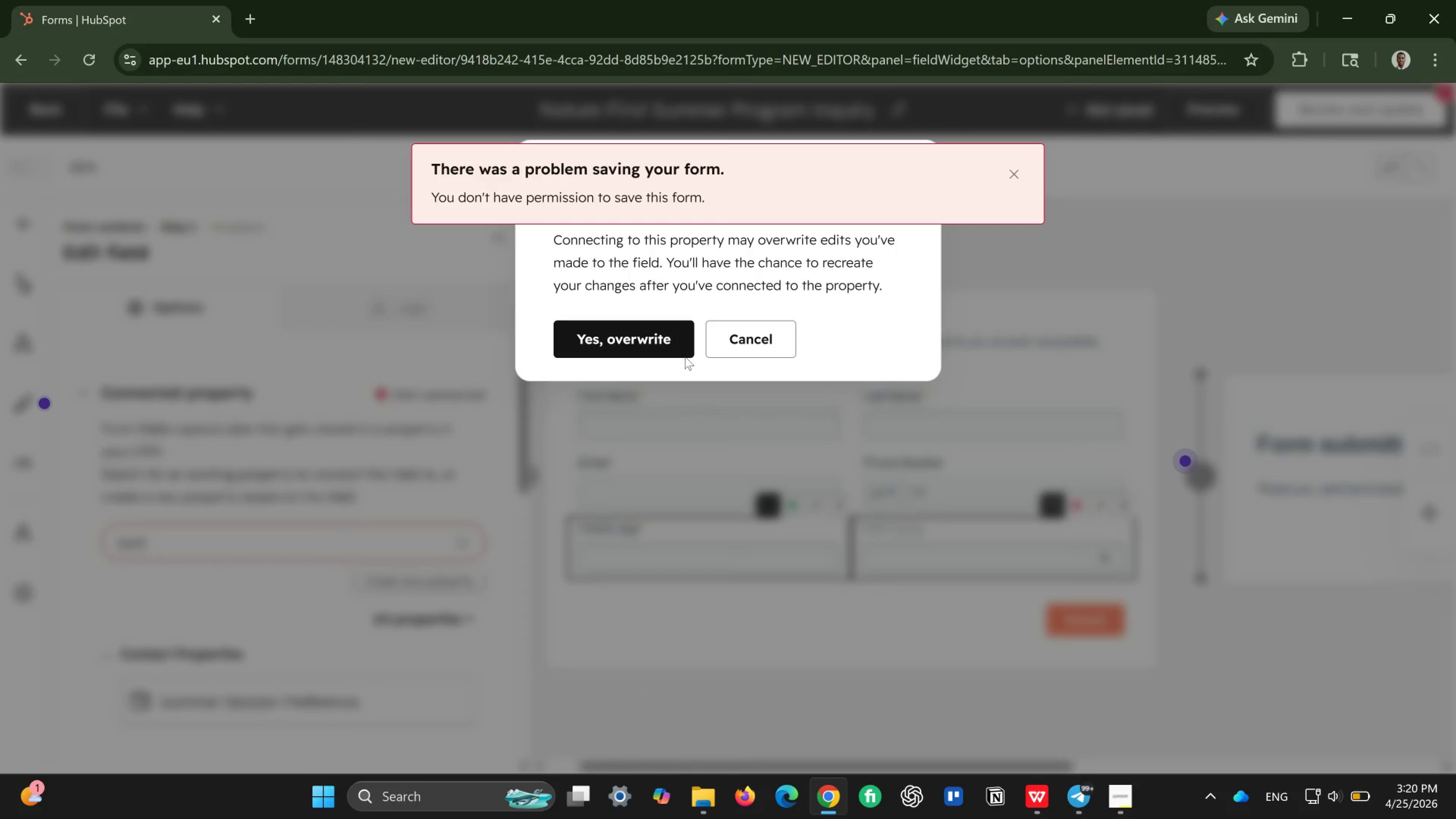 
left_click([659, 337])
 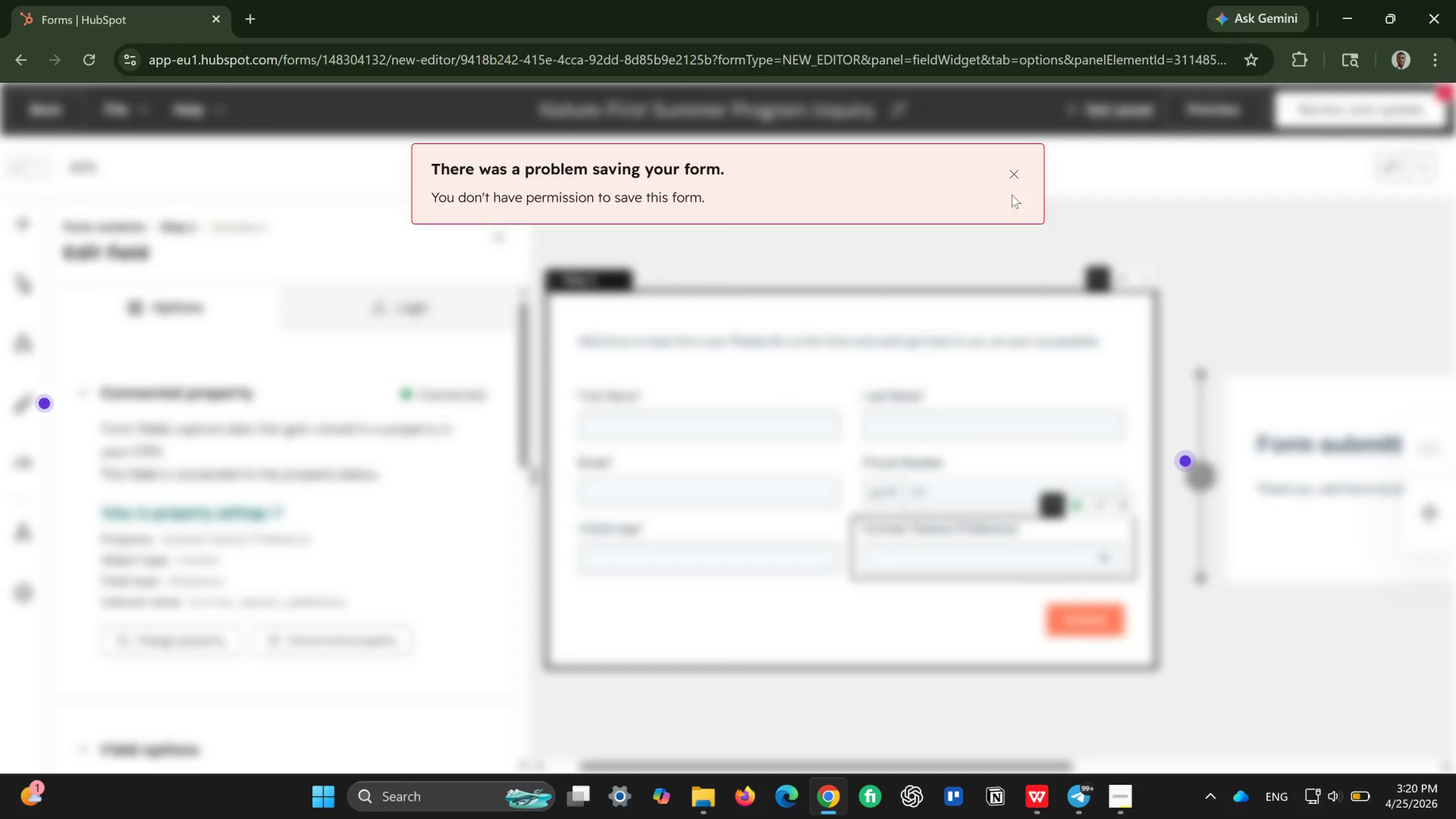 
left_click([1015, 167])
 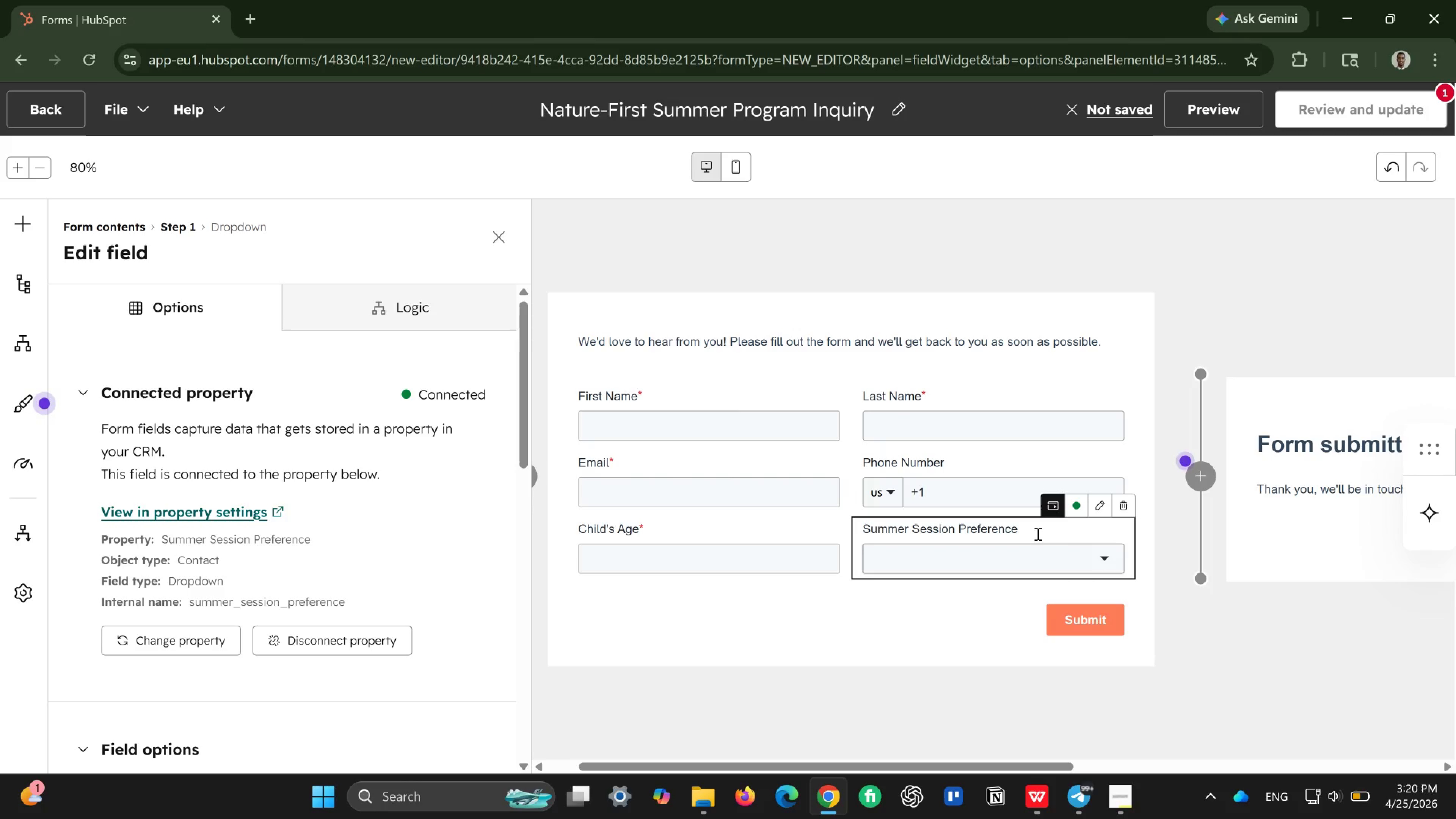 
wait(12.29)
 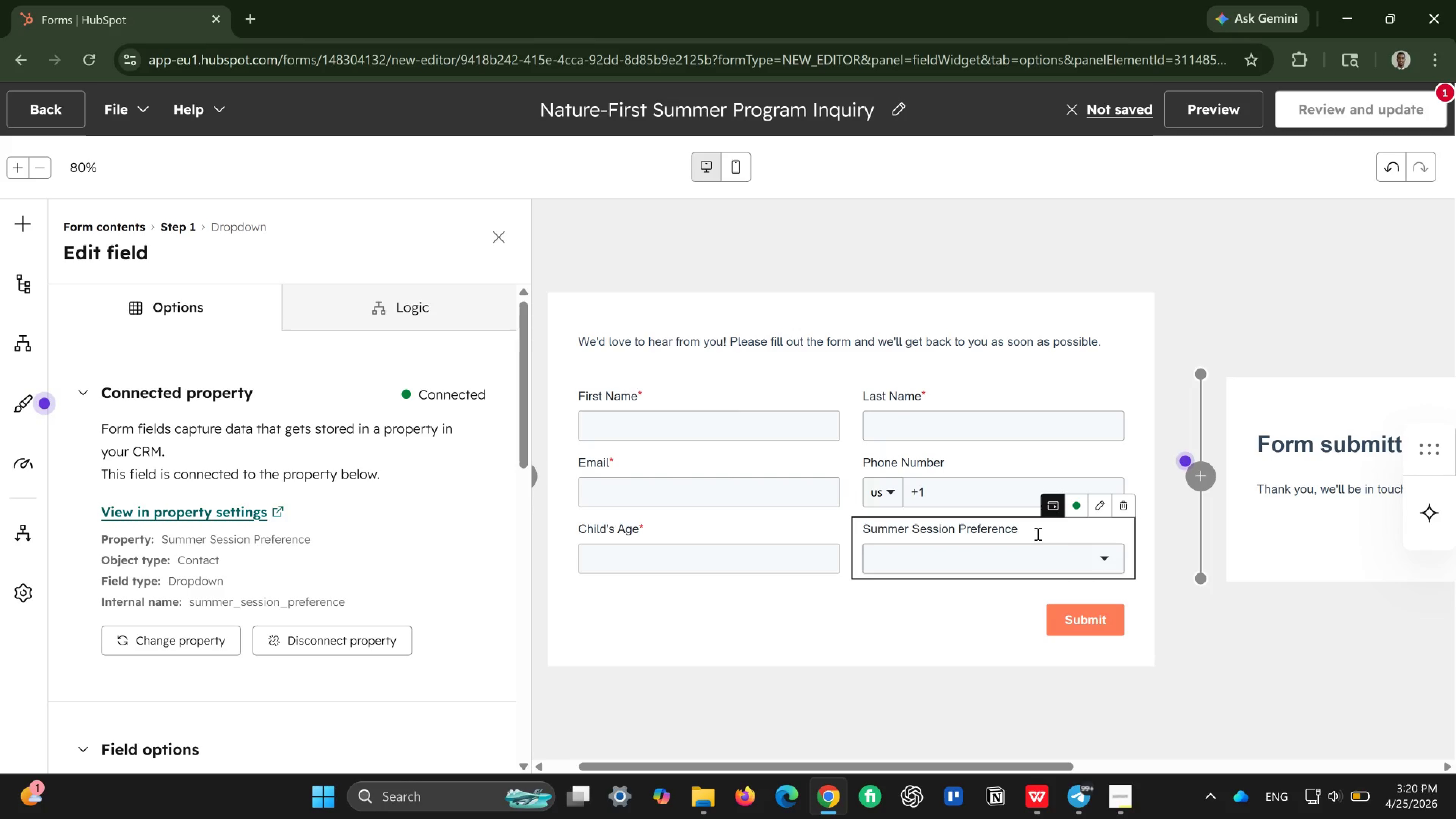 
left_click([1092, 500])
 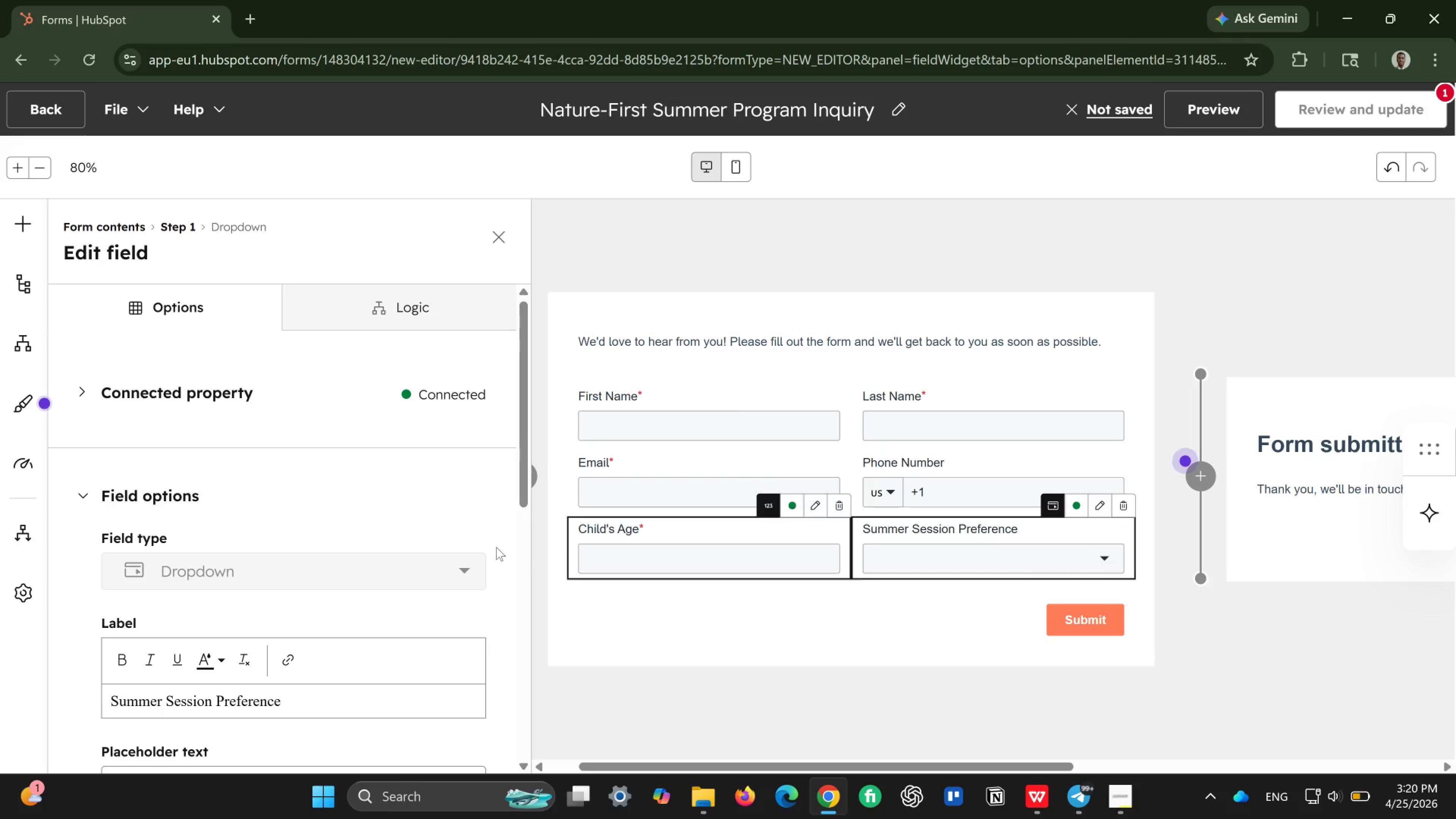 
scroll: coordinate [361, 519], scroll_direction: down, amount: 3.0
 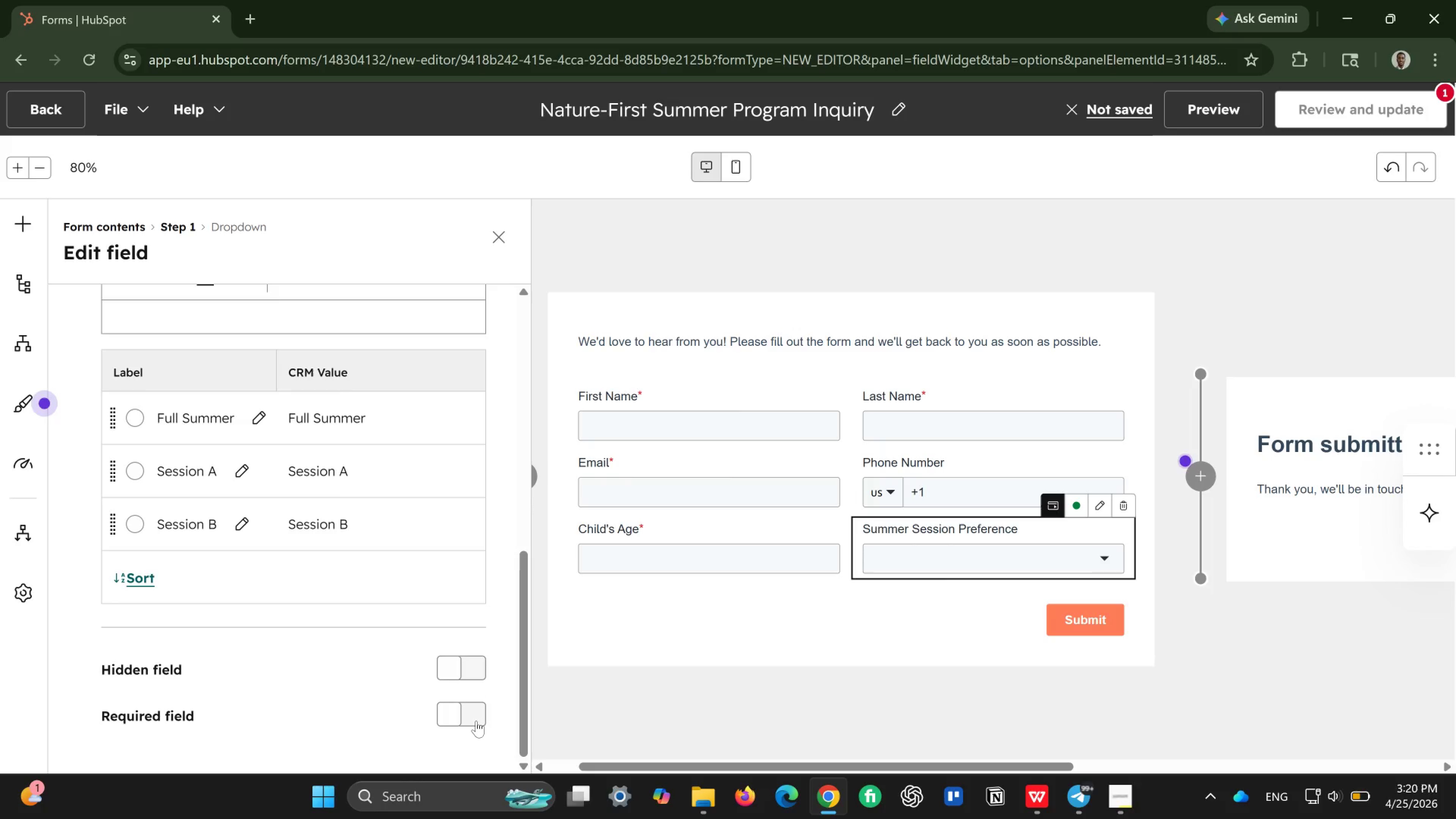 
left_click([476, 721])
 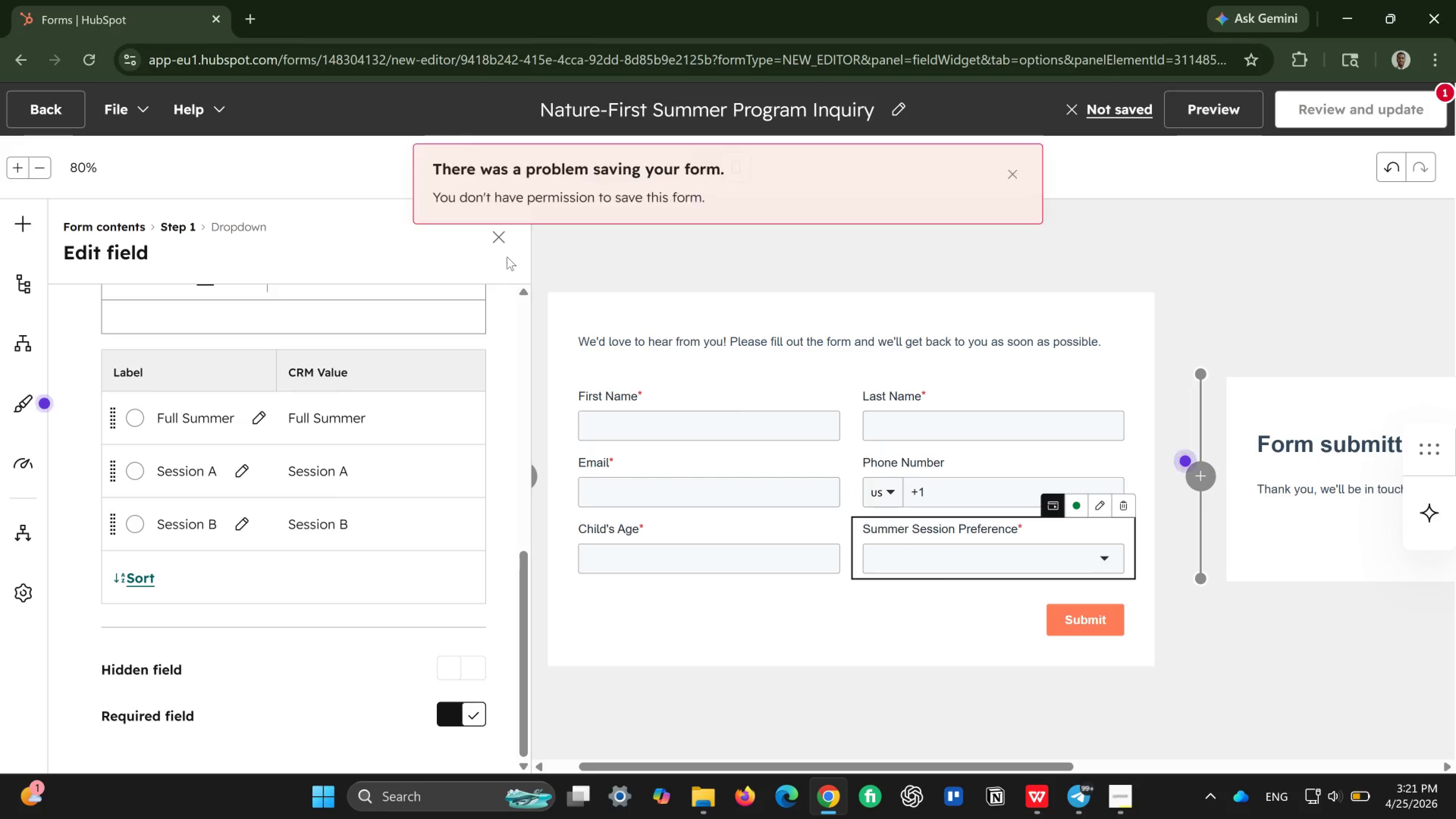 
left_click([502, 245])
 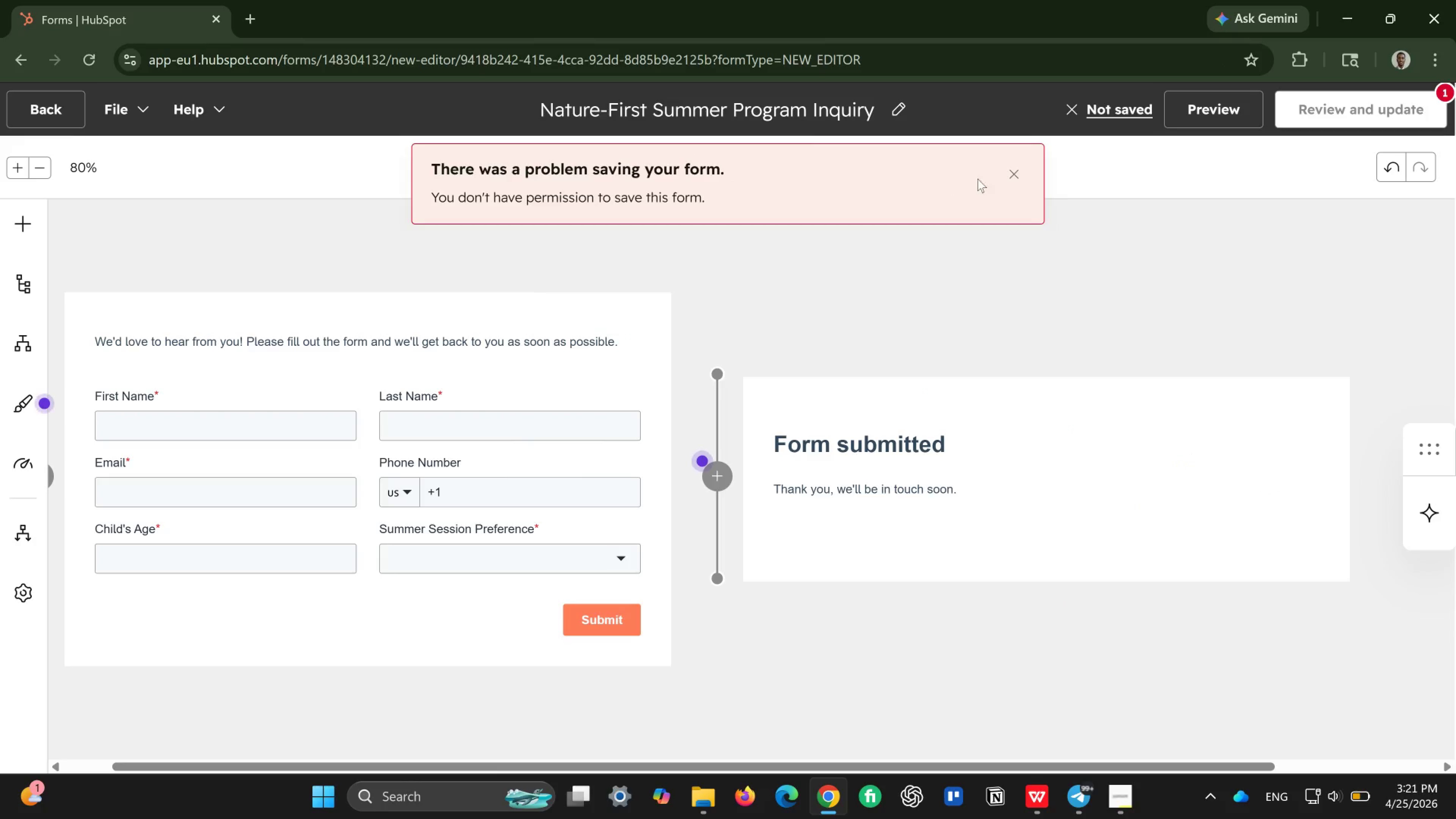 
left_click([1015, 177])
 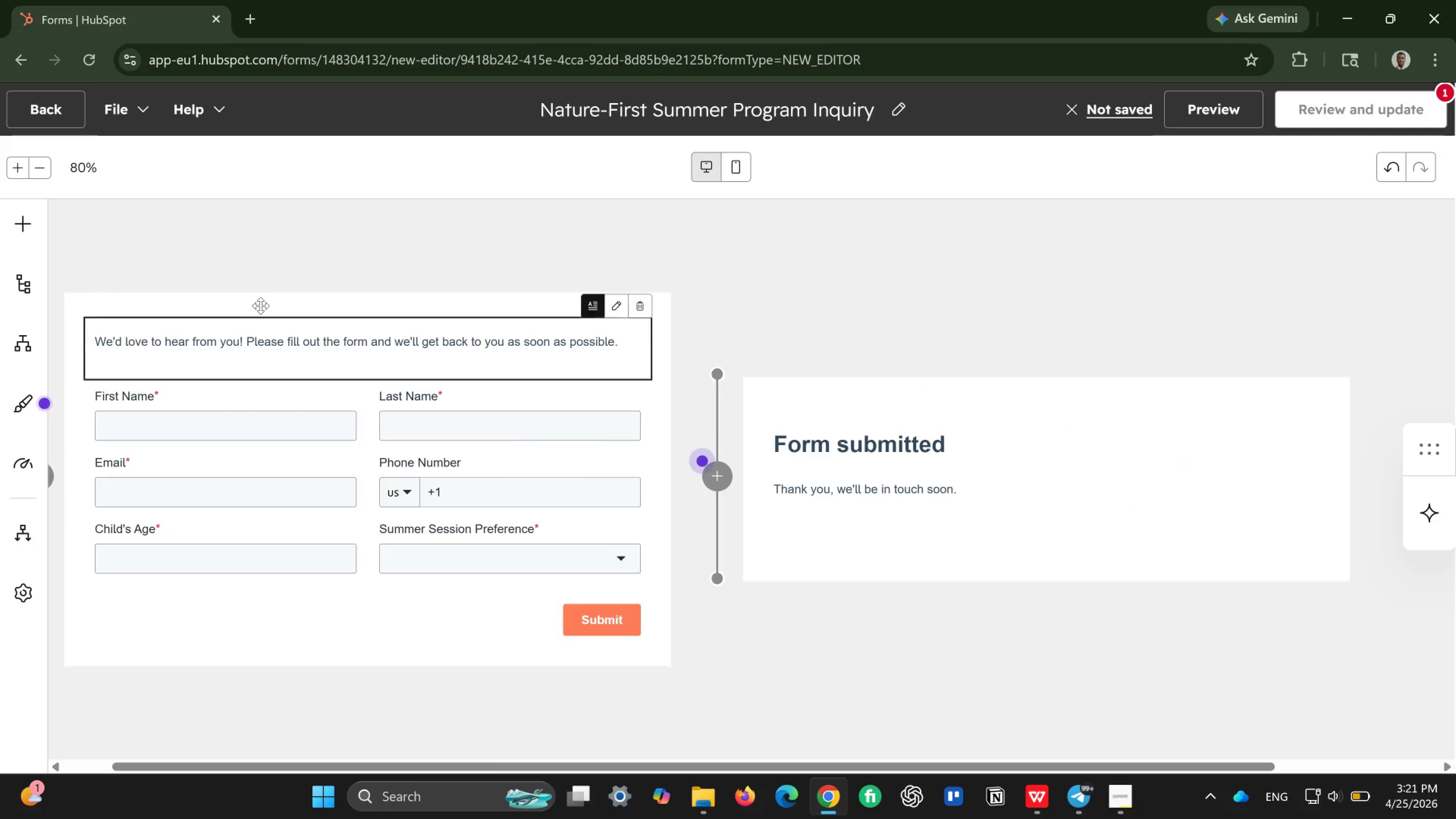 
mouse_move([248, 300])
 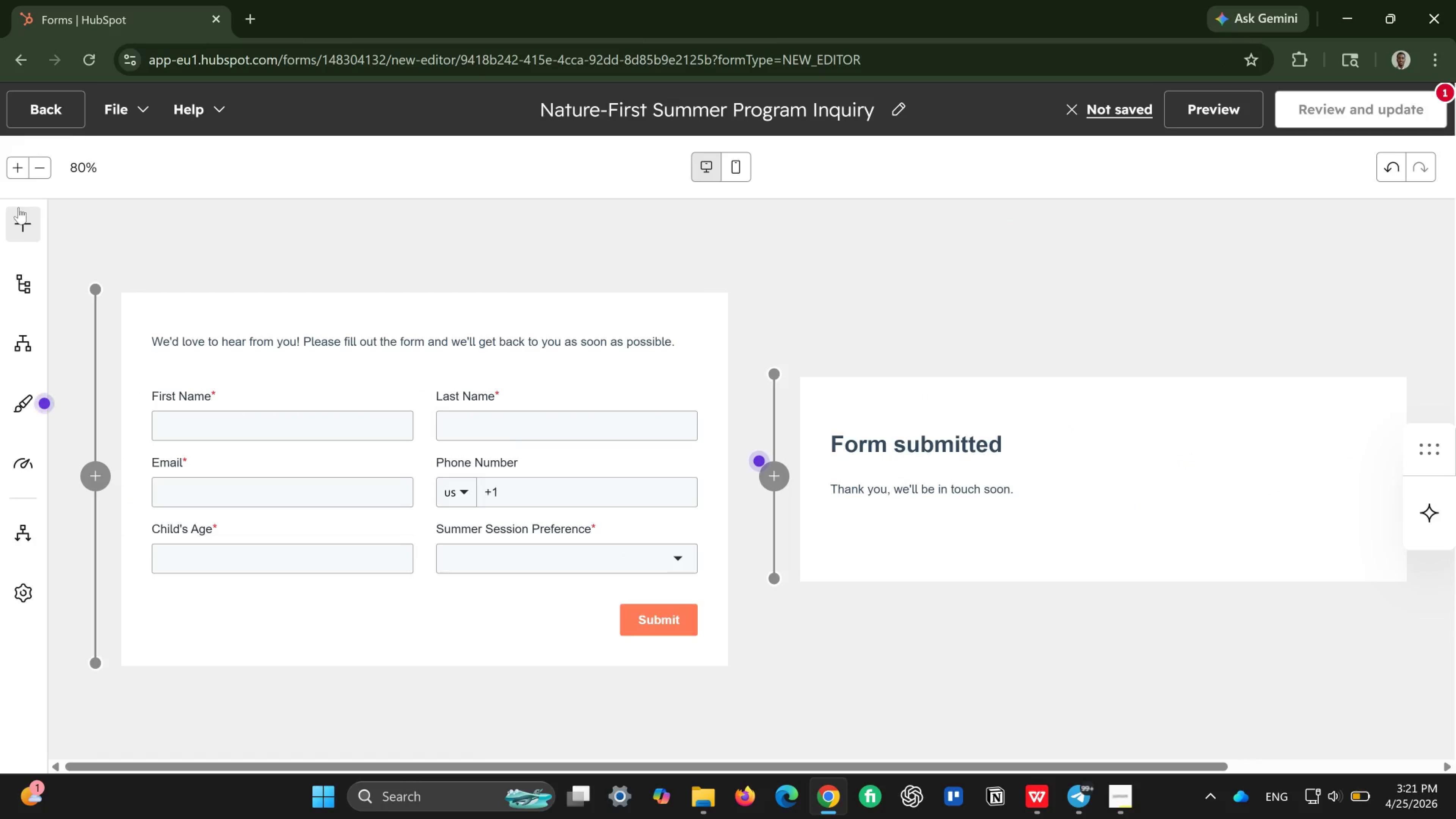 
left_click([19, 207])
 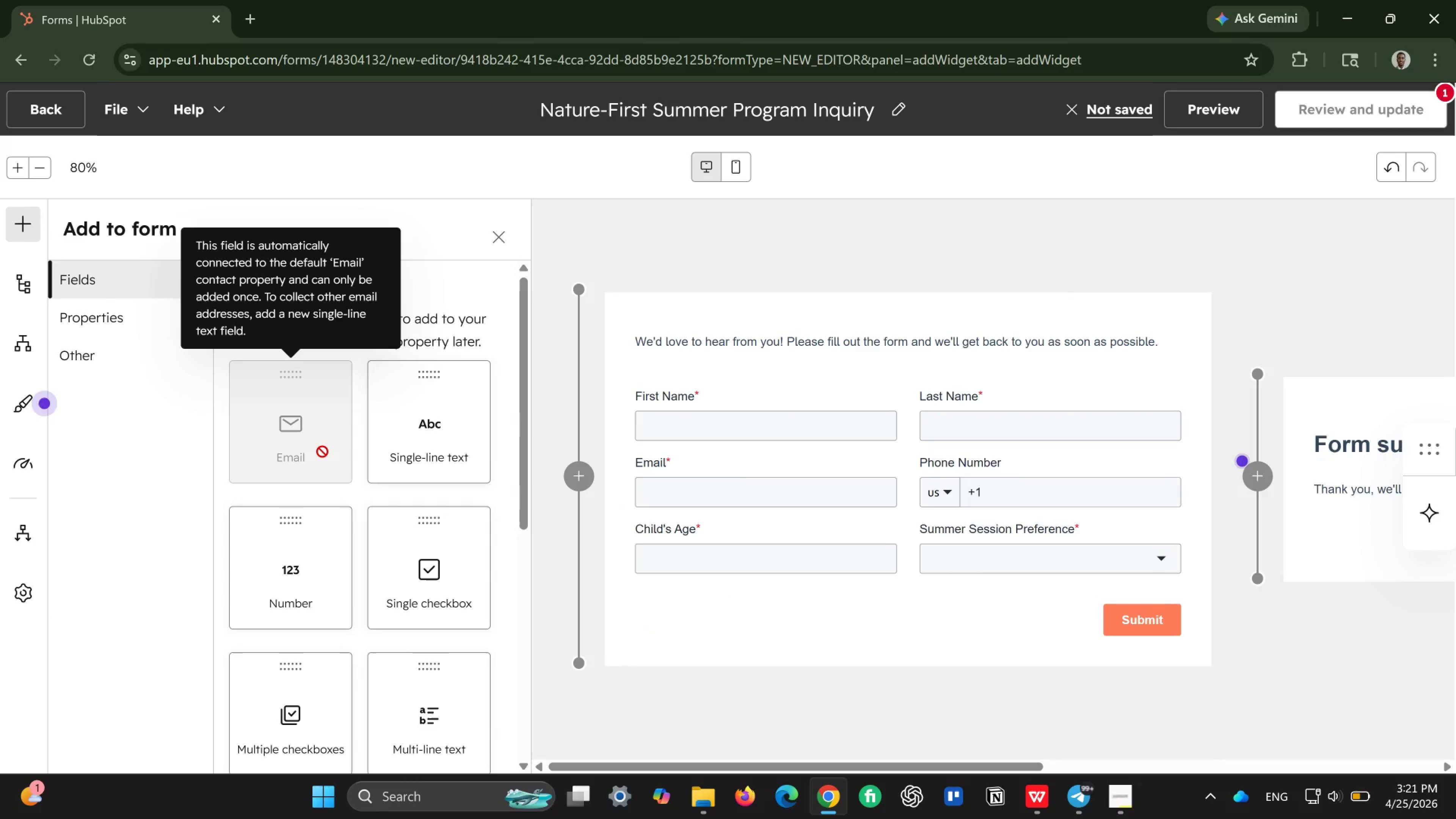 
wait(9.2)
 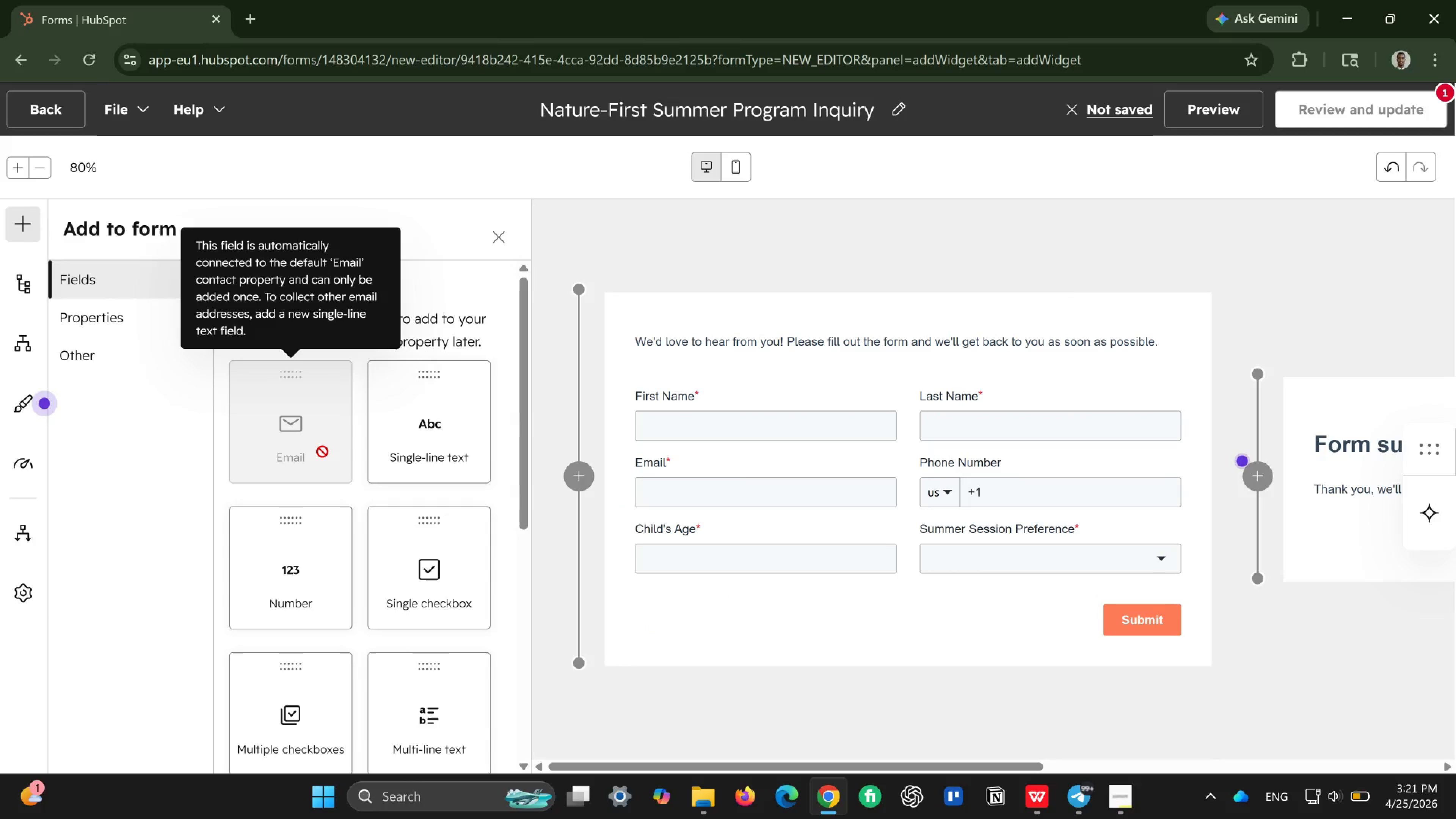 
scroll: coordinate [388, 561], scroll_direction: down, amount: 2.0
 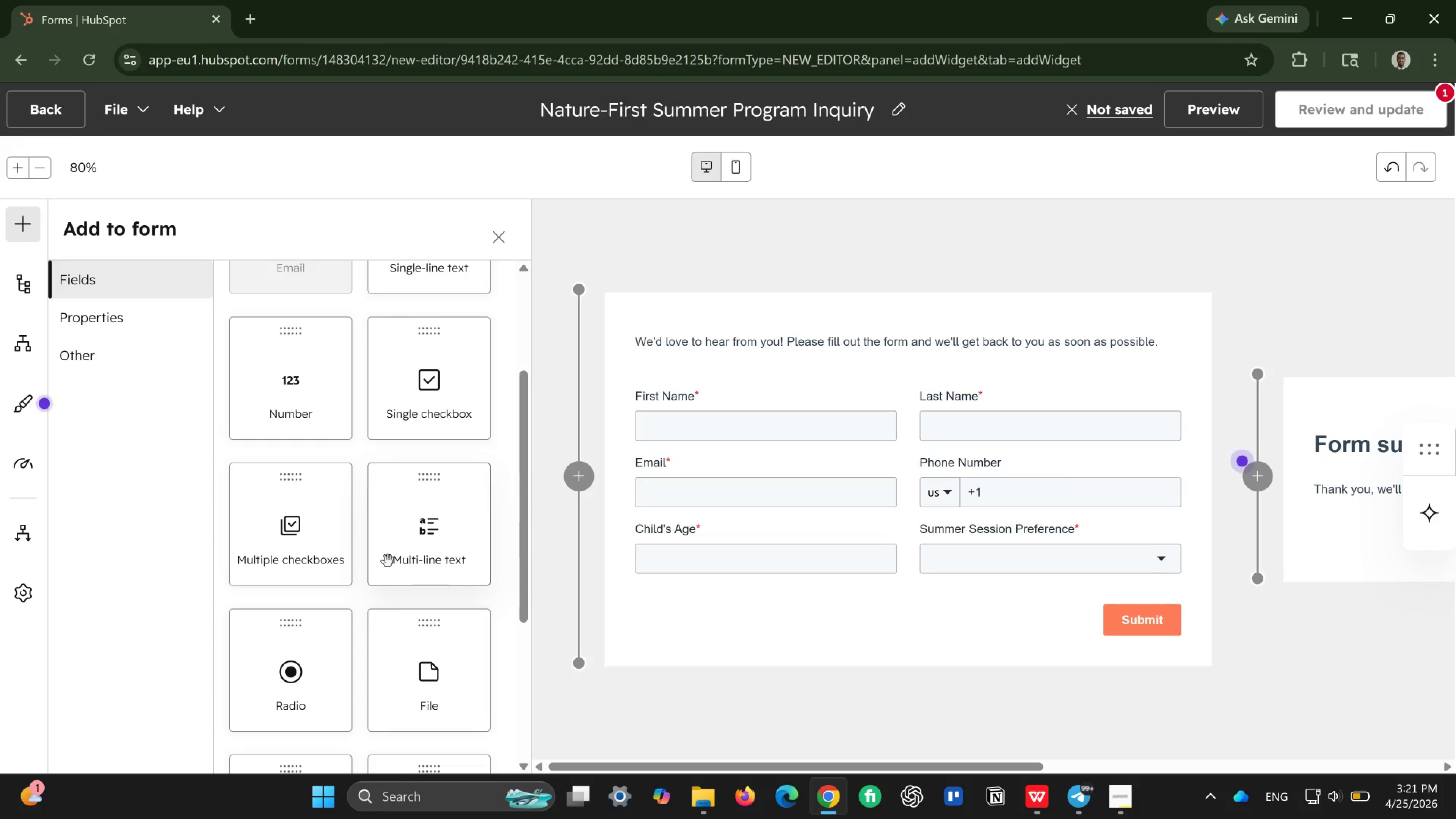 
wait(8.76)
 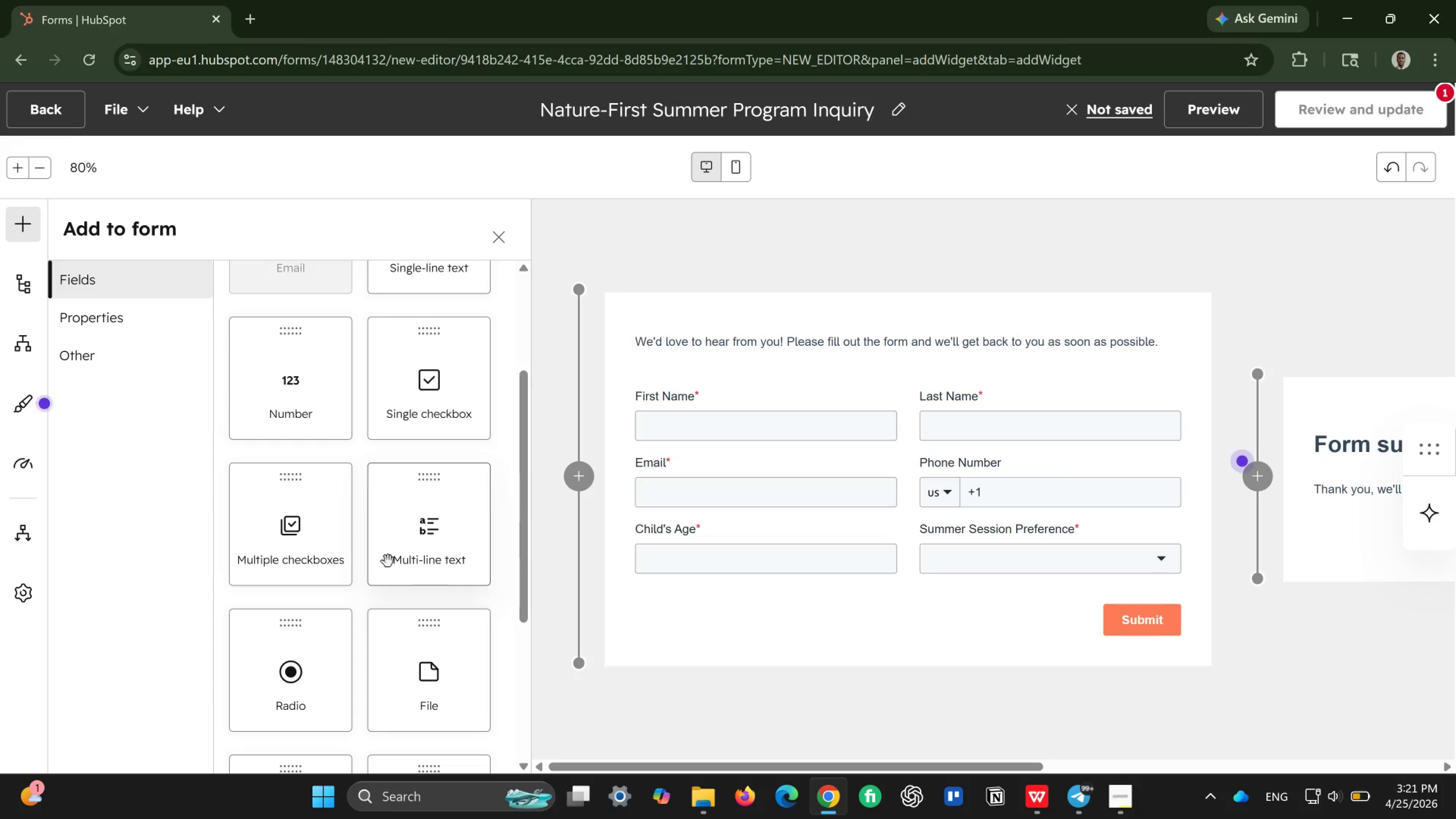 
left_click_drag(start_coordinate=[426, 385], to_coordinate=[713, 578])
 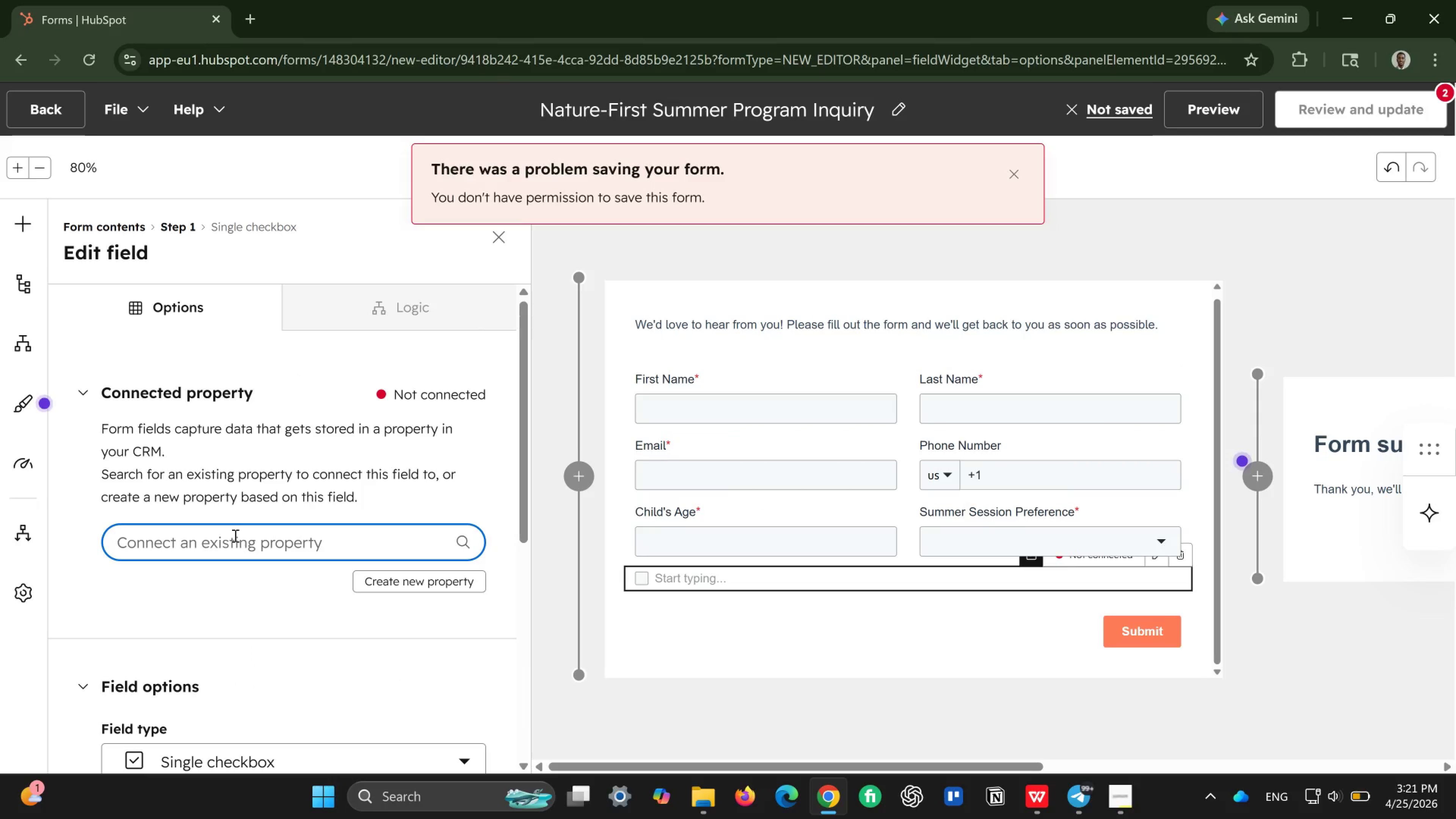 
wait(7.24)
 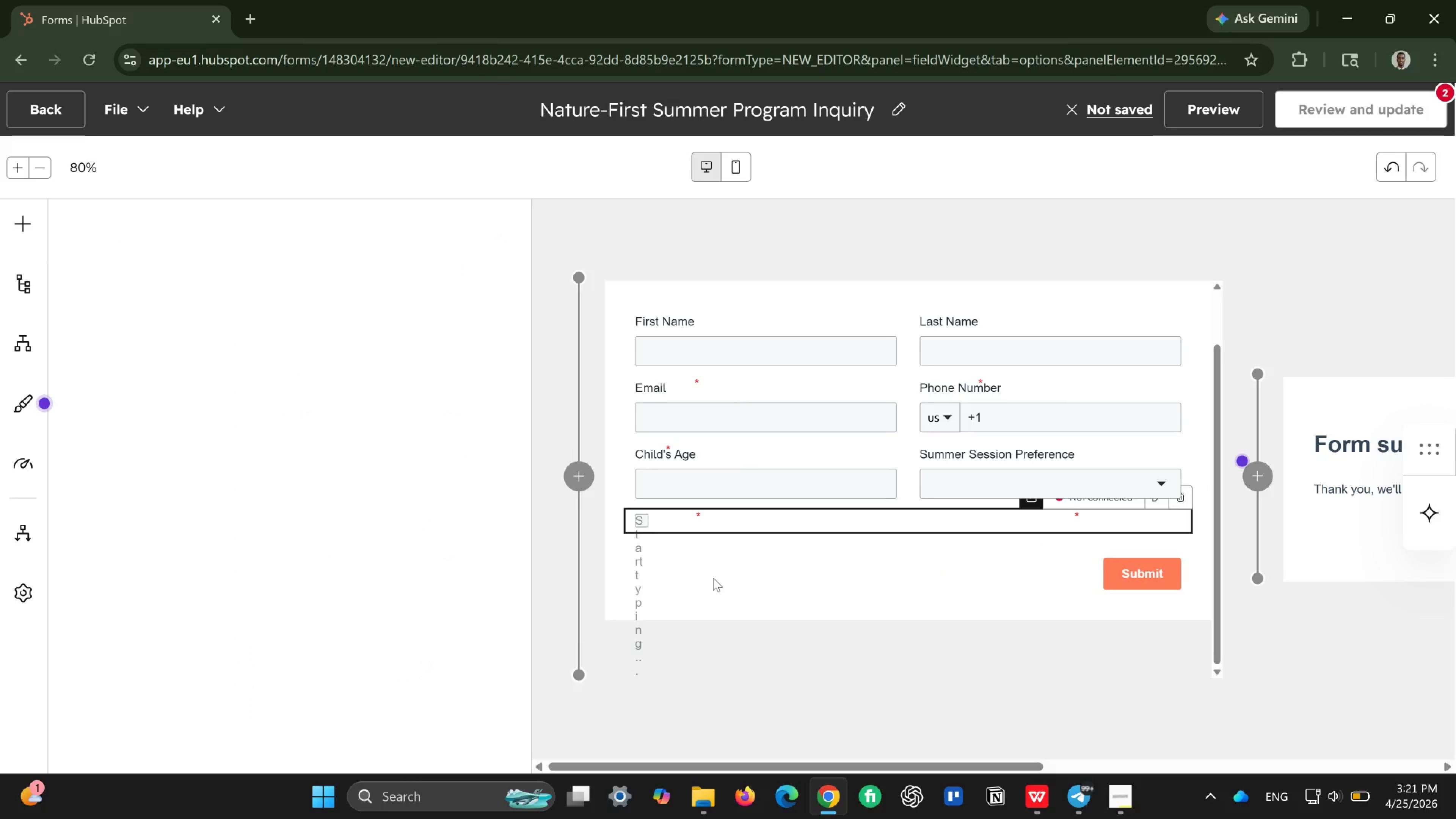 
type(phyica)
 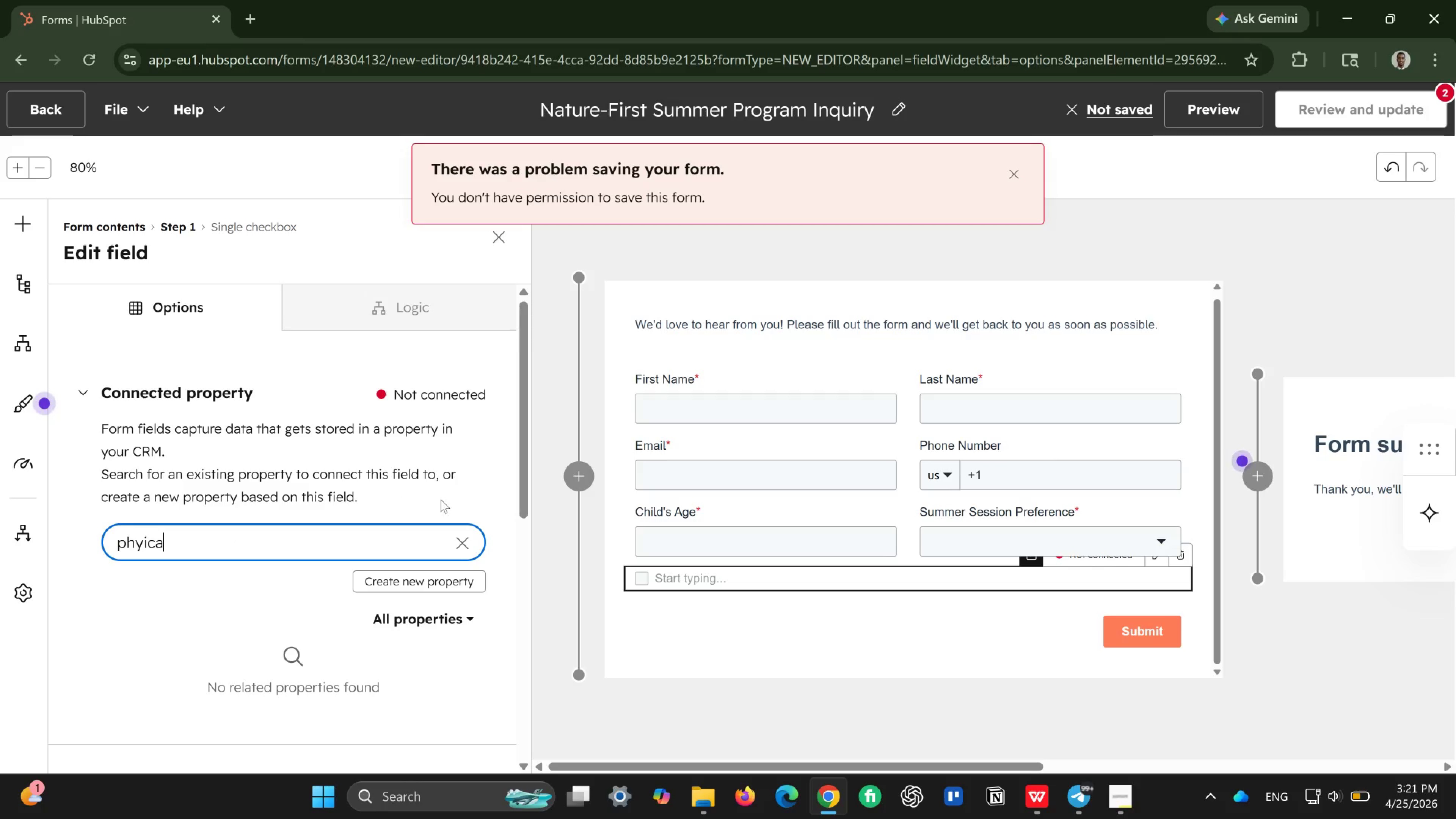 
left_click([458, 544])
 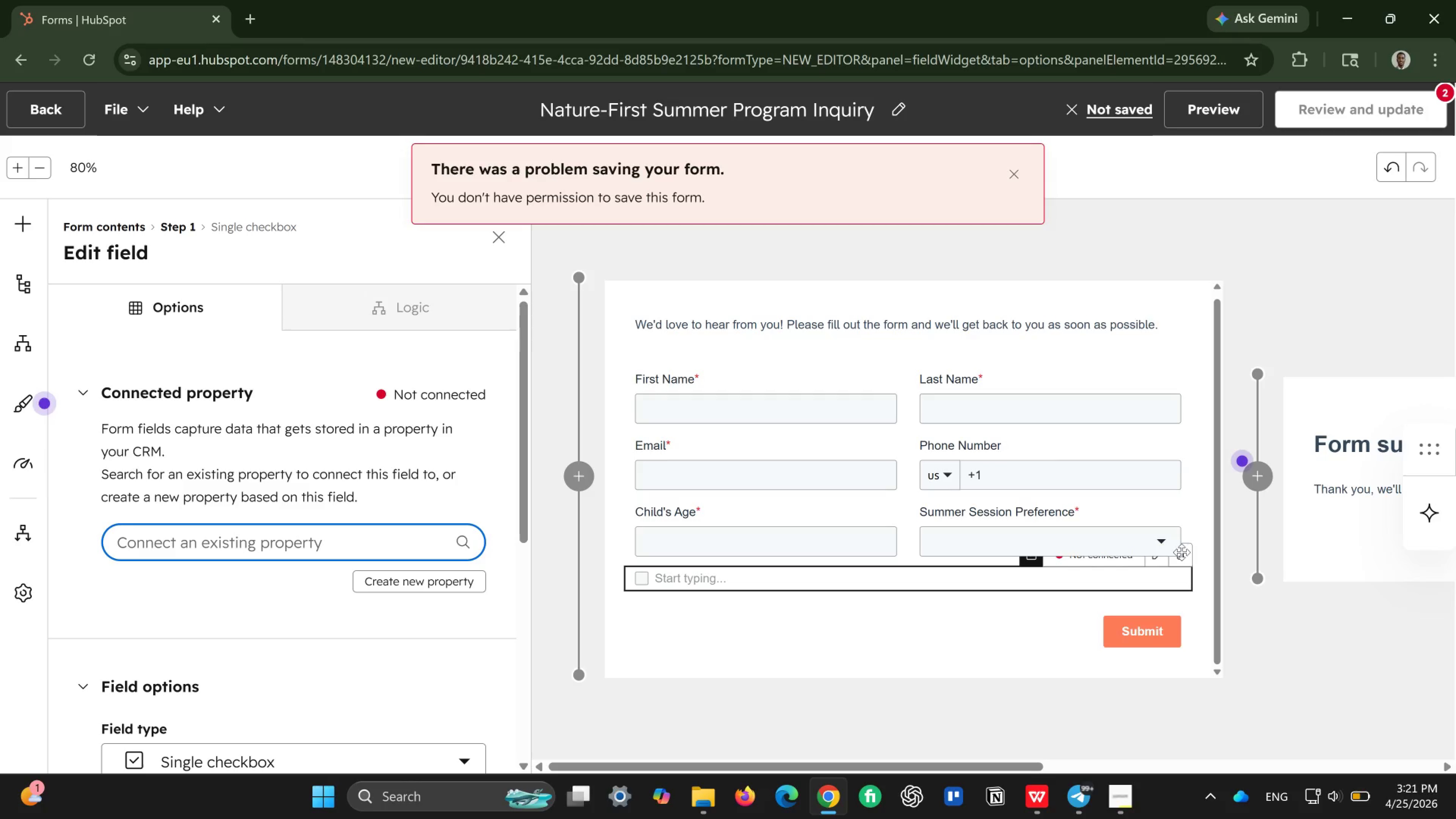 
wait(9.95)
 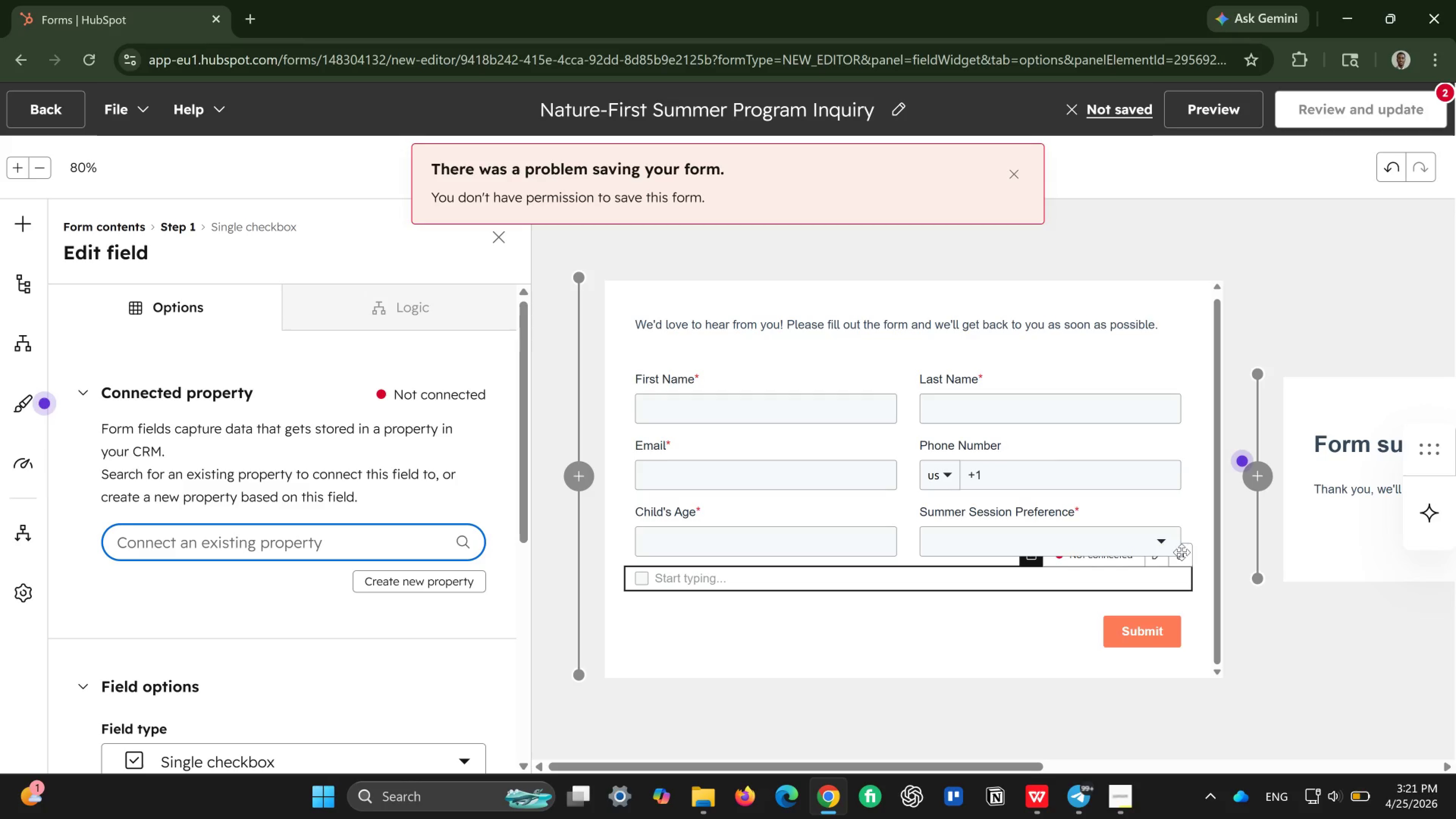 
left_click([1168, 564])
 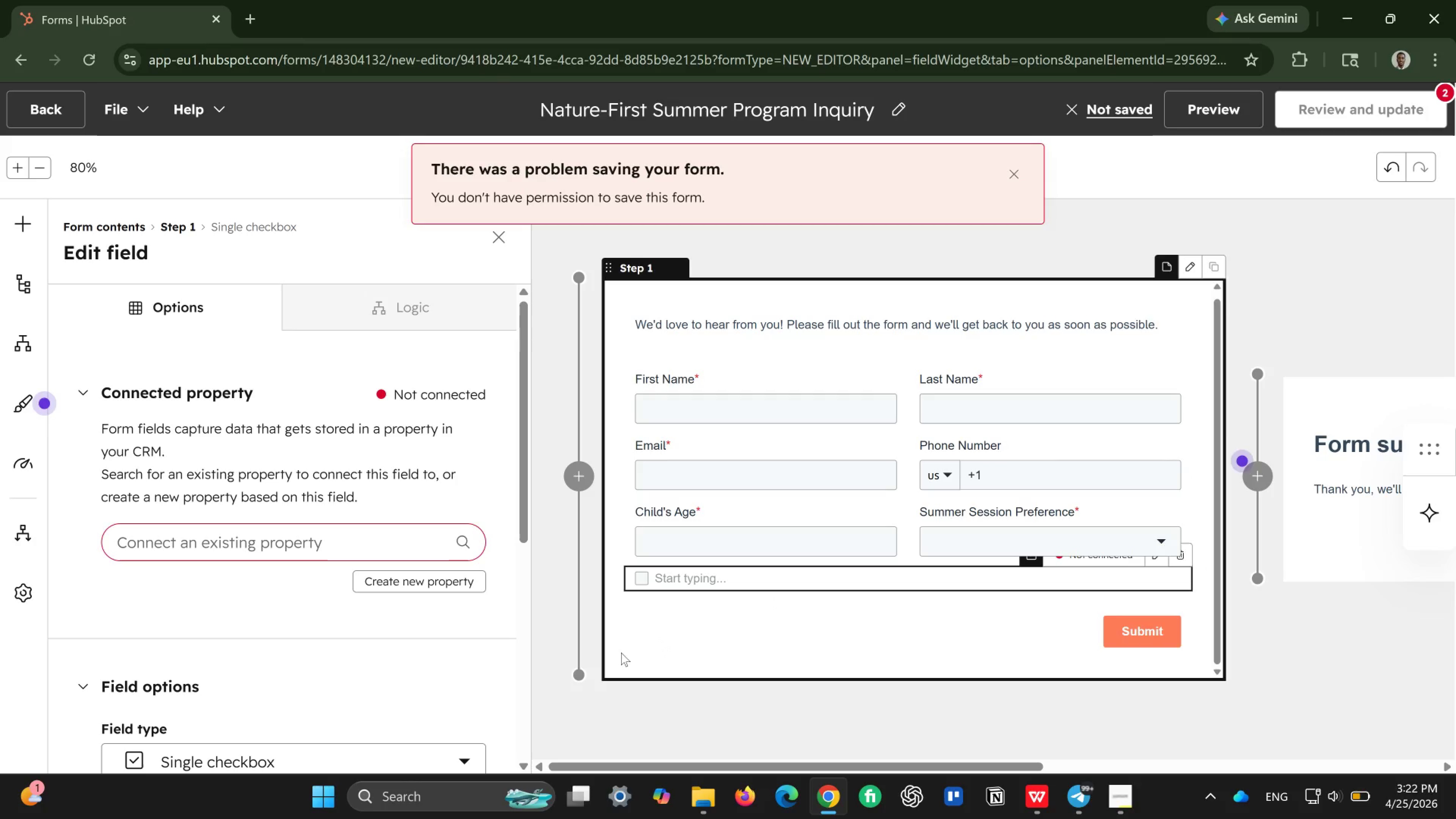 
scroll: coordinate [317, 632], scroll_direction: down, amount: 2.0
 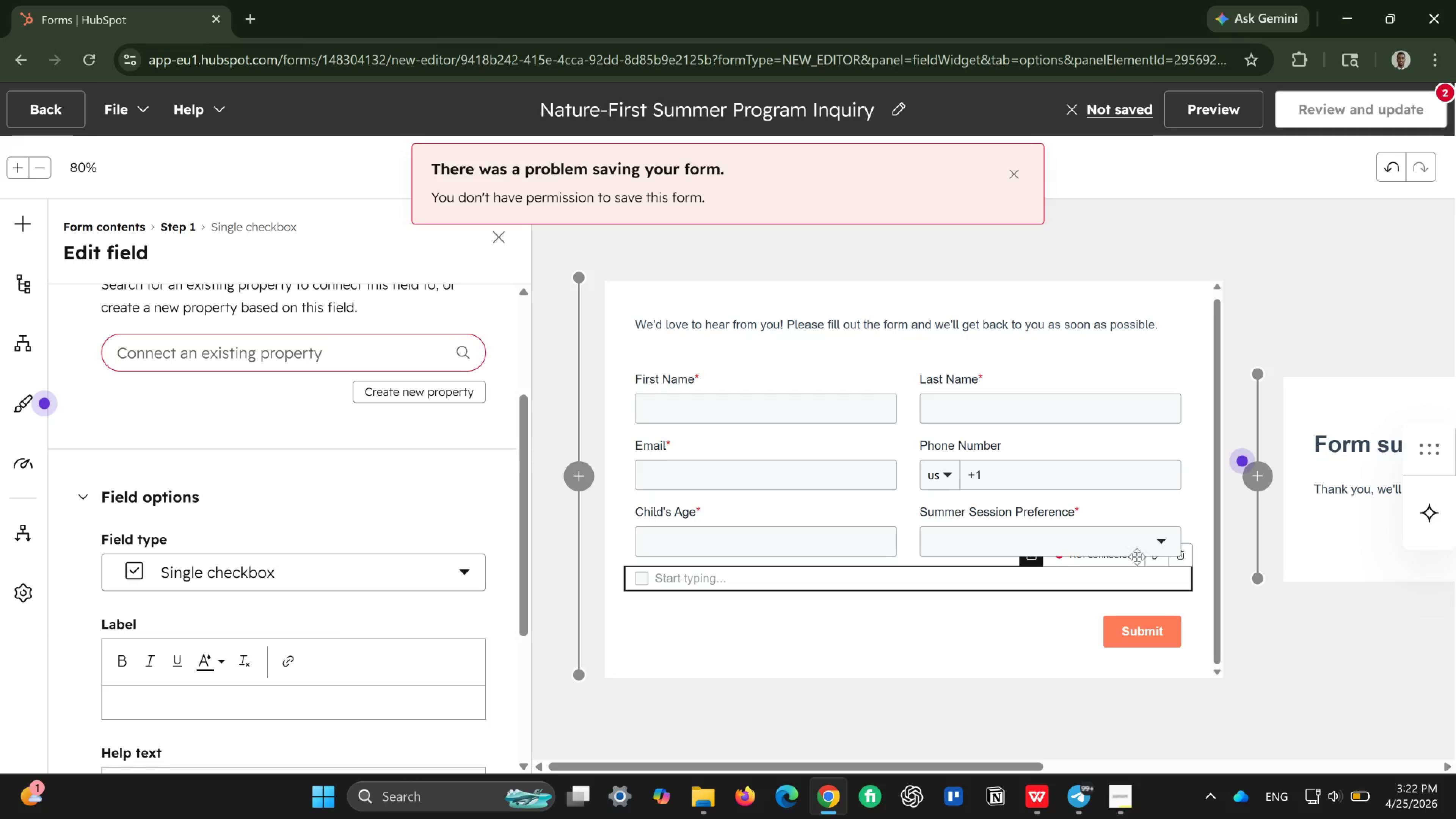 
left_click([1180, 564])
 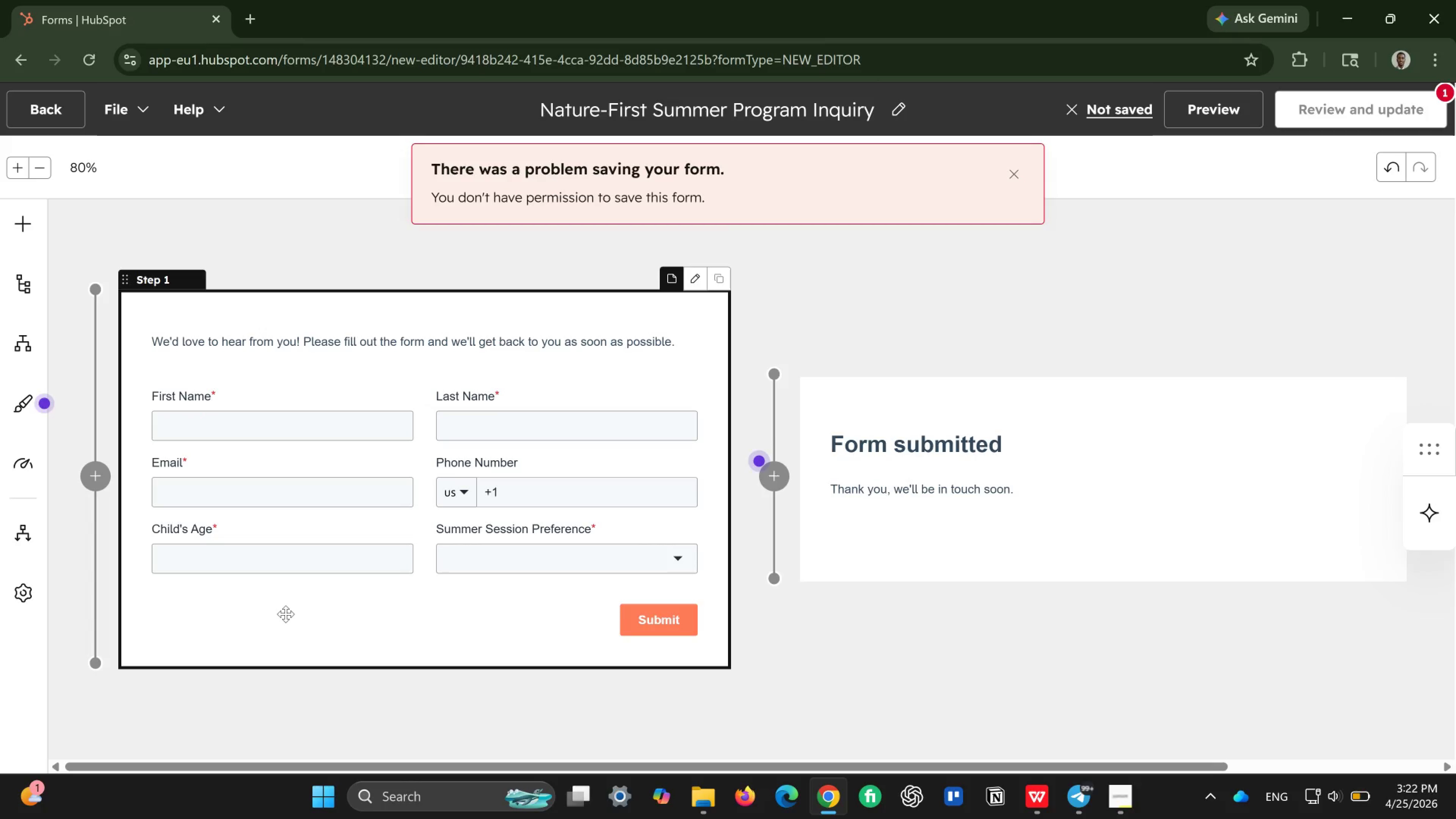 
wait(16.36)
 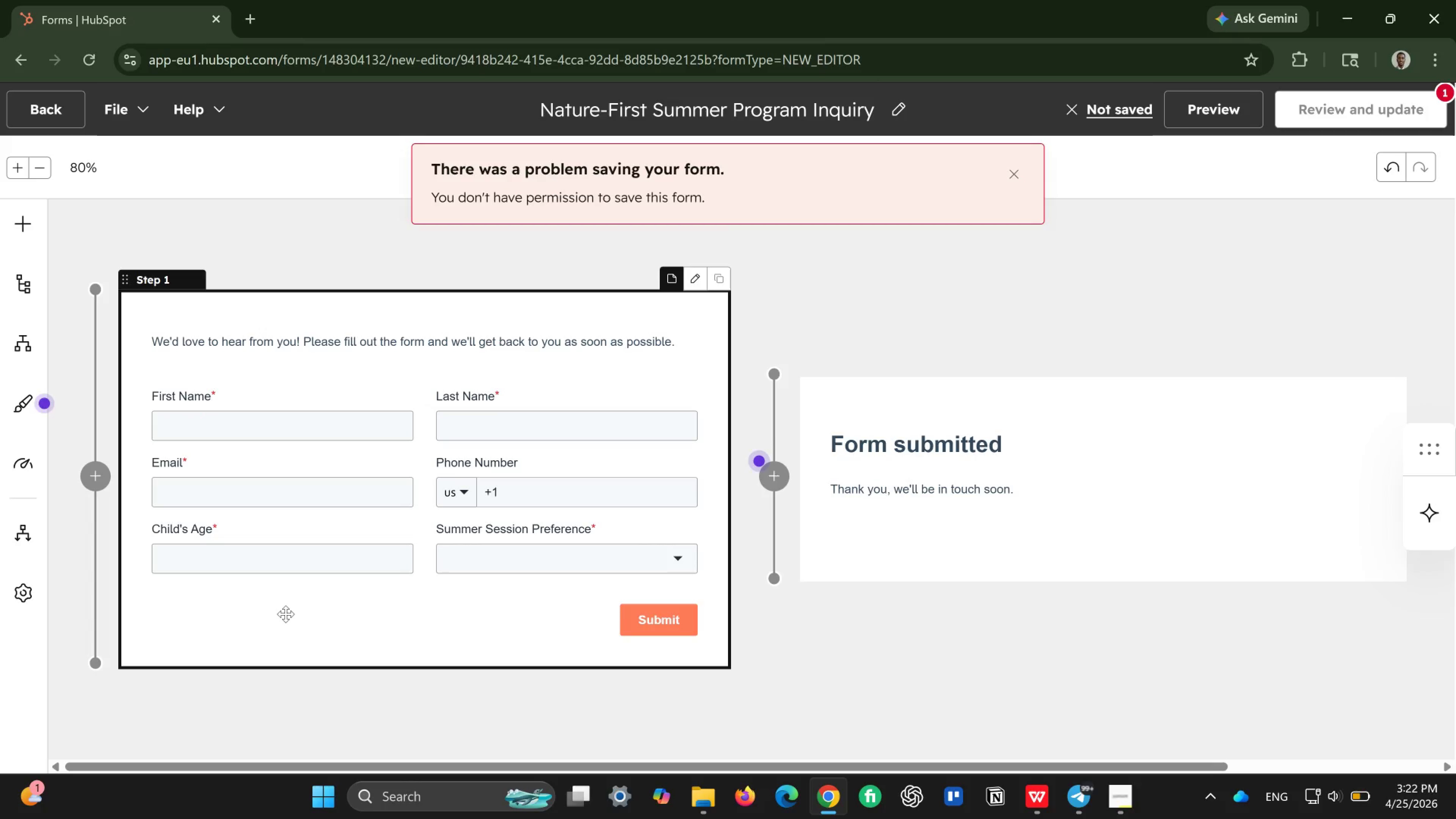 
left_click([30, 231])
 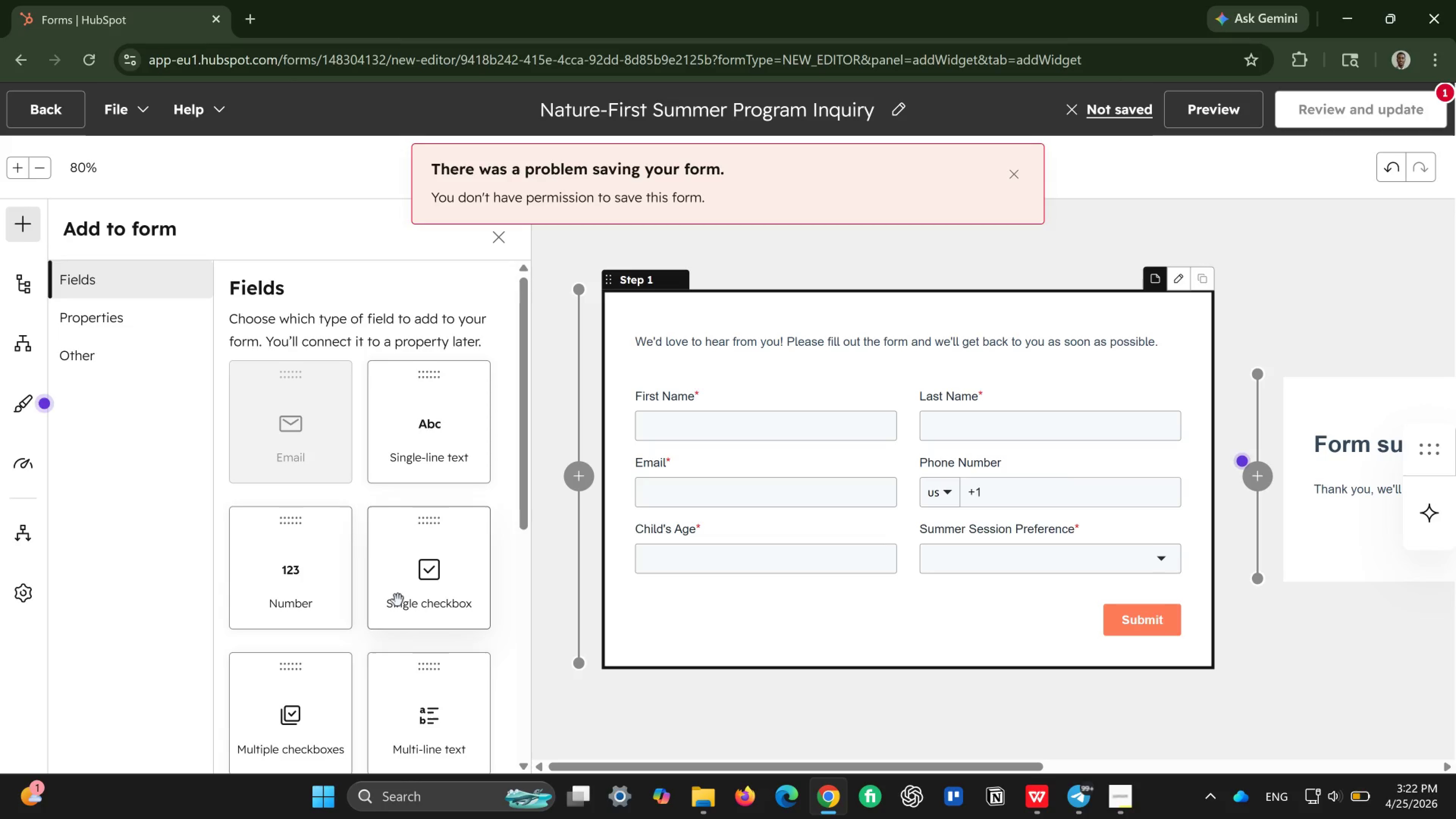 
scroll: coordinate [398, 600], scroll_direction: down, amount: 1.0
 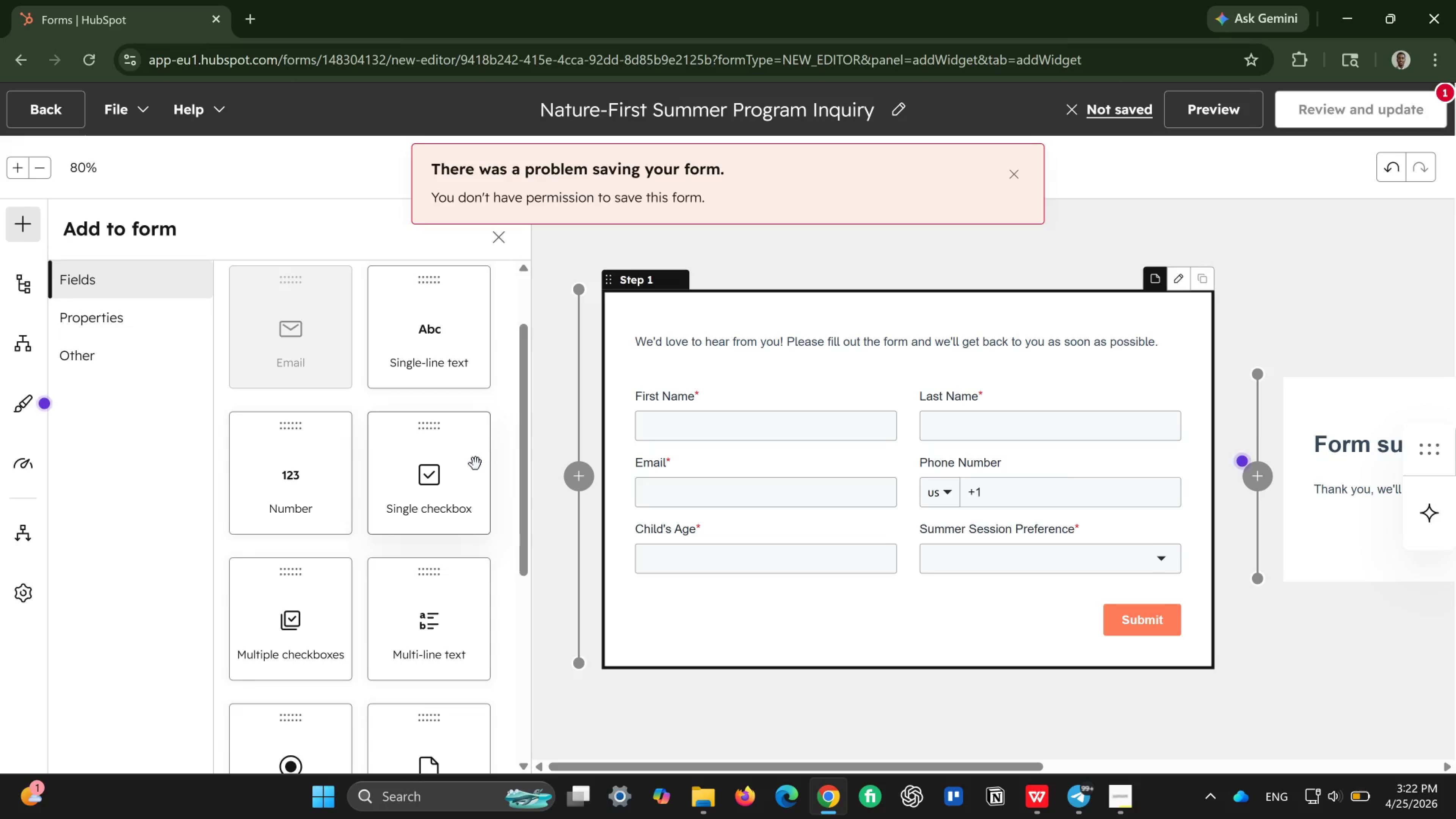 
left_click_drag(start_coordinate=[475, 464], to_coordinate=[703, 612])
 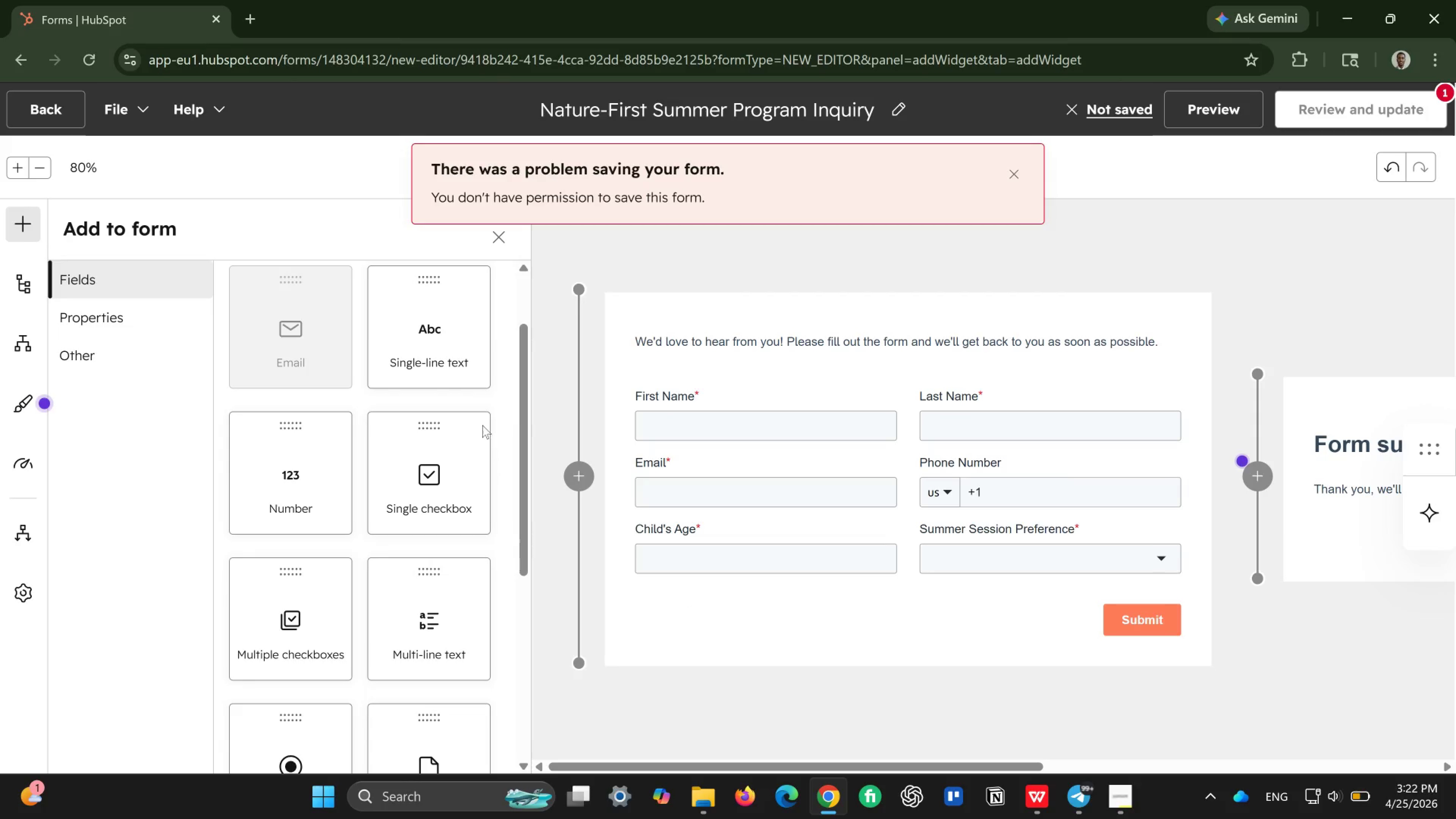 
left_click_drag(start_coordinate=[441, 457], to_coordinate=[693, 585])
 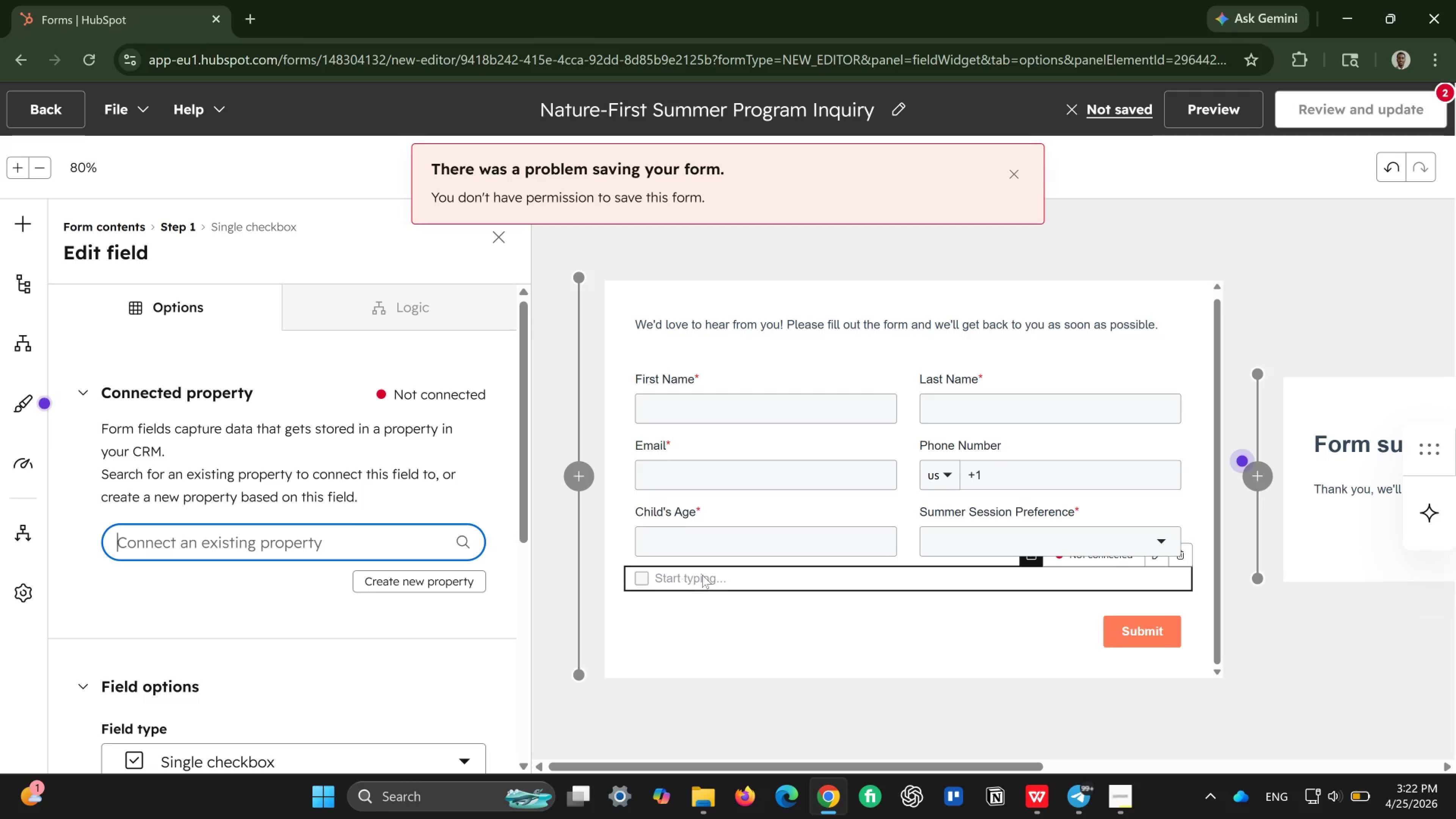 
wait(6.01)
 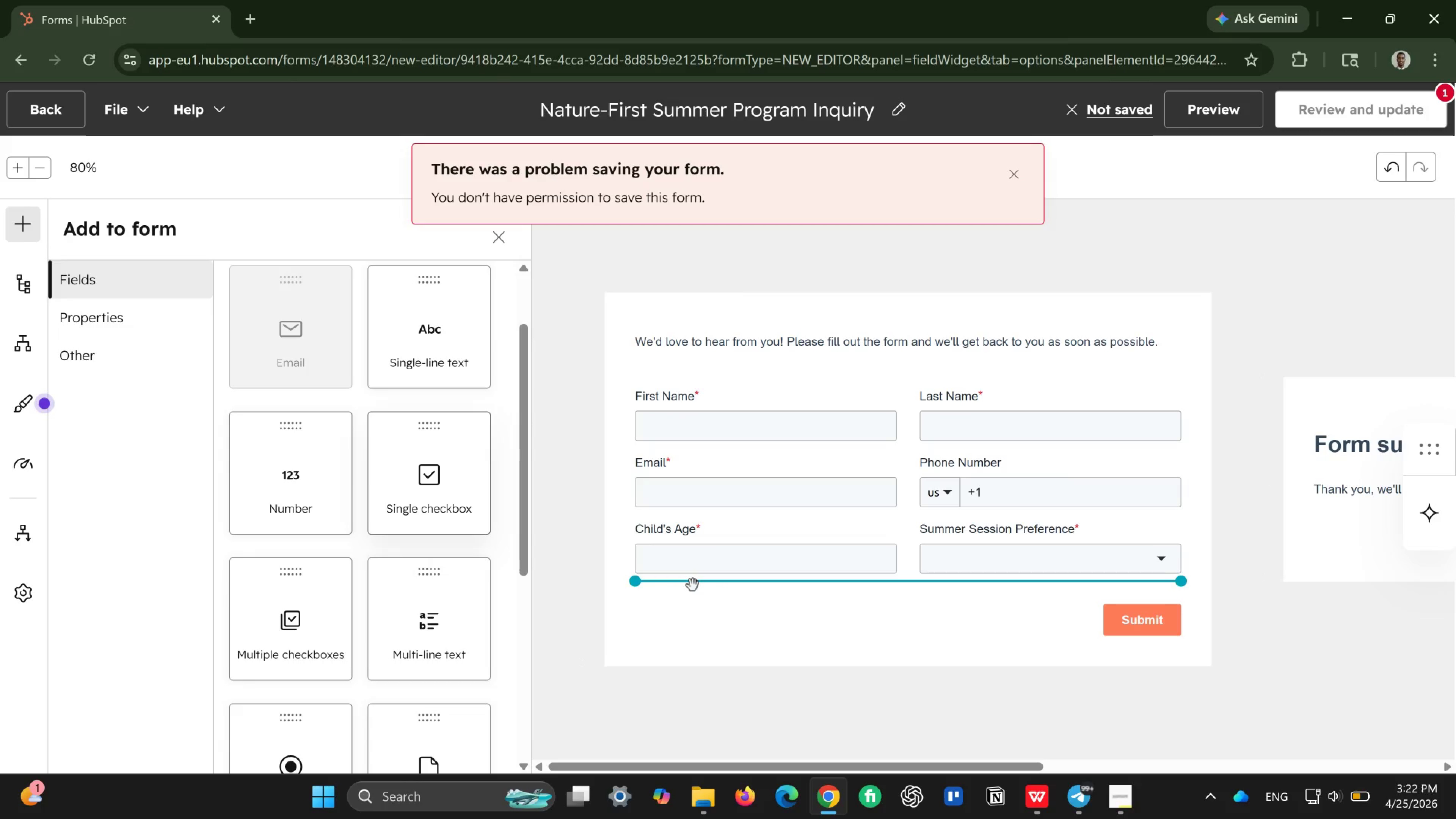 
left_click([728, 574])
 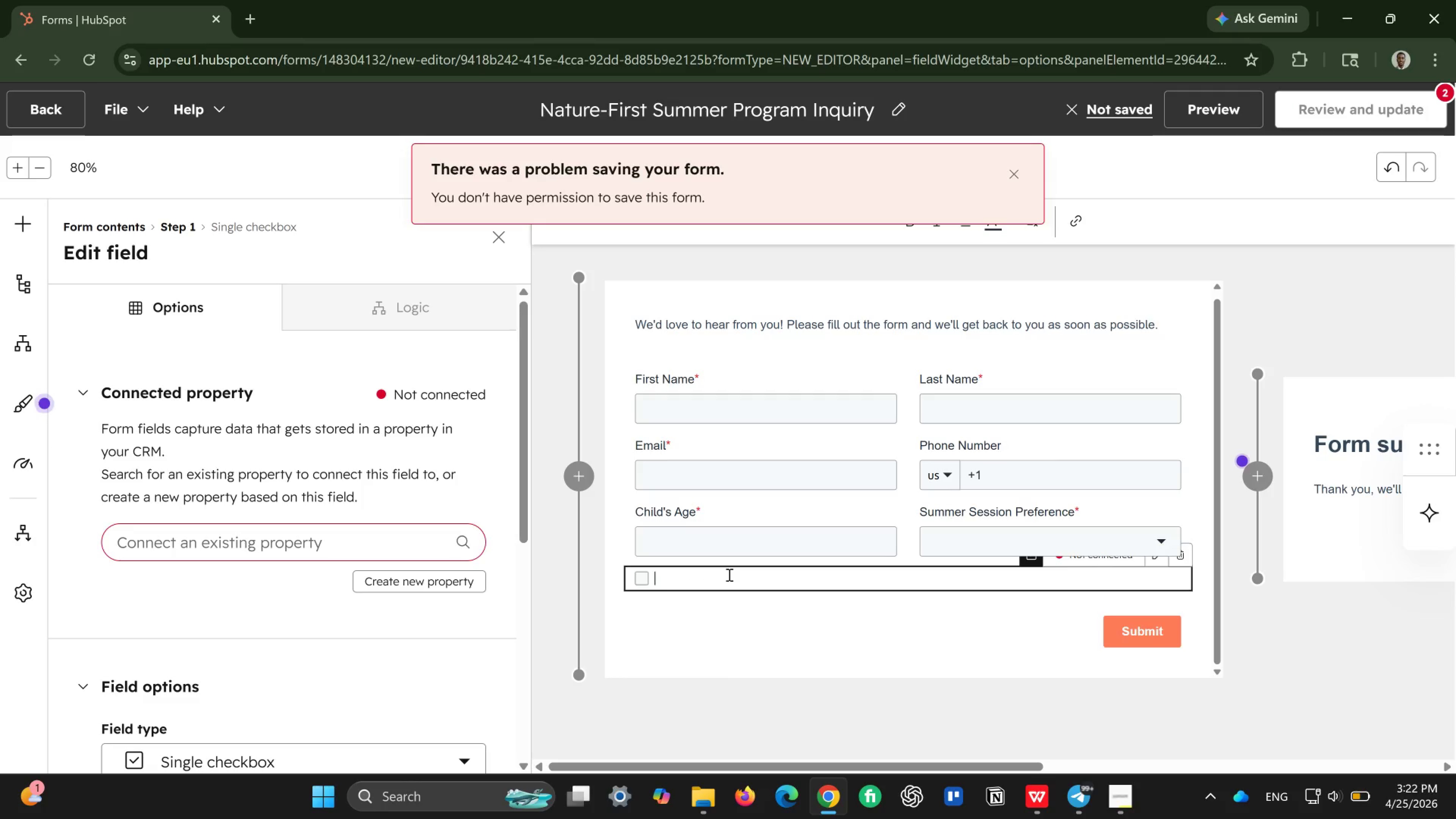 
type(Physical Kit)
 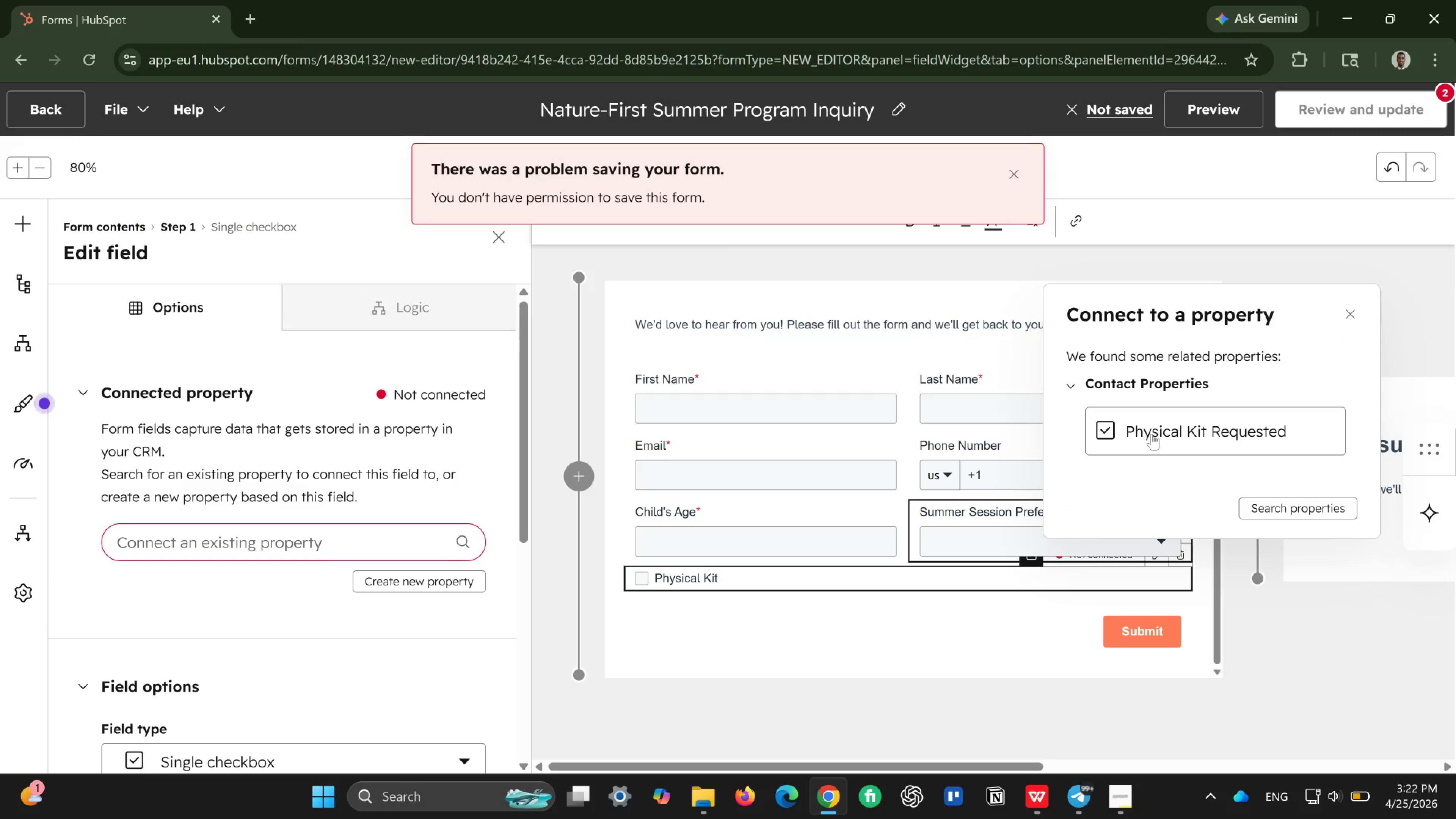 
wait(5.64)
 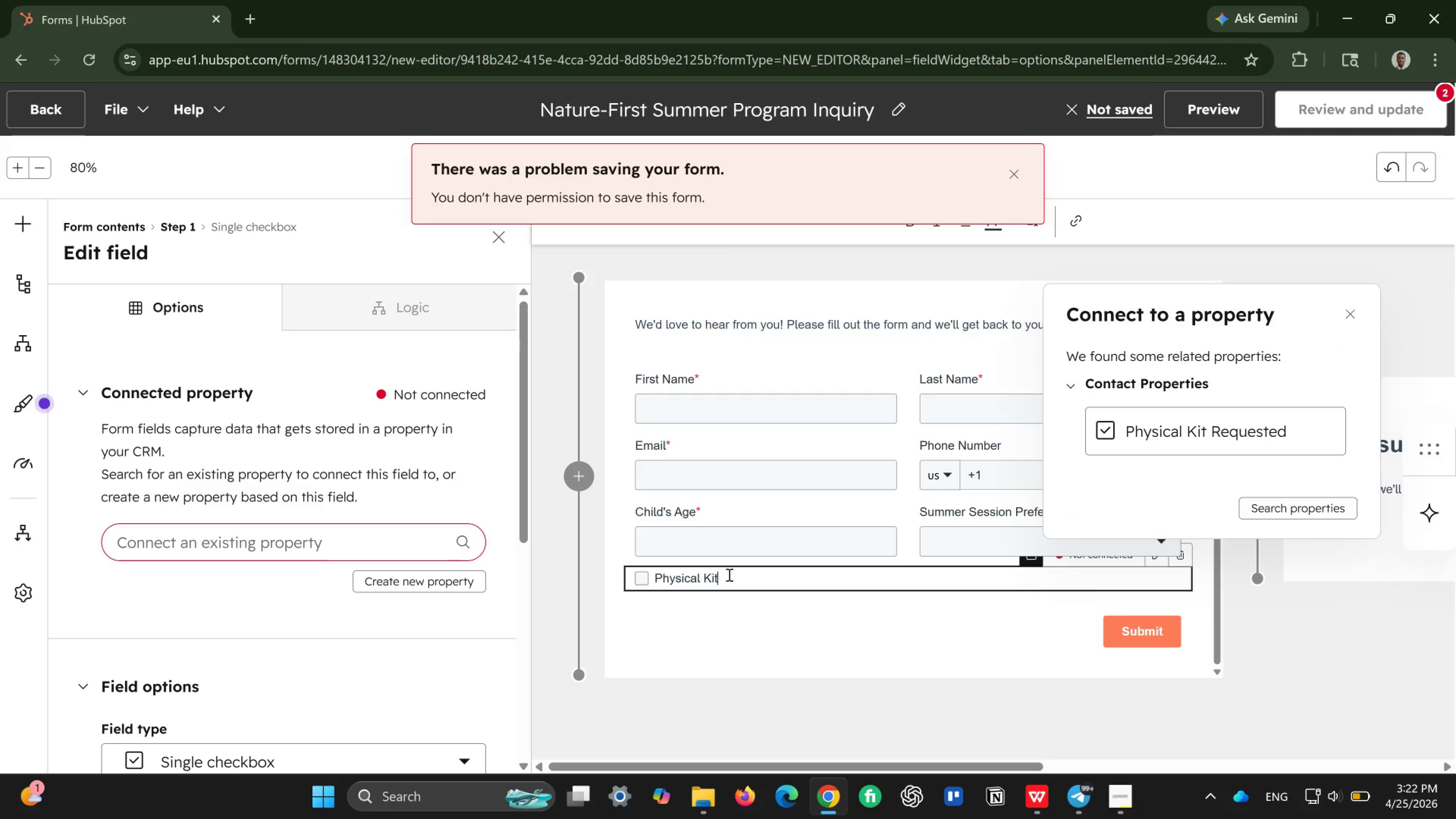 
left_click([1180, 433])
 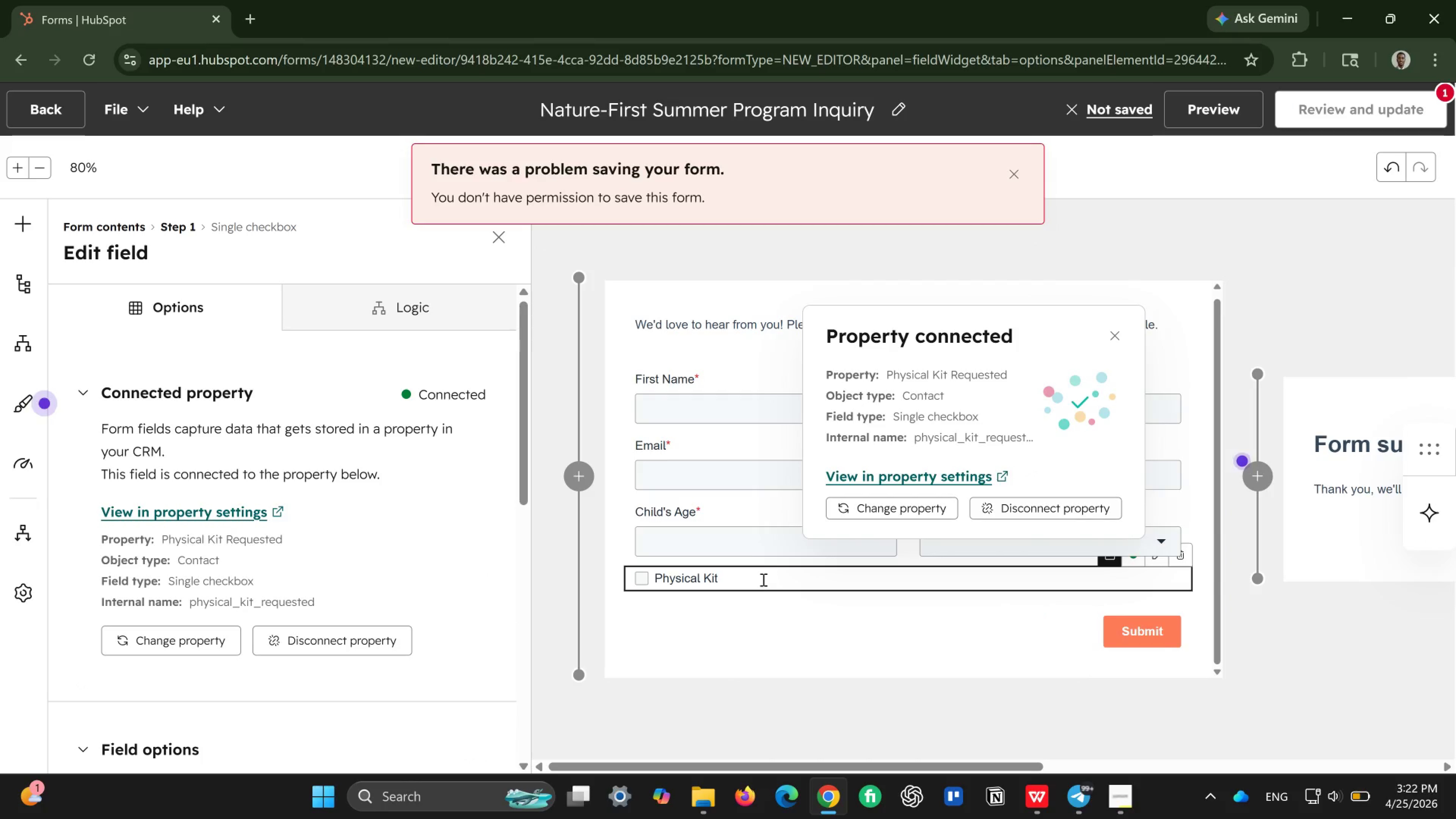 
left_click([763, 579])
 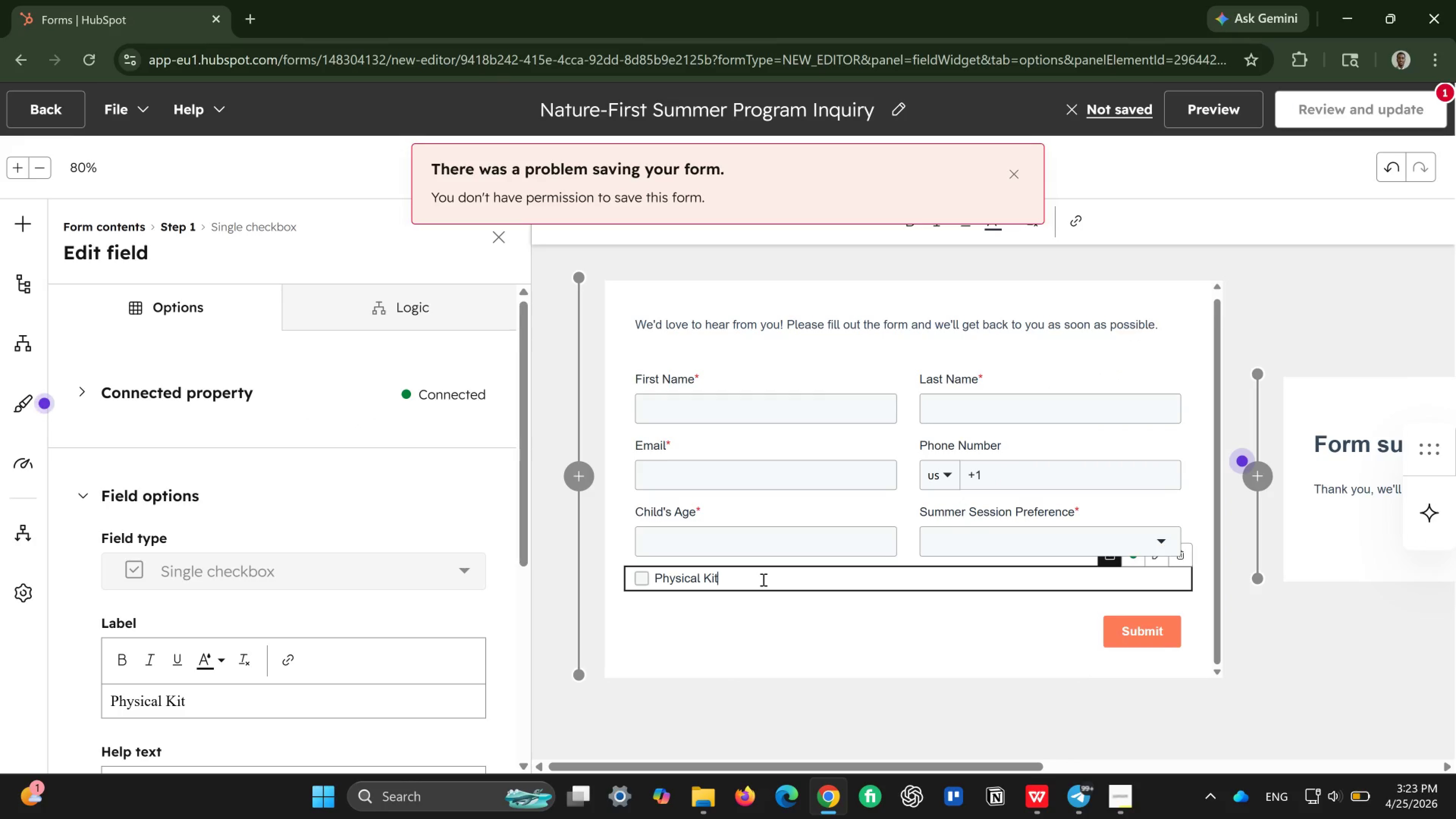 
type( Requested)
 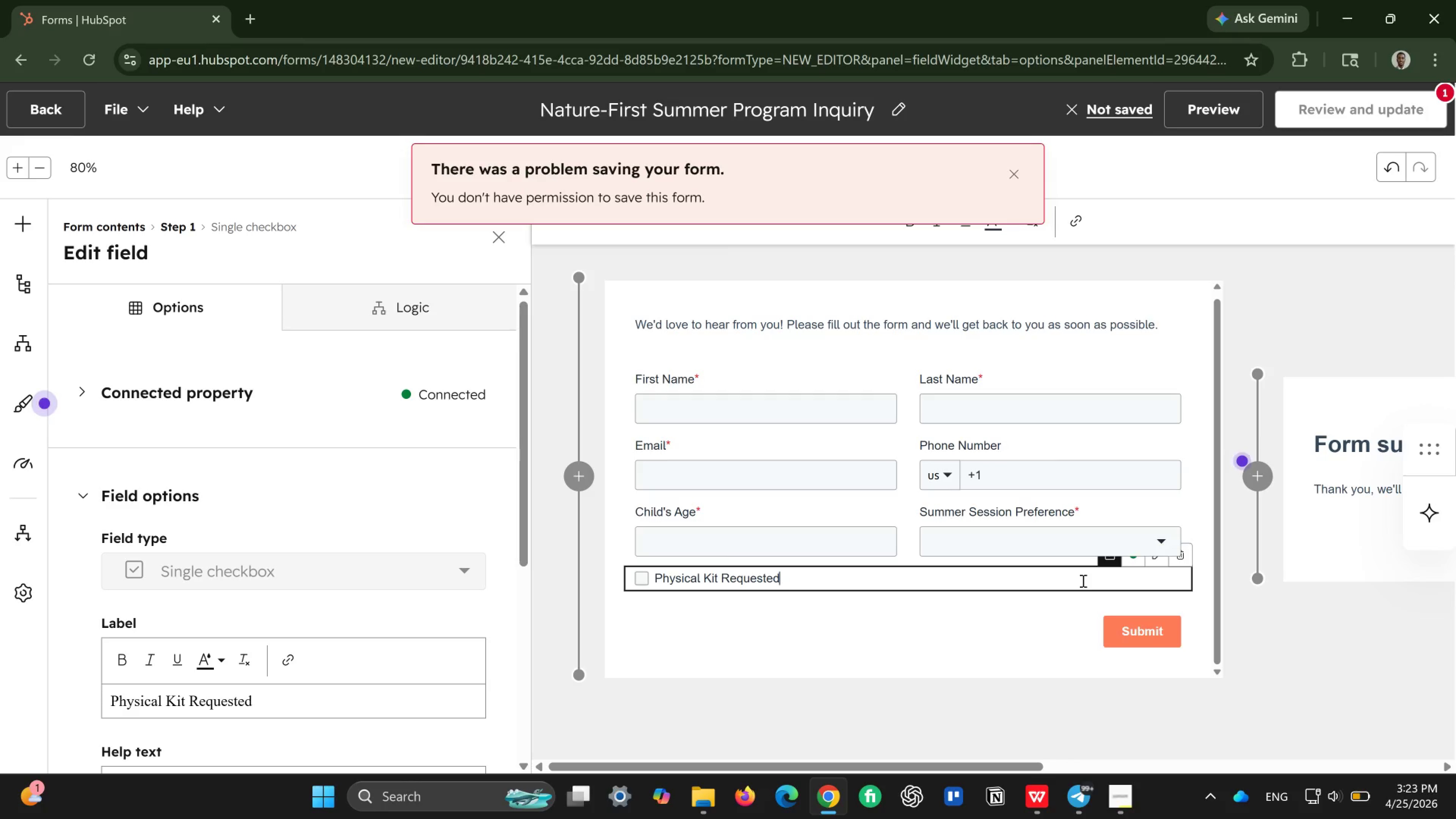 
wait(18.04)
 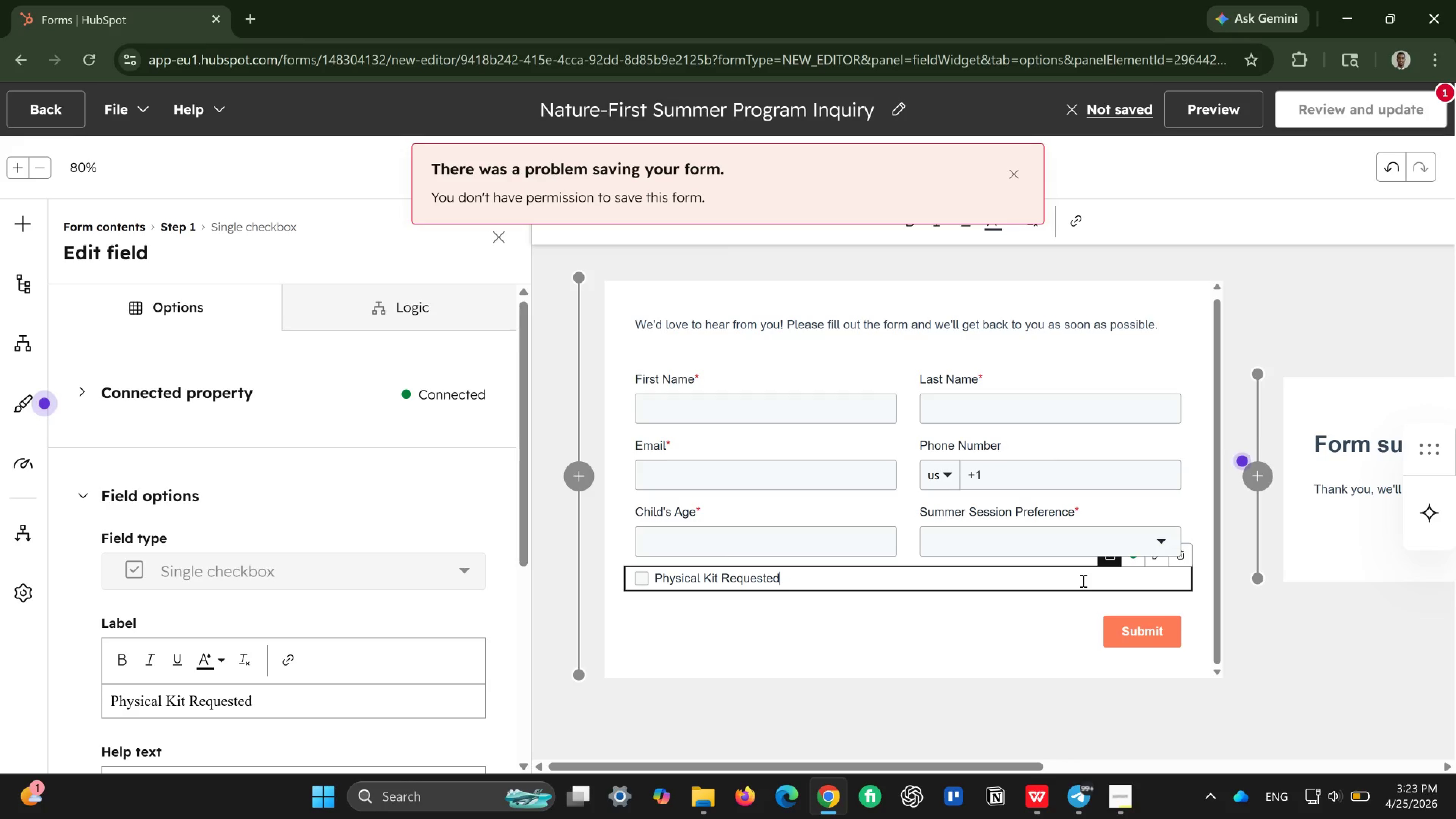 
left_click([697, 618])
 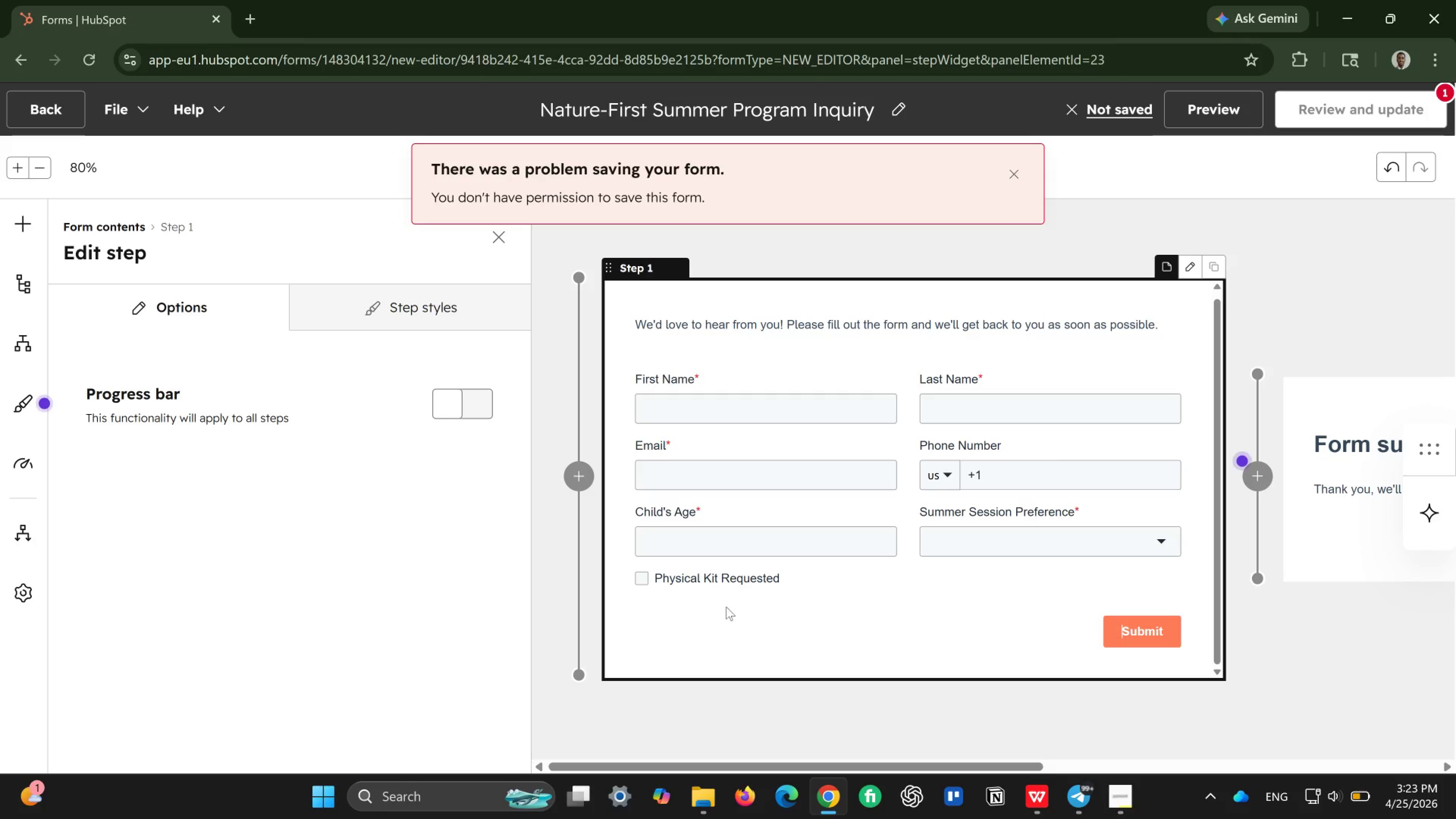 
left_click([18, 212])
 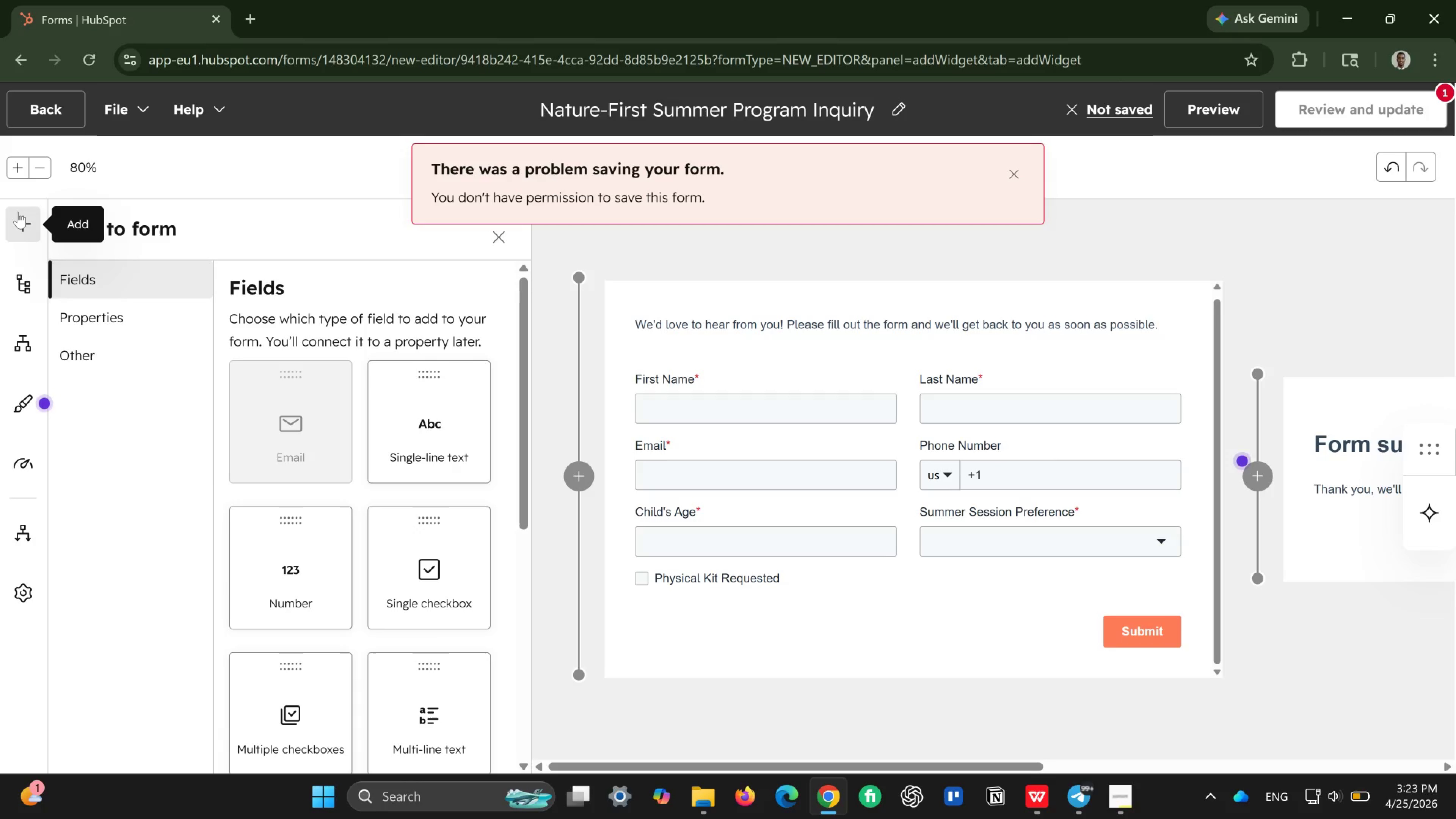 
wait(6.27)
 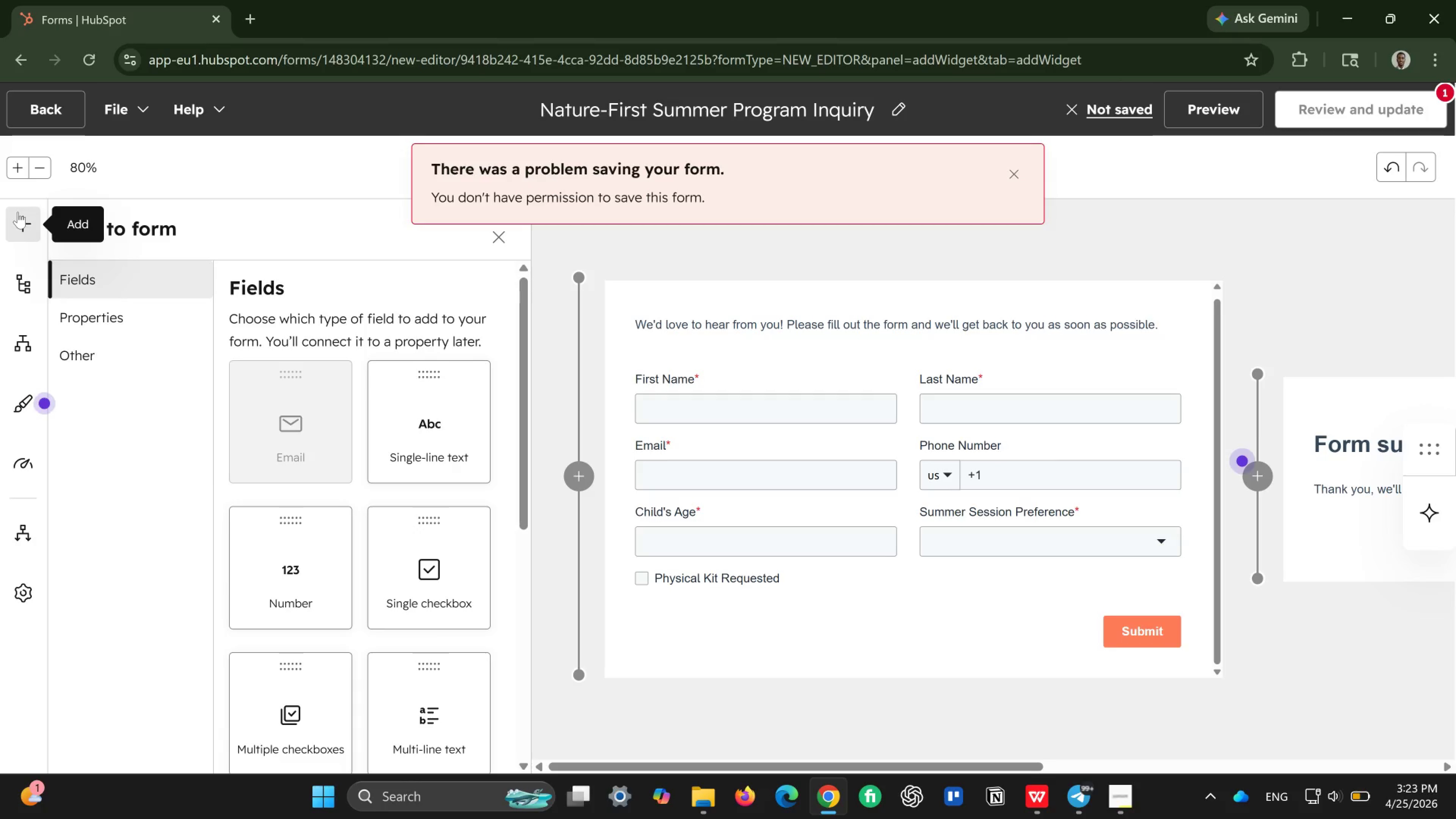 
mouse_move([39, 205])
 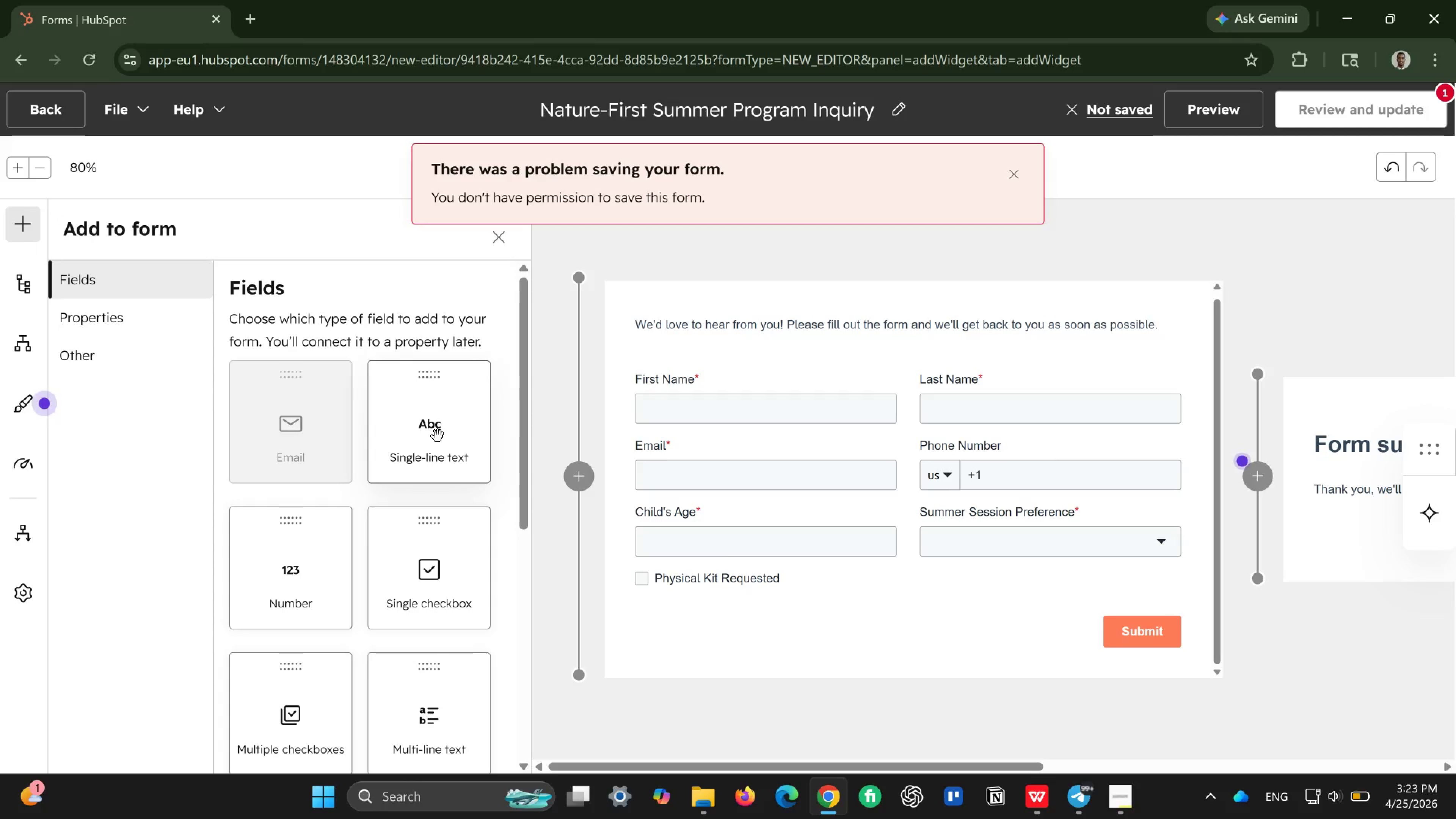 
left_click_drag(start_coordinate=[438, 436], to_coordinate=[1174, 572])
 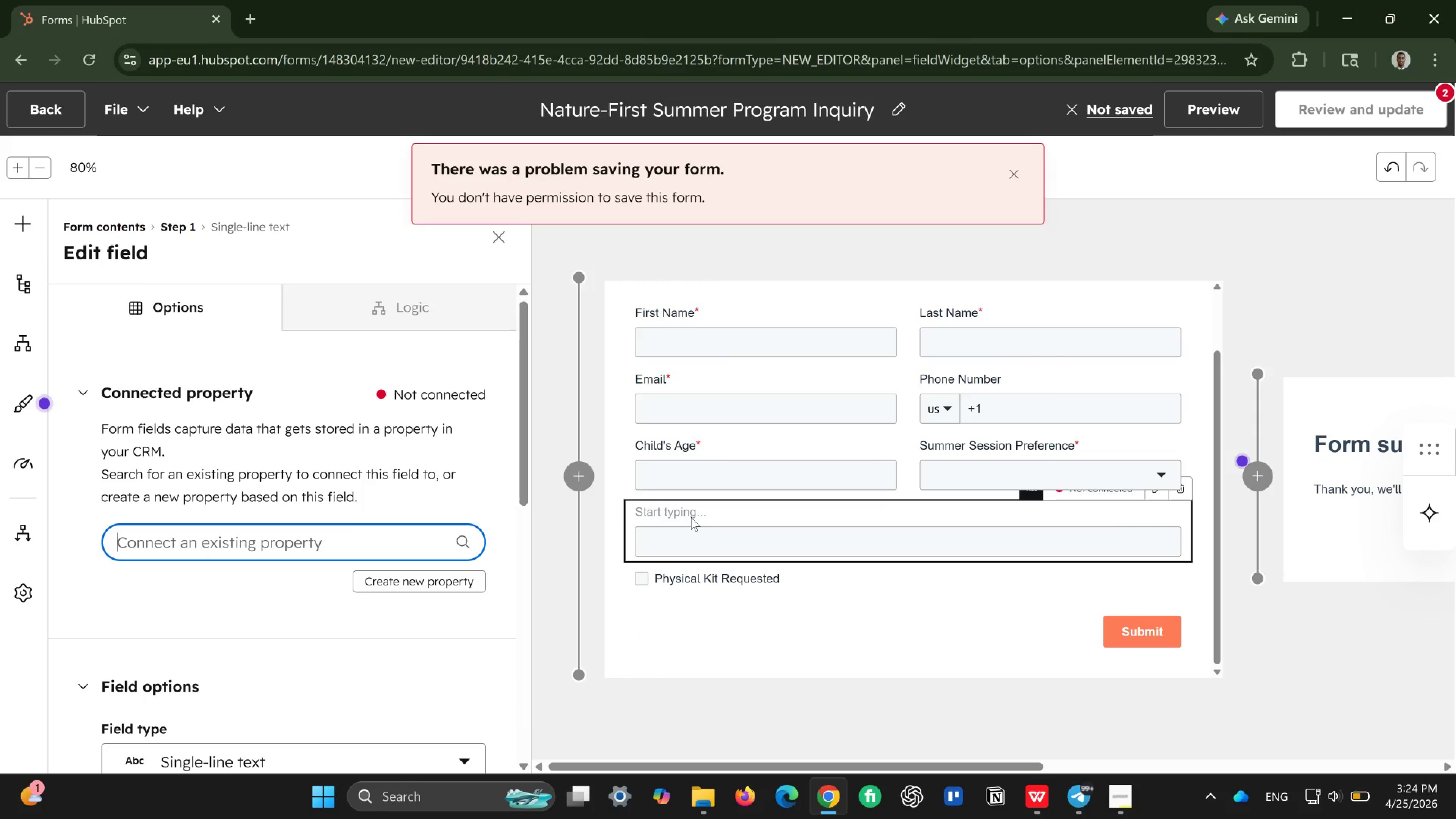 
wait(10.71)
 